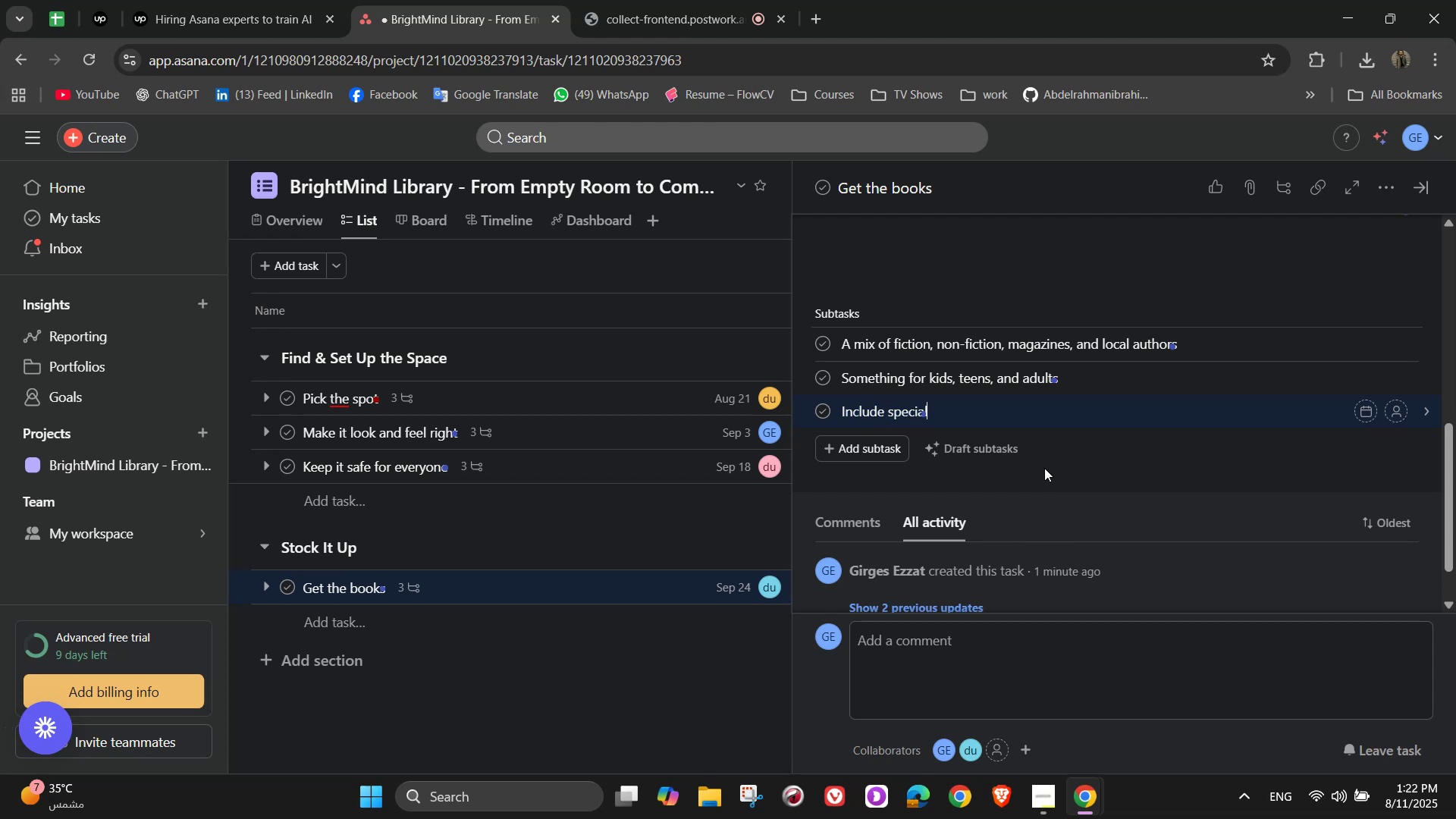 
type( interest)
 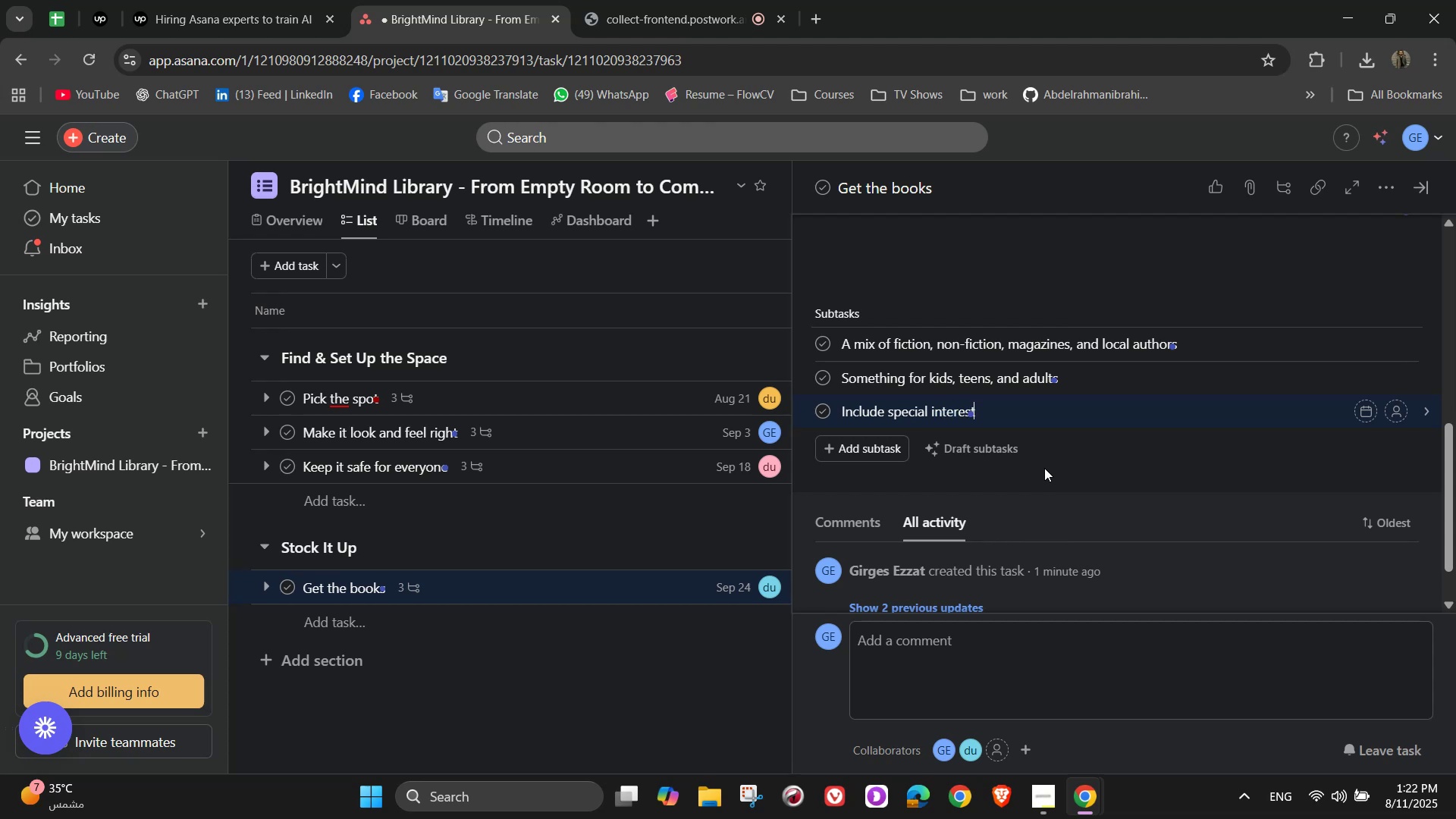 
type( or rare titles for enthusis)
key(Backspace)
type(asts)
 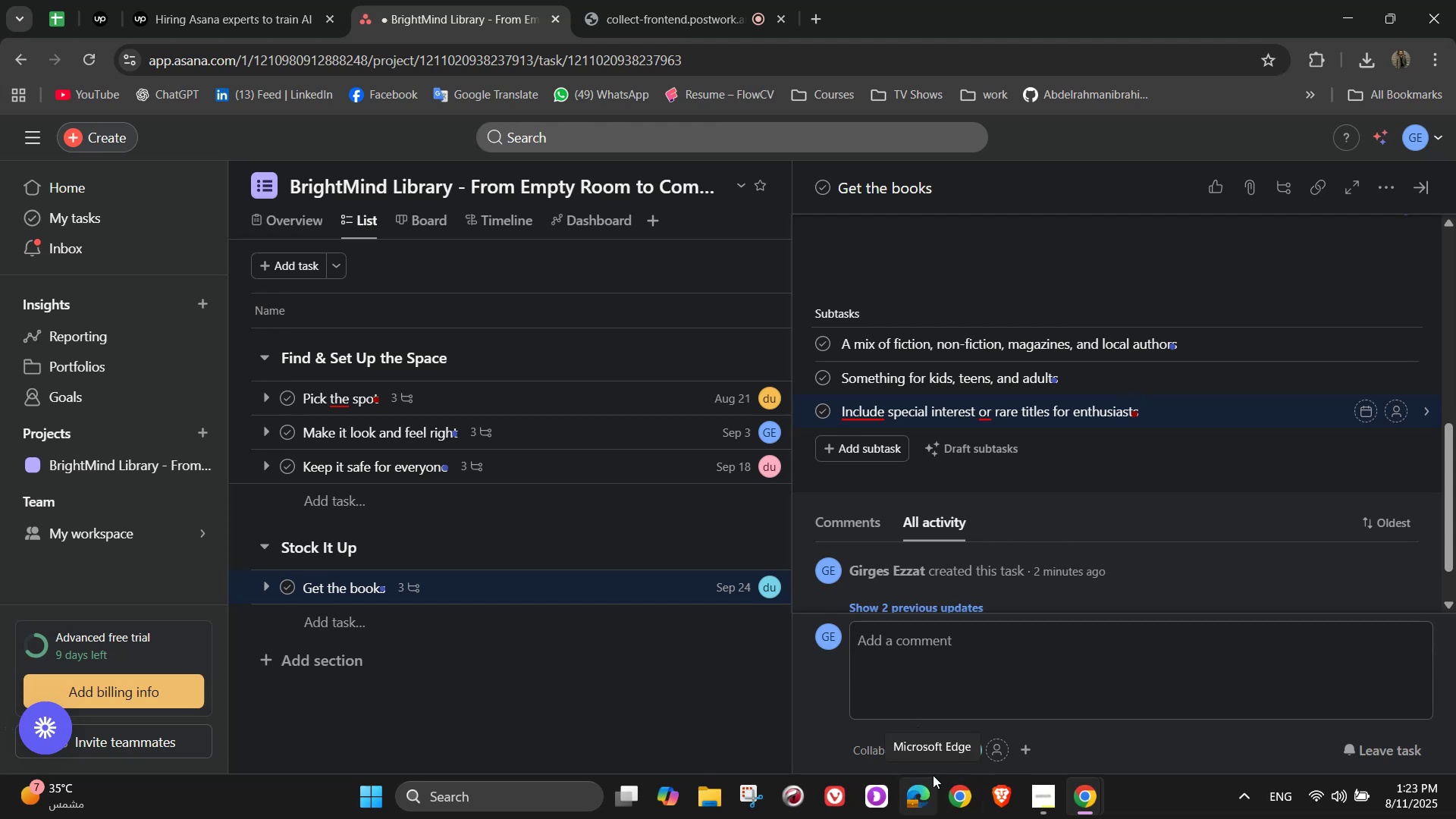 
wait(15.25)
 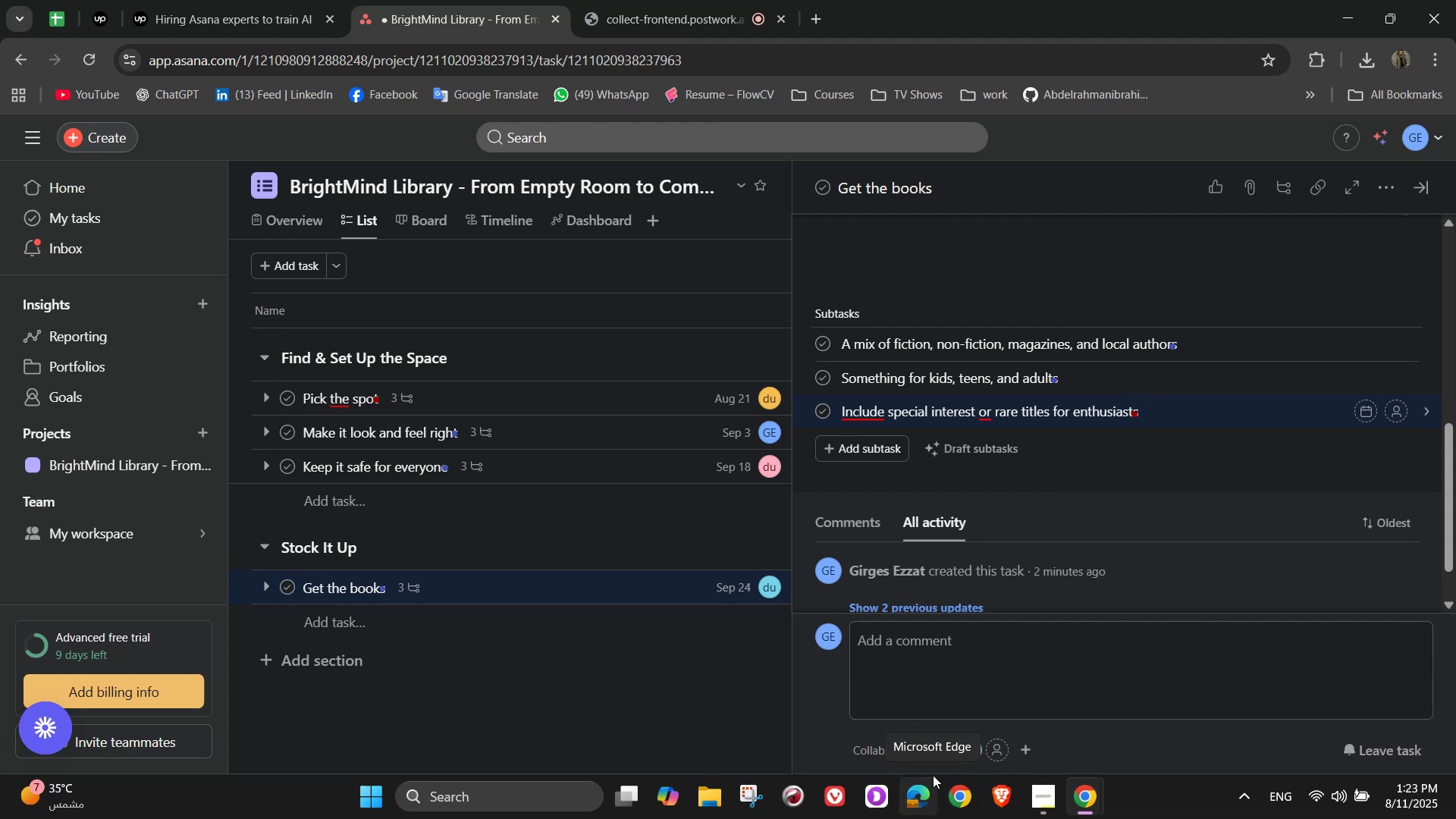 
scroll: coordinate [1425, 450], scroll_direction: up, amount: 3.0
 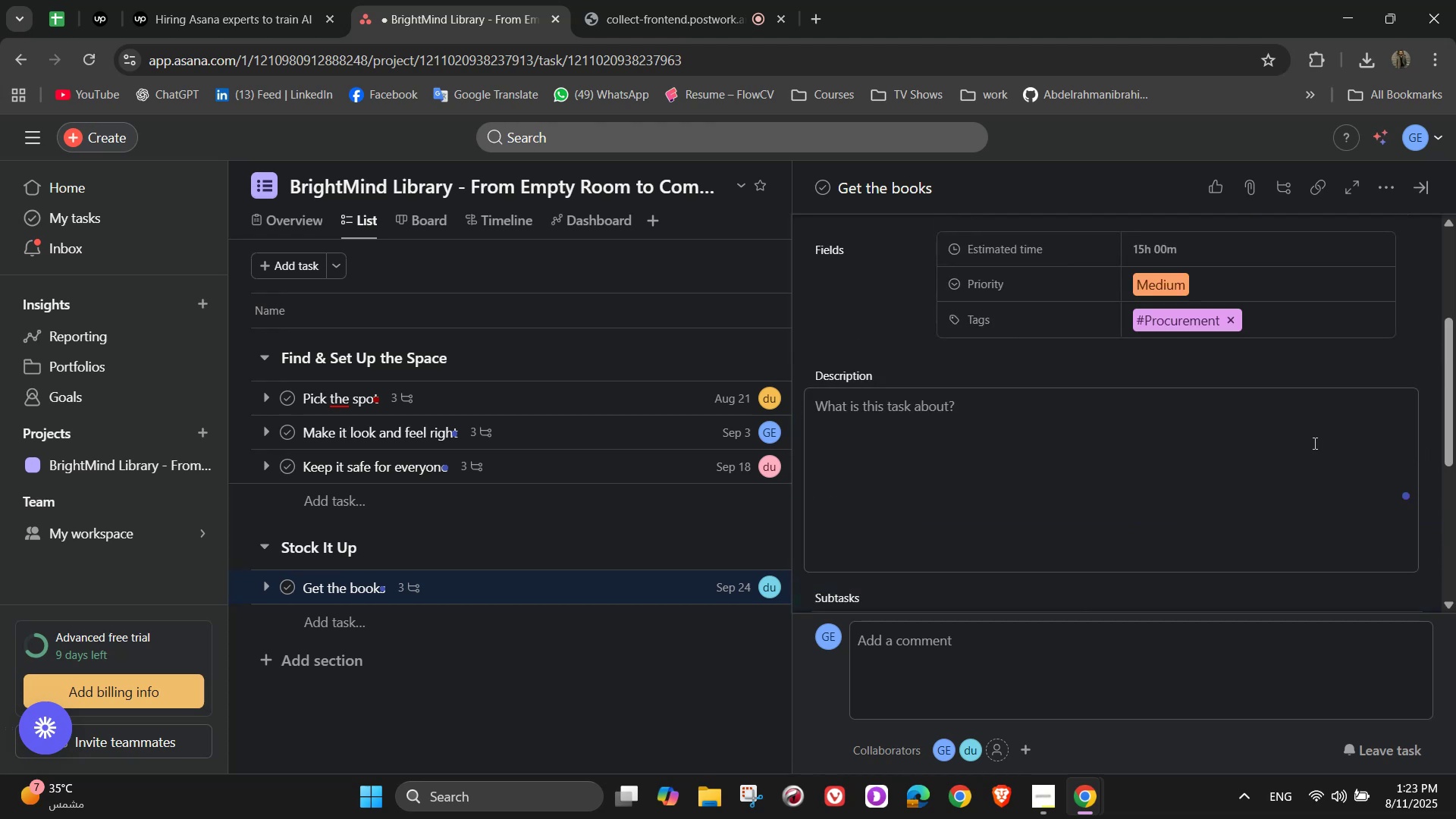 
scroll: coordinate [1320, 457], scroll_direction: down, amount: 2.0
 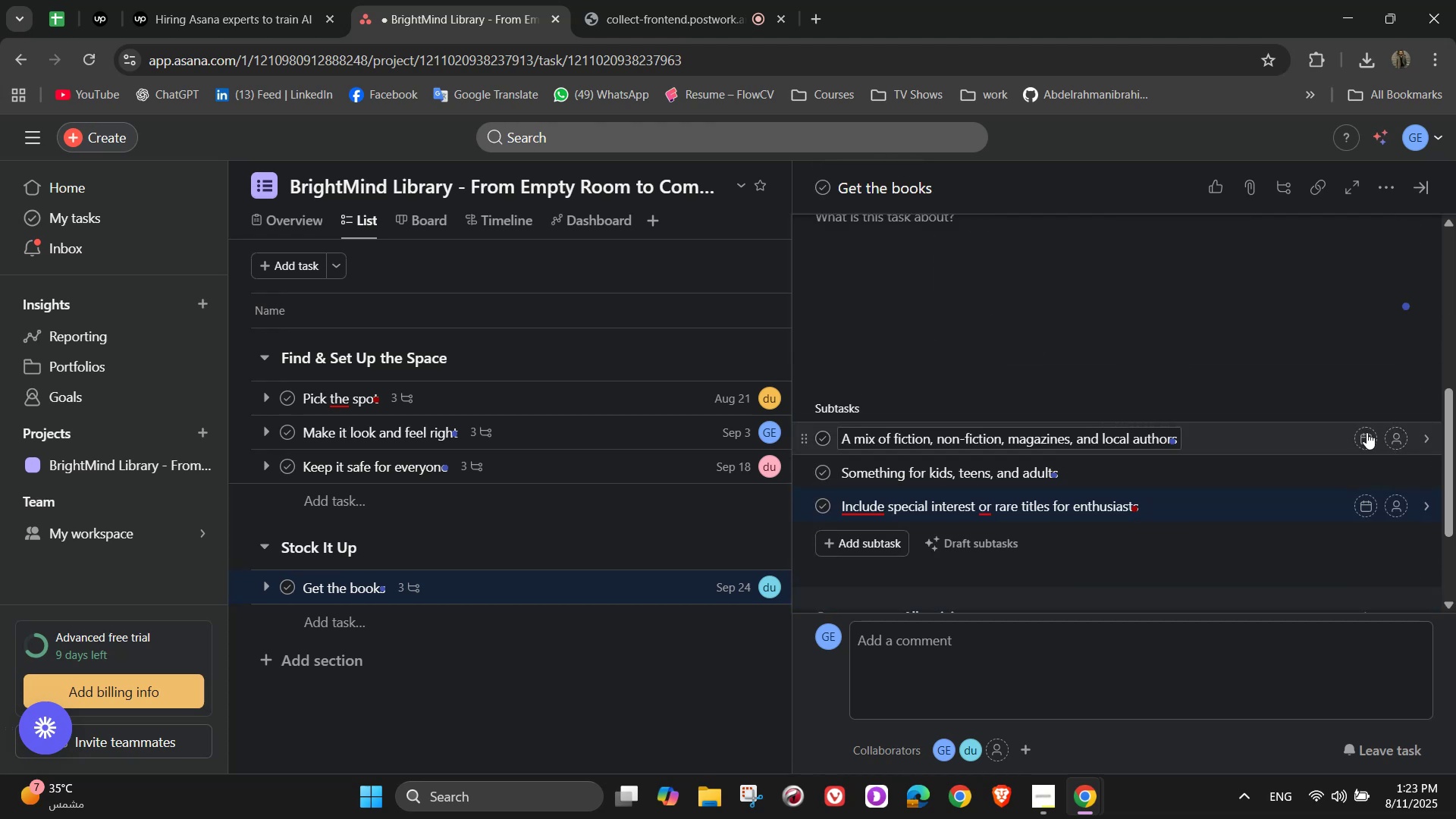 
left_click([1400, 441])
 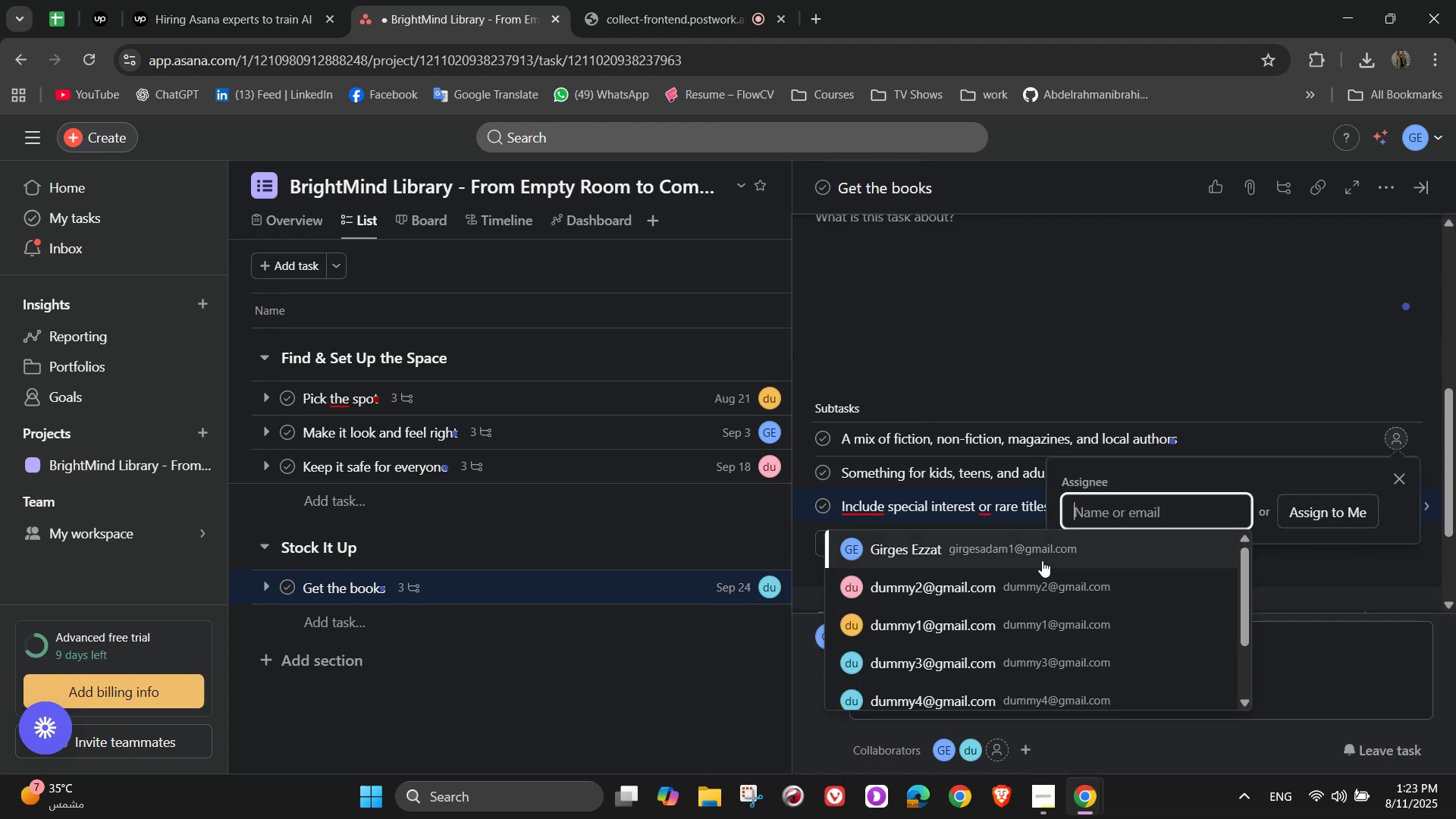 
left_click([944, 651])
 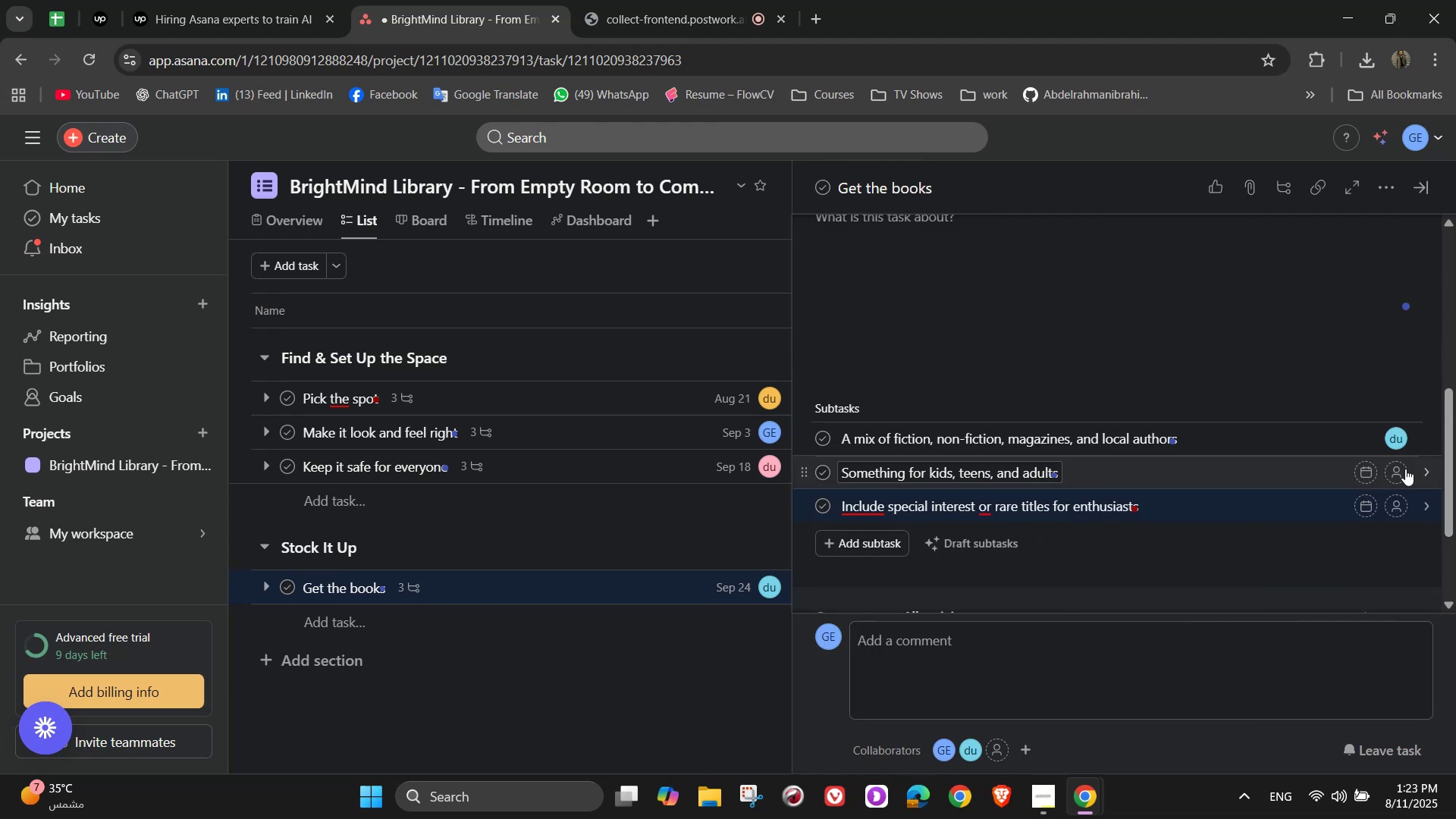 
left_click([1401, 469])
 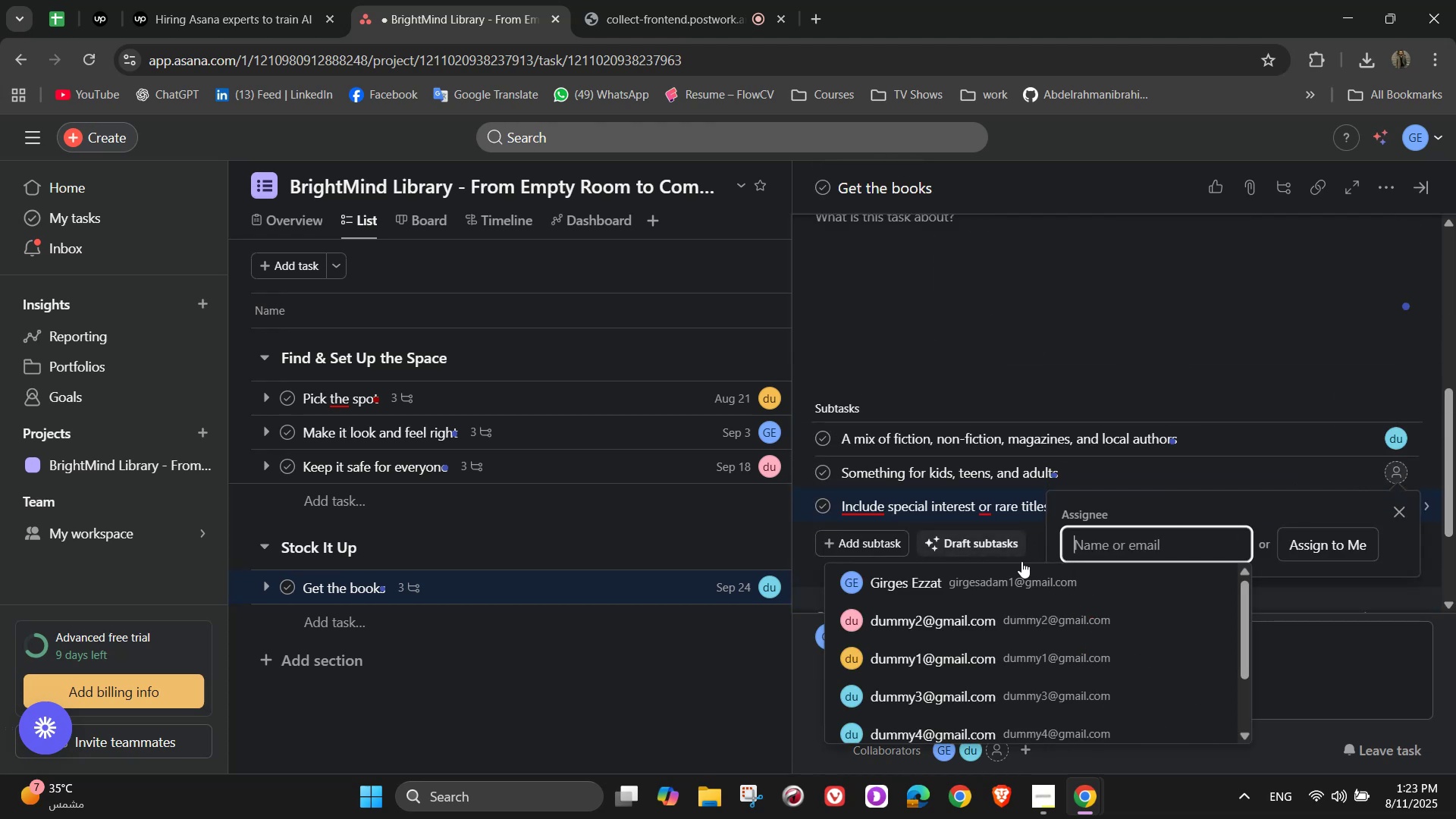 
left_click([1021, 571])
 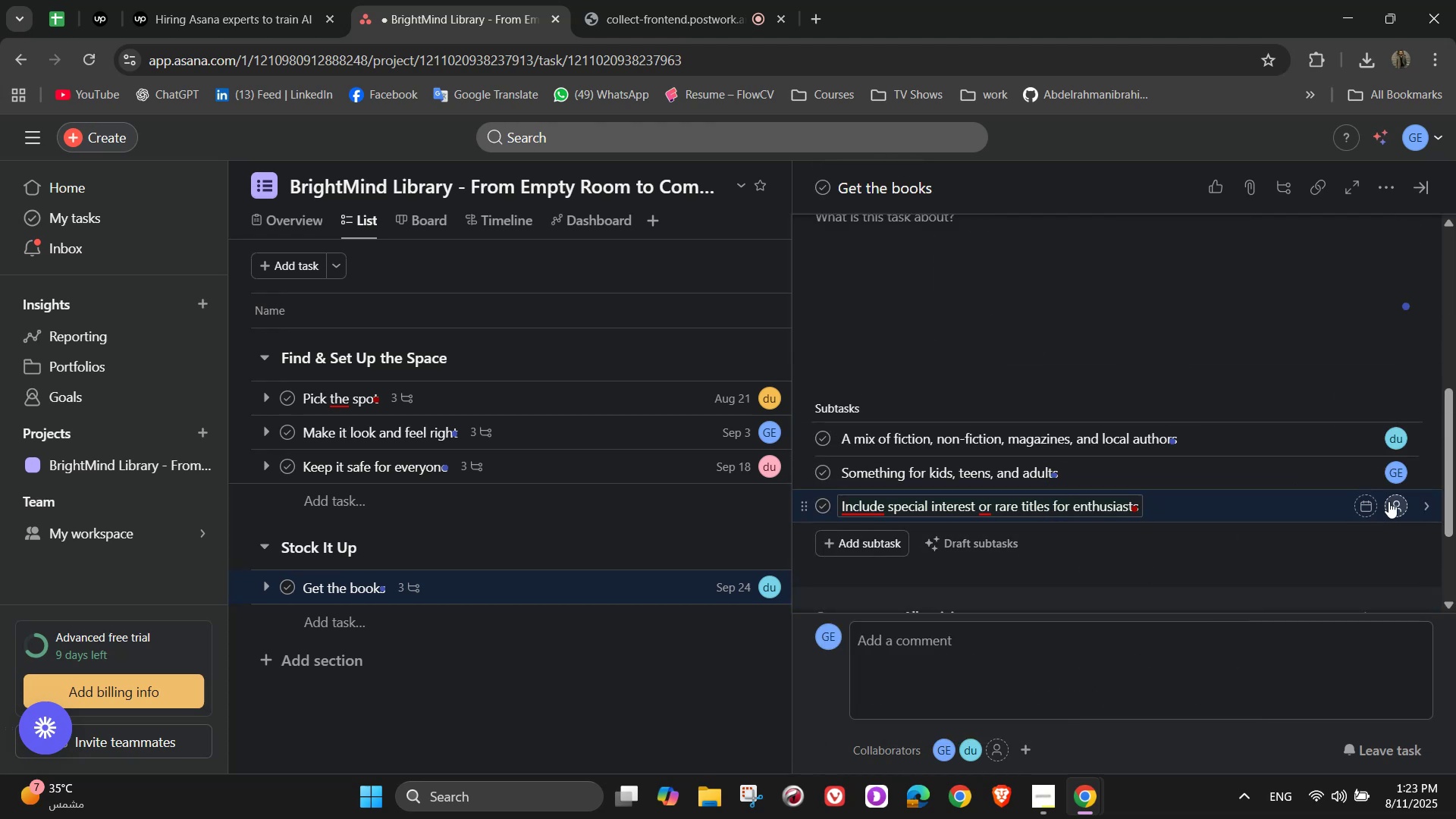 
left_click([1392, 501])
 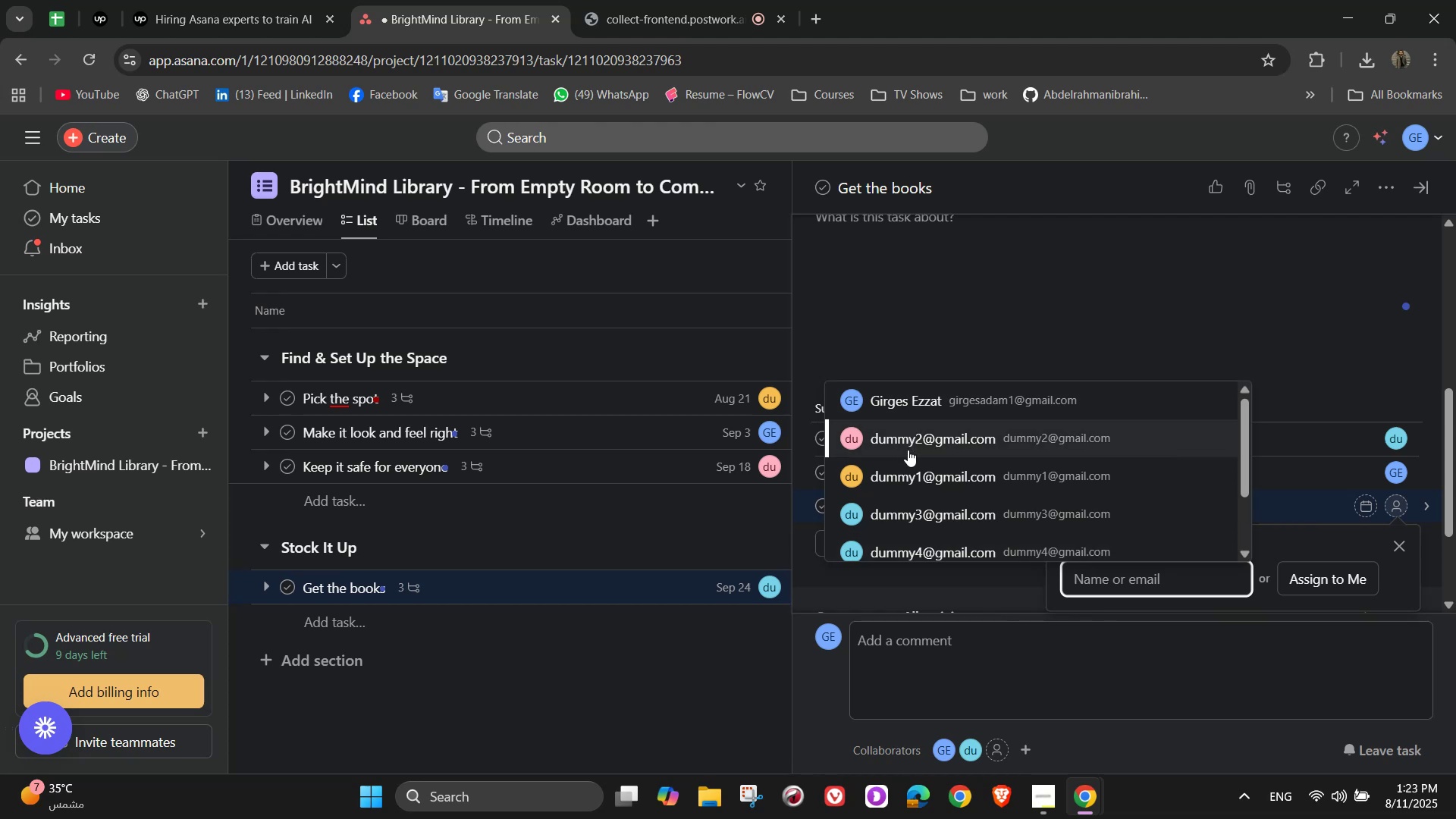 
left_click([907, 464])
 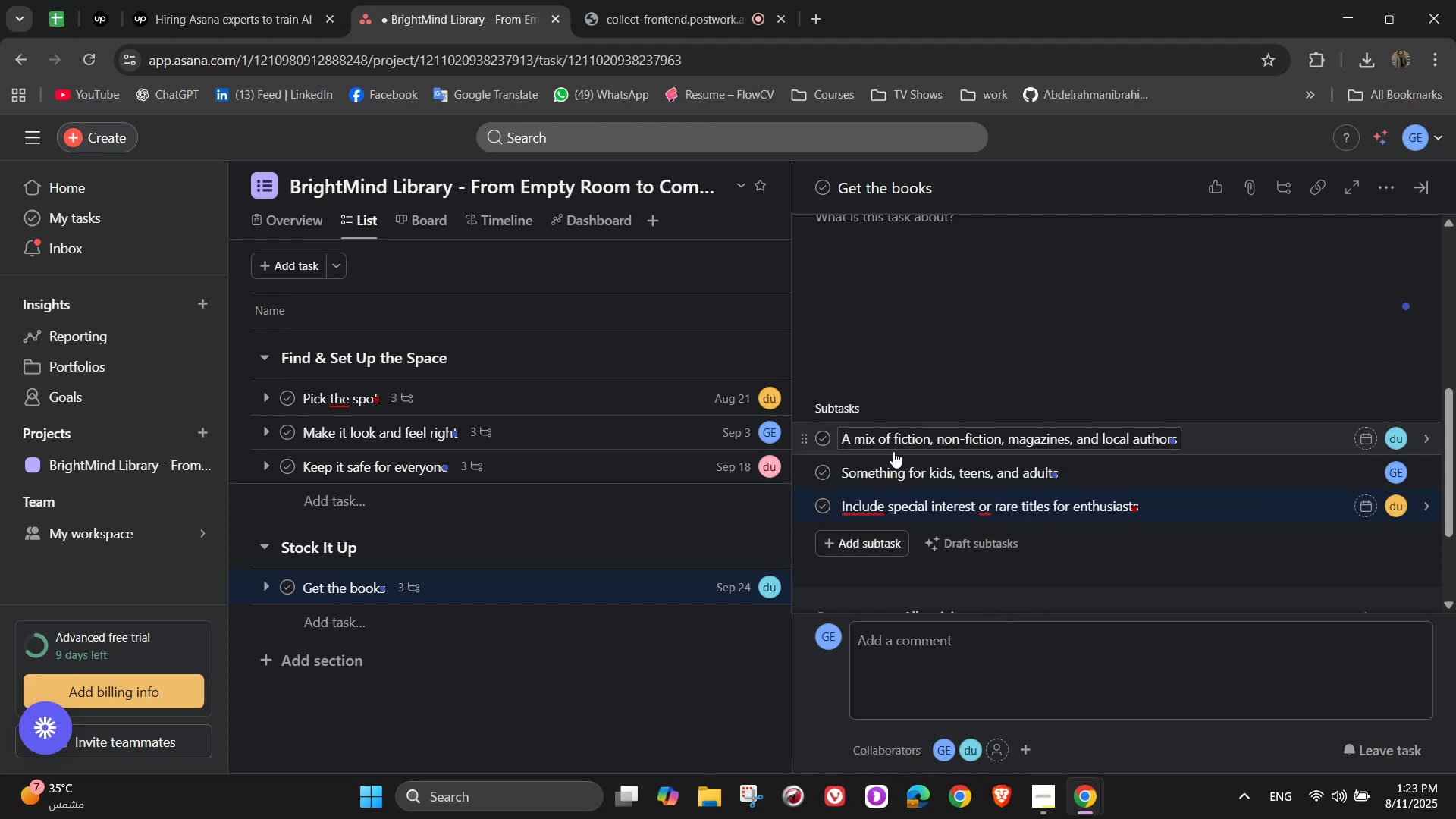 
wait(6.06)
 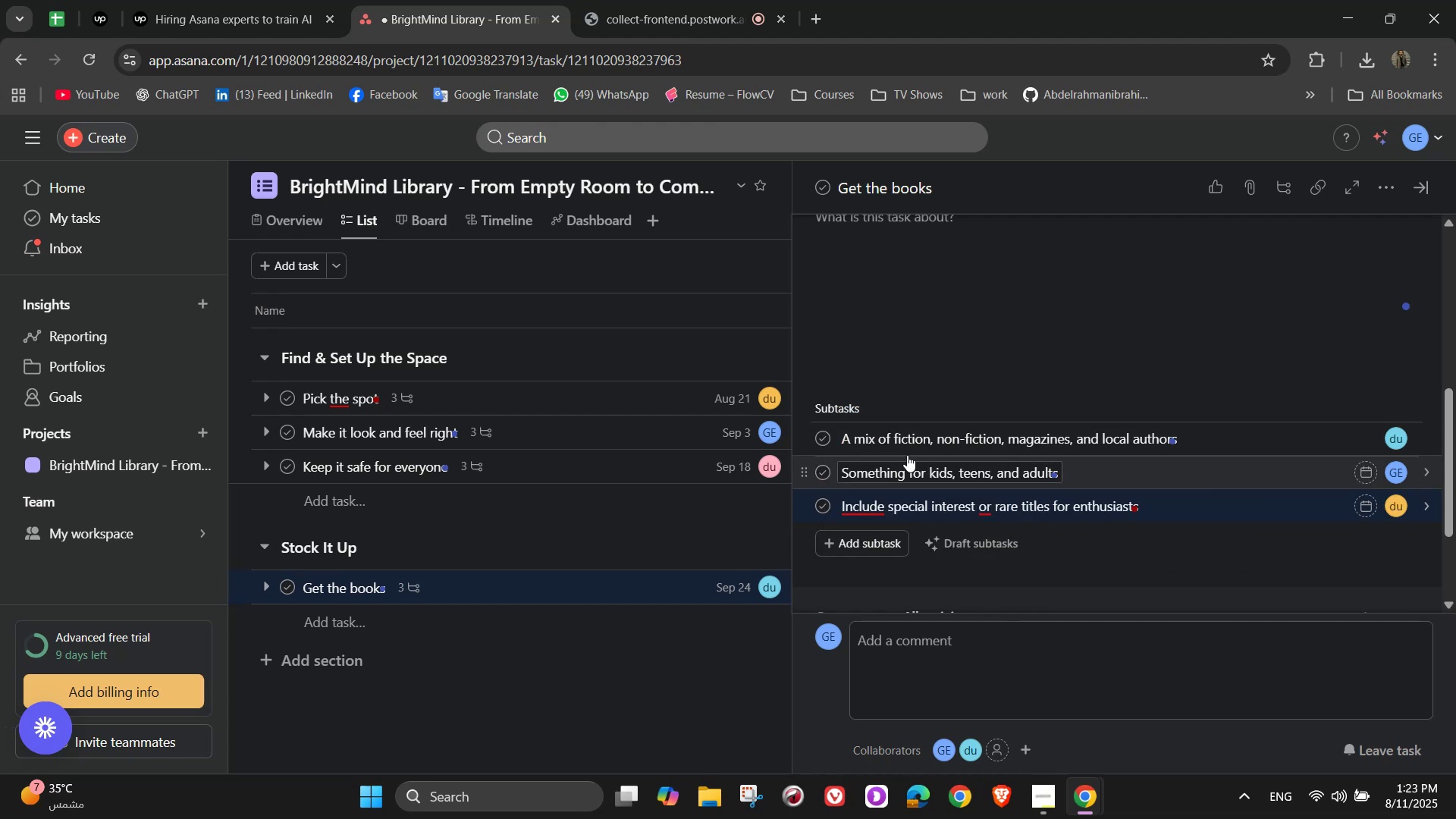 
scroll: coordinate [1207, 360], scroll_direction: up, amount: 5.0
 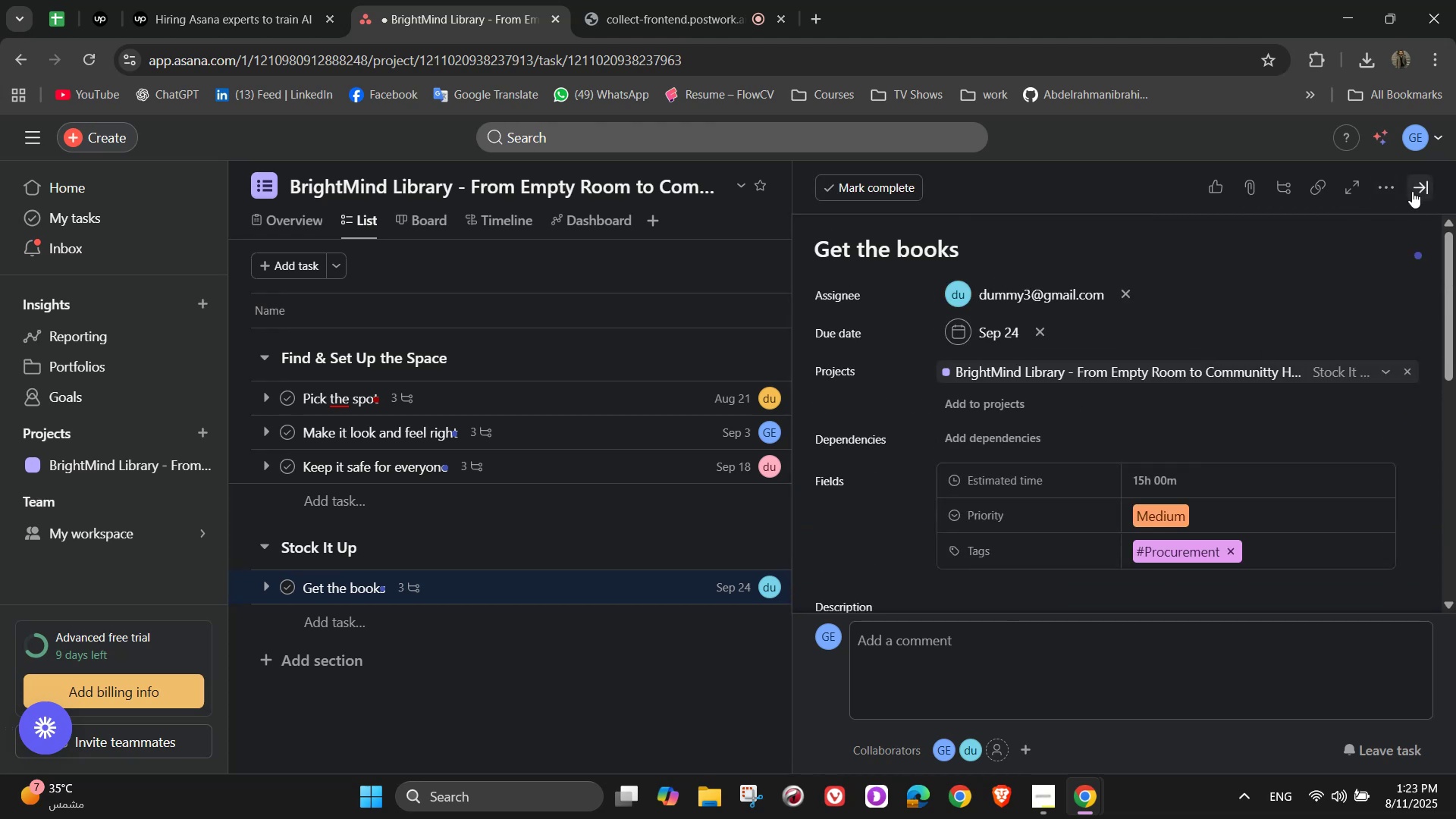 
left_click([1412, 191])
 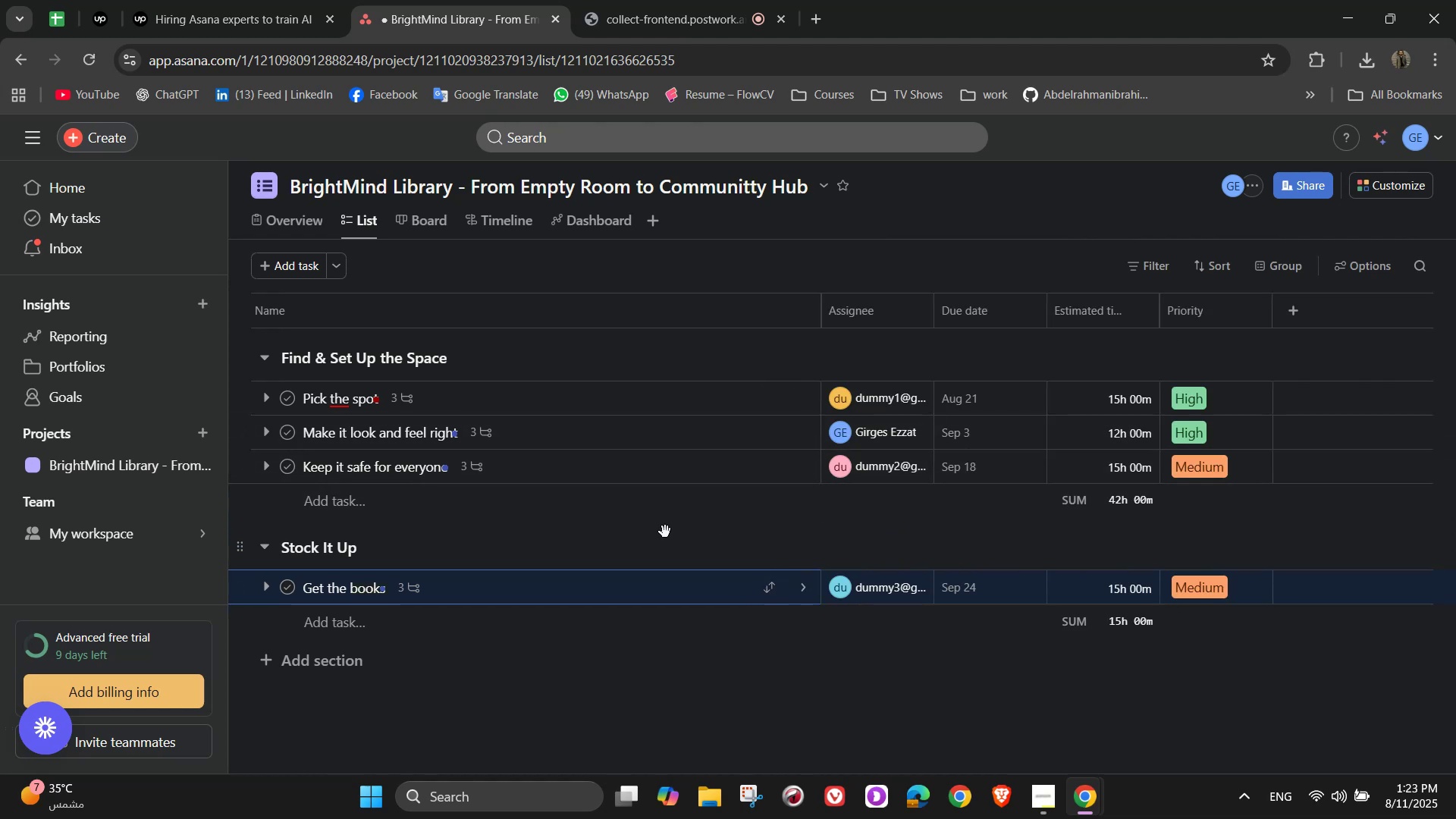 
wait(6.14)
 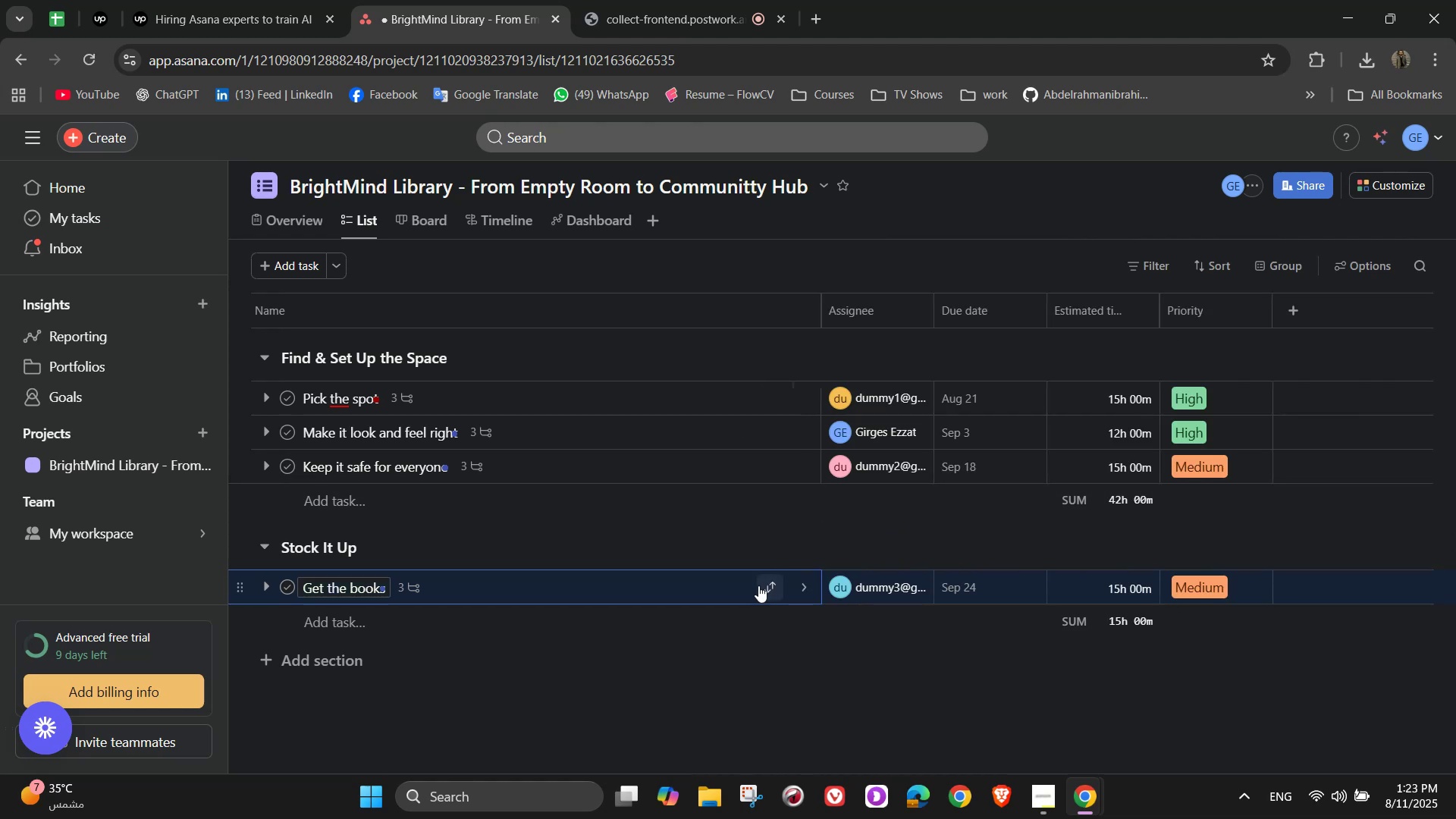 
left_click([361, 634])
 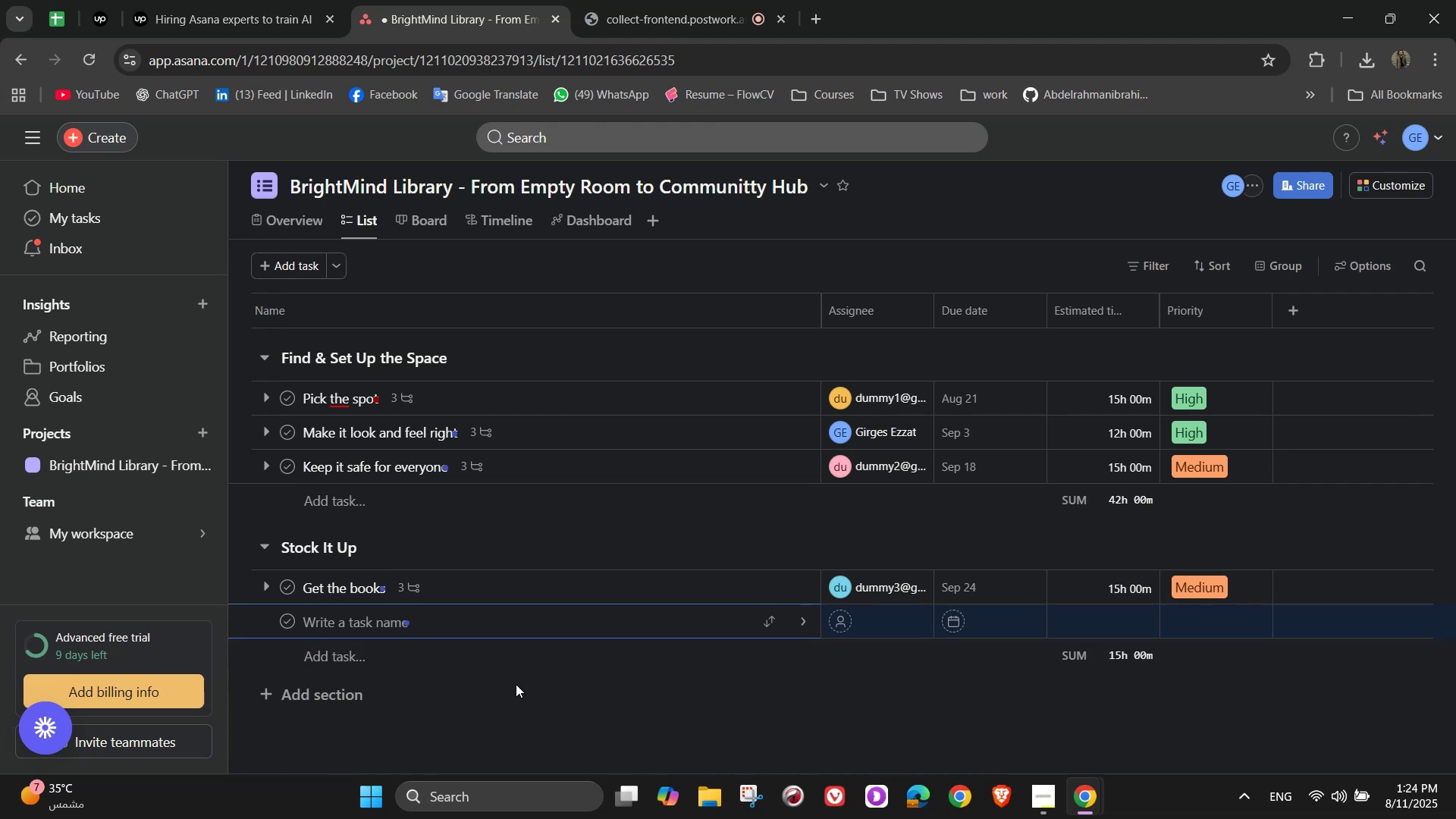 
wait(12.62)
 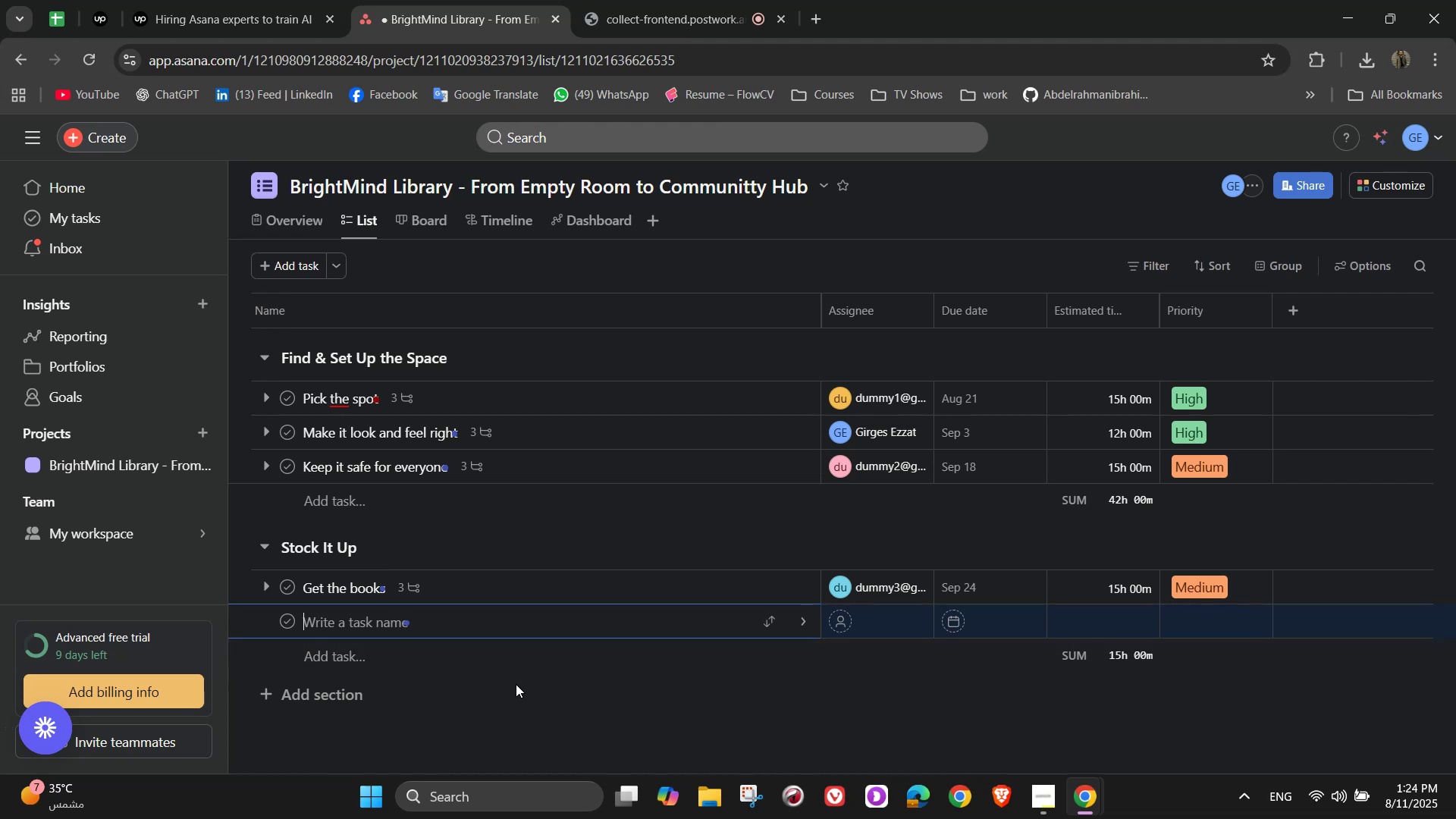 
type(Add the tech)
 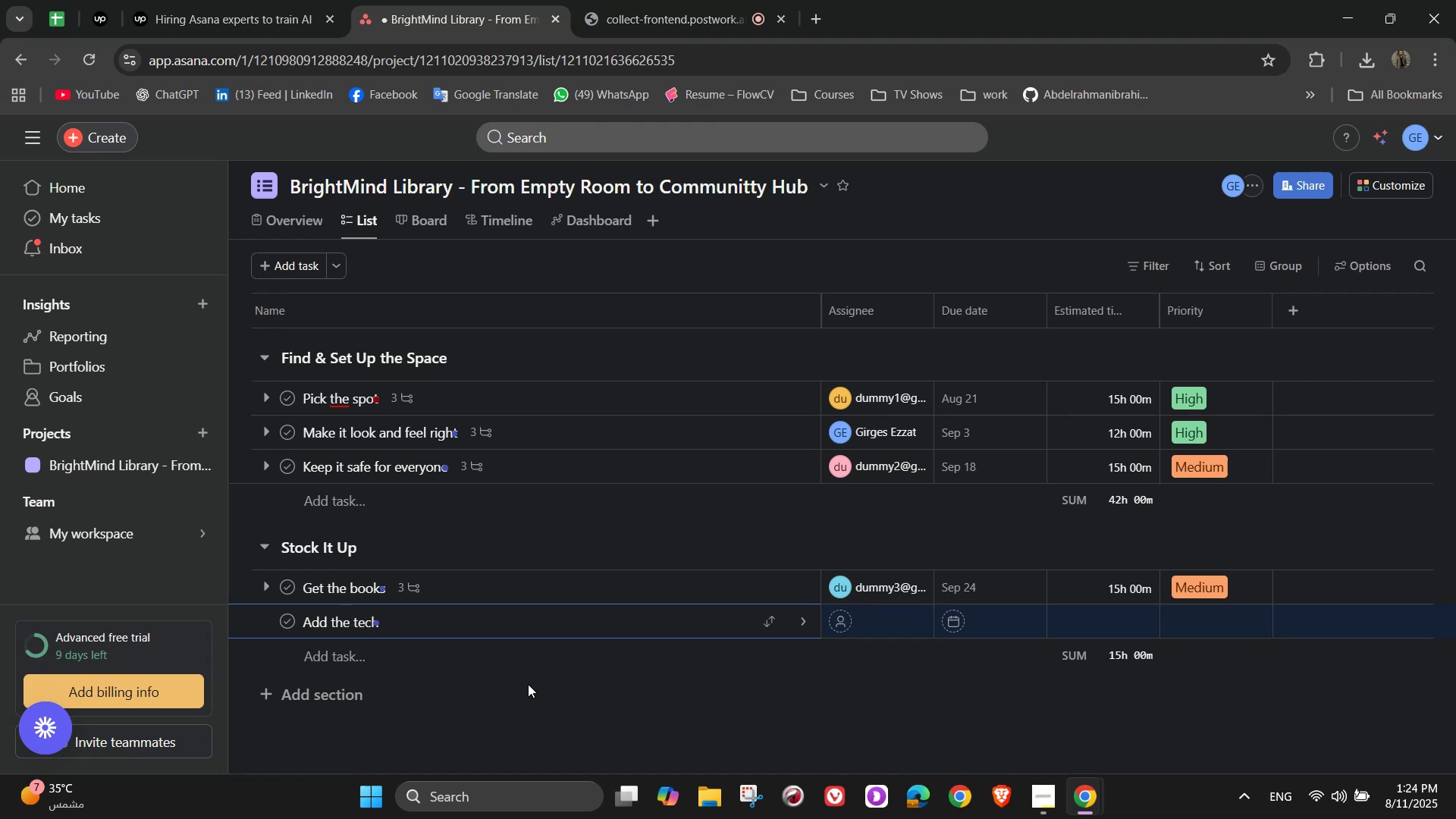 
left_click([811, 631])
 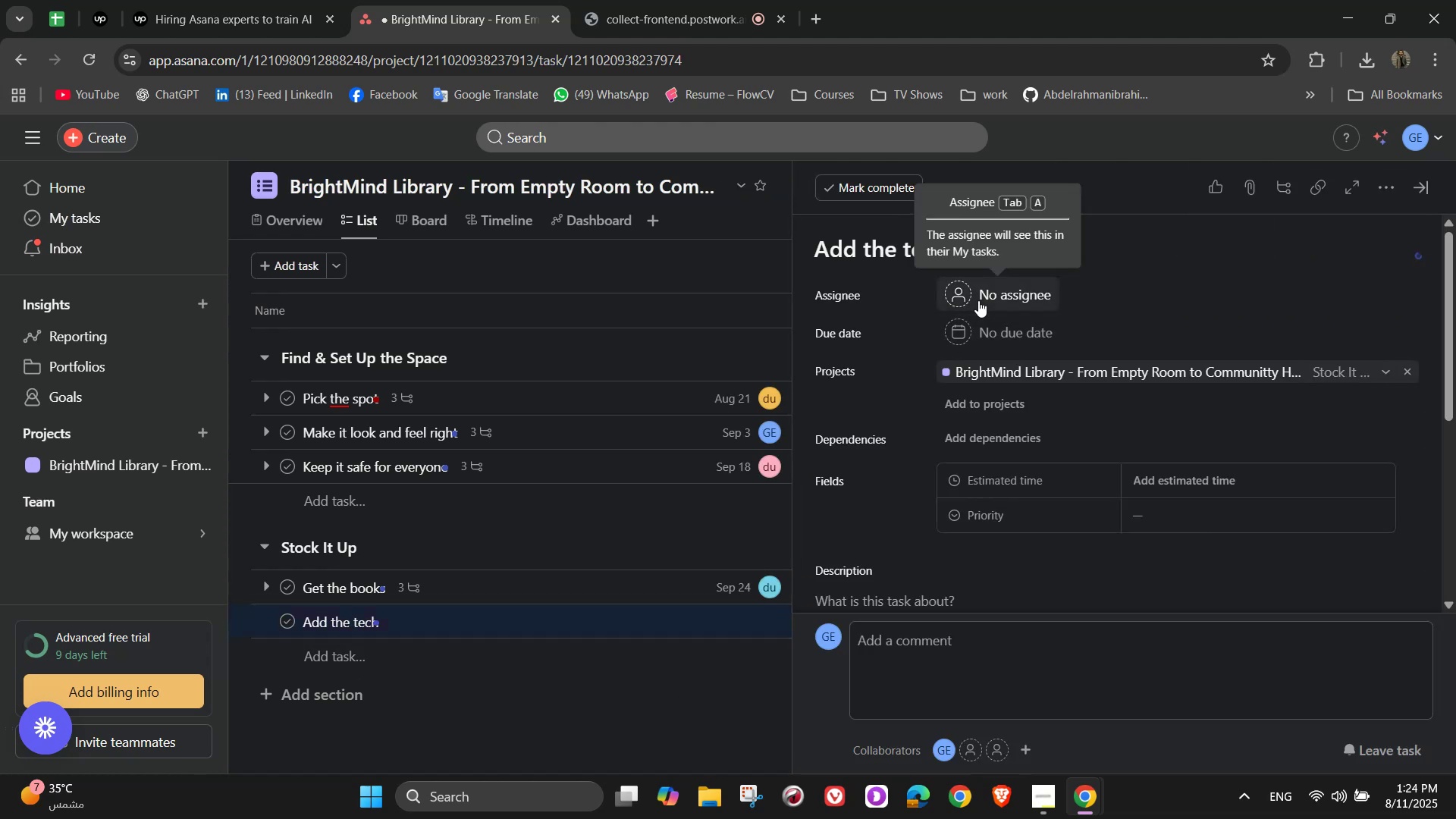 
left_click([978, 300])
 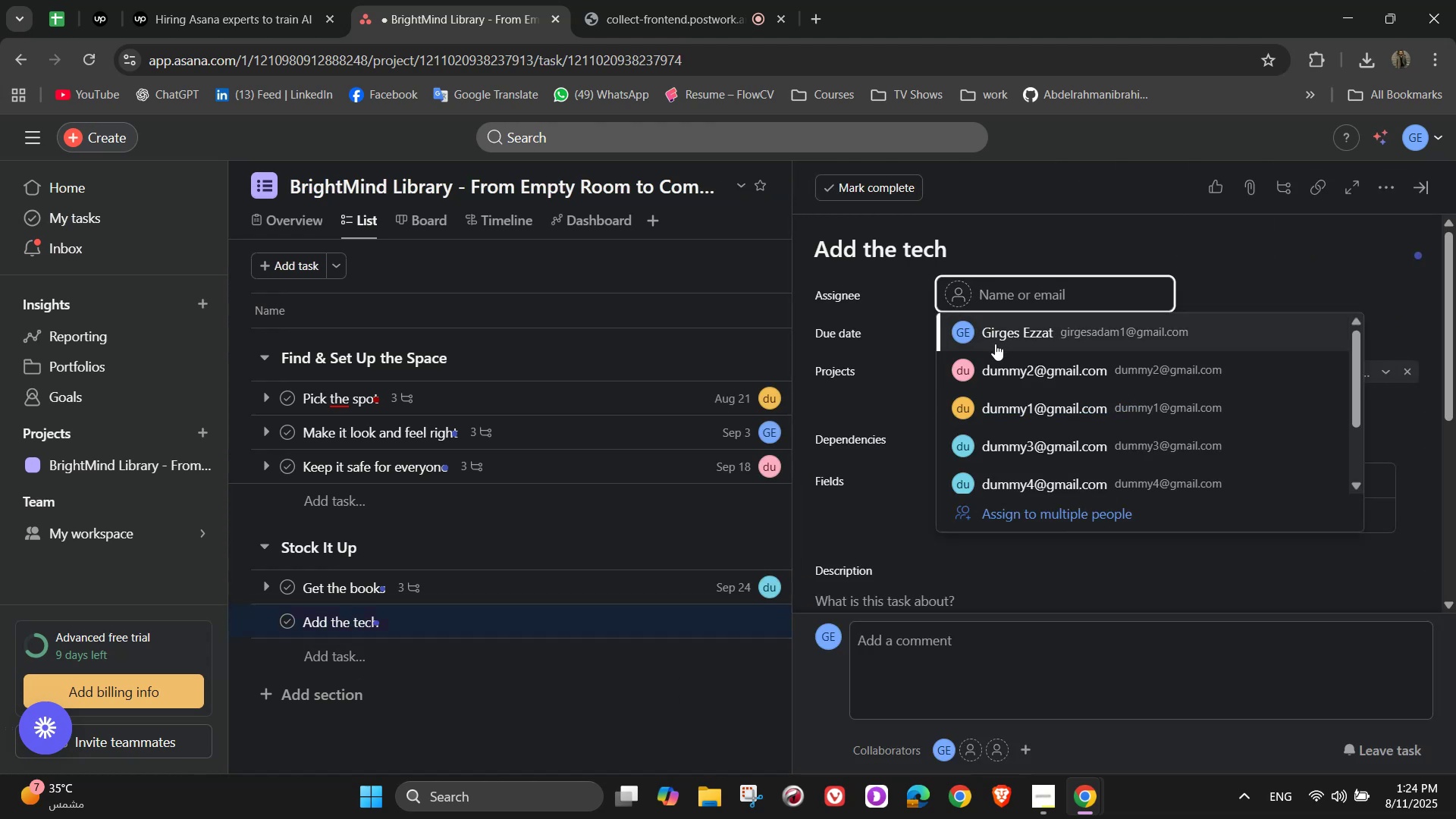 
left_click_drag(start_coordinate=[1002, 362], to_coordinate=[1016, 398])
 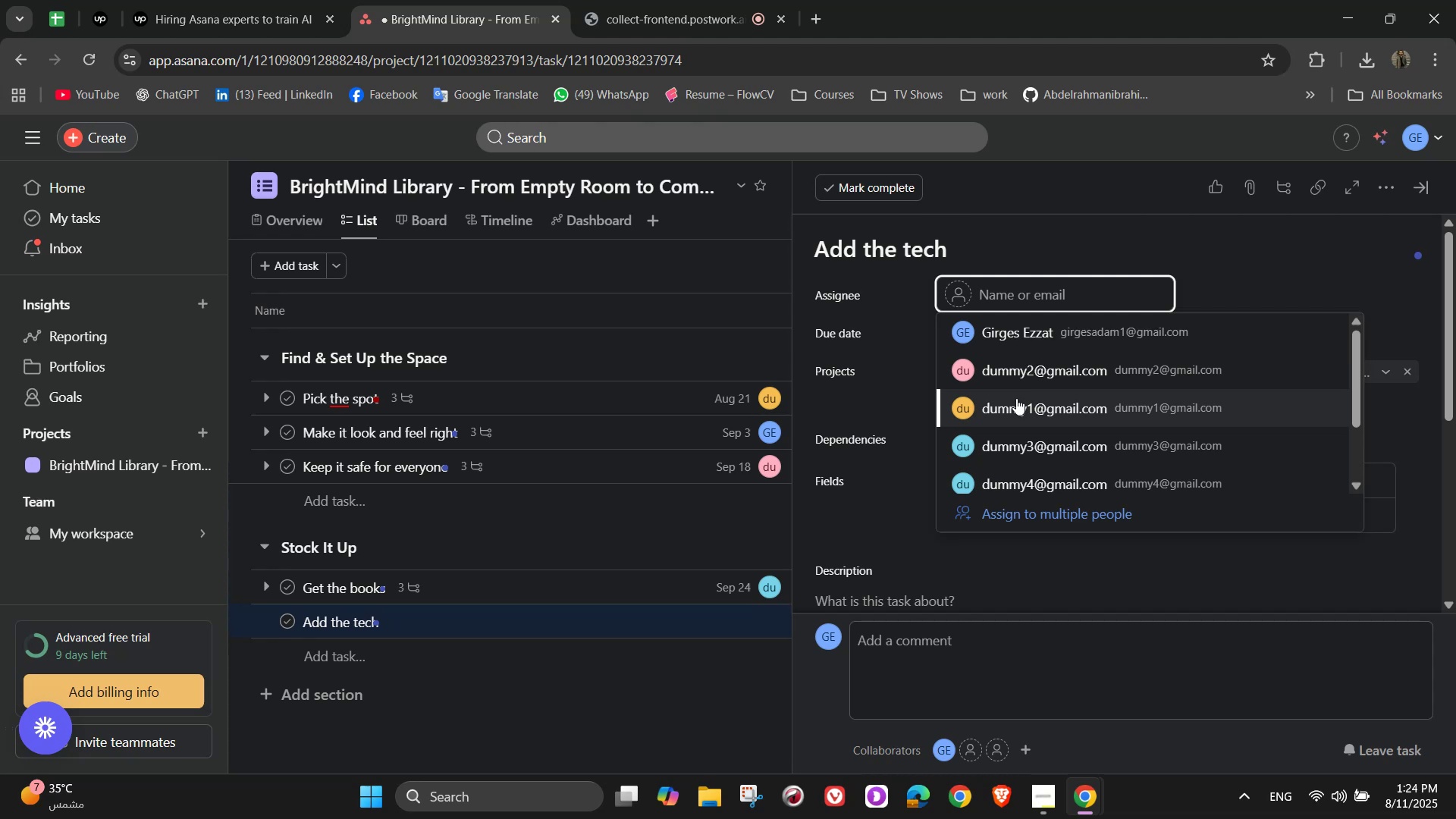 
left_click([1016, 398])
 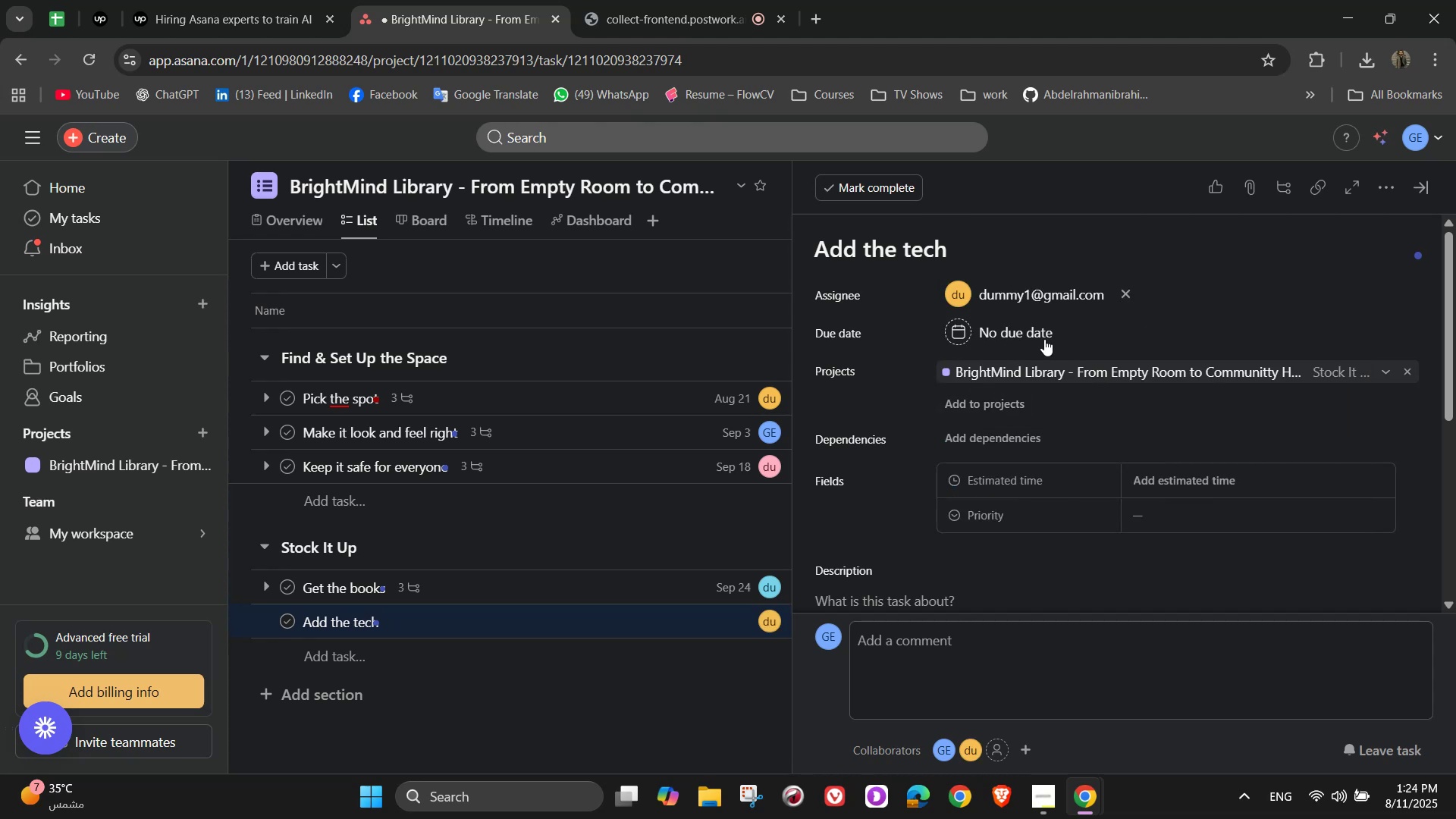 
left_click([1037, 335])
 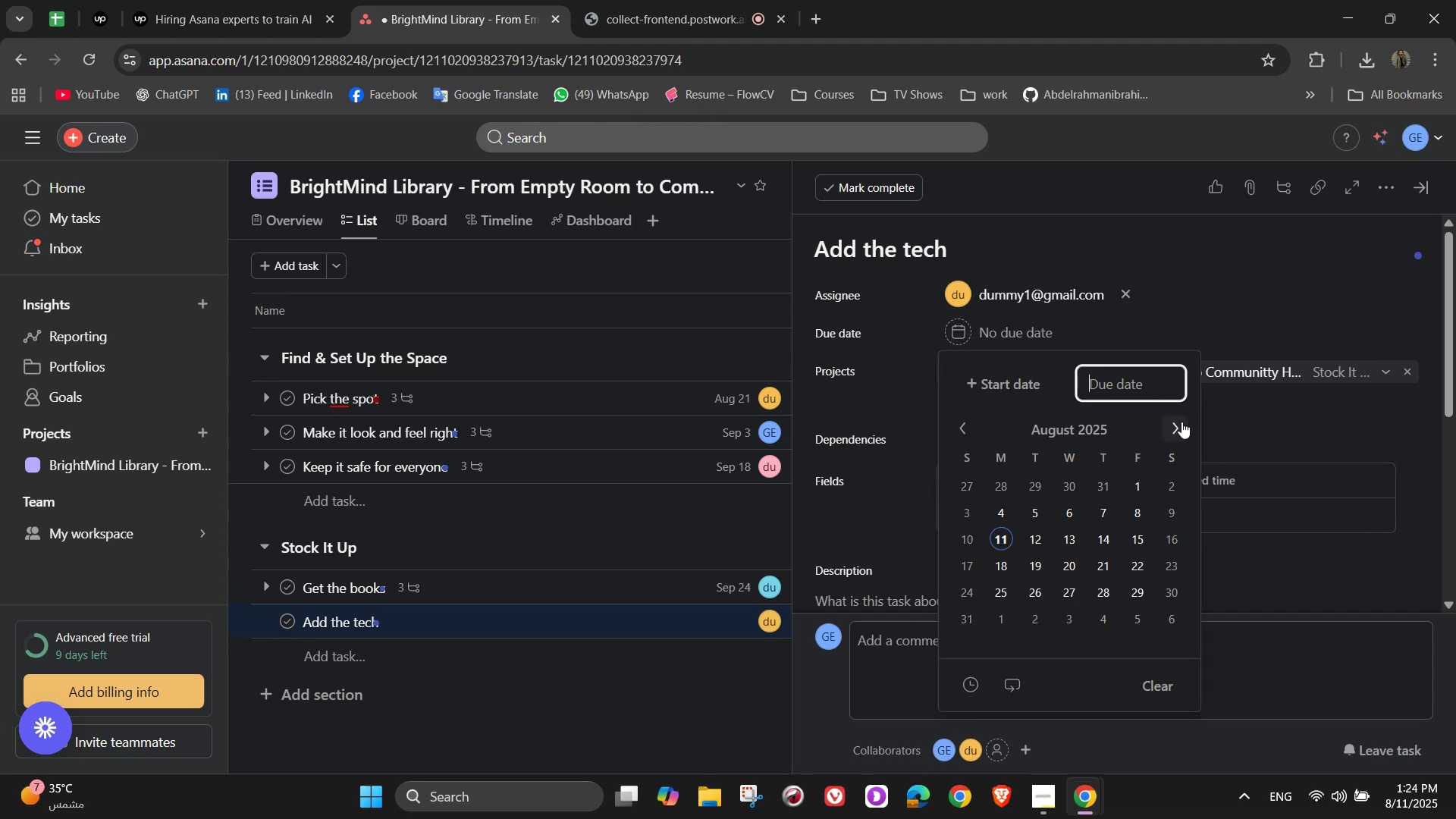 
double_click([1178, 427])
 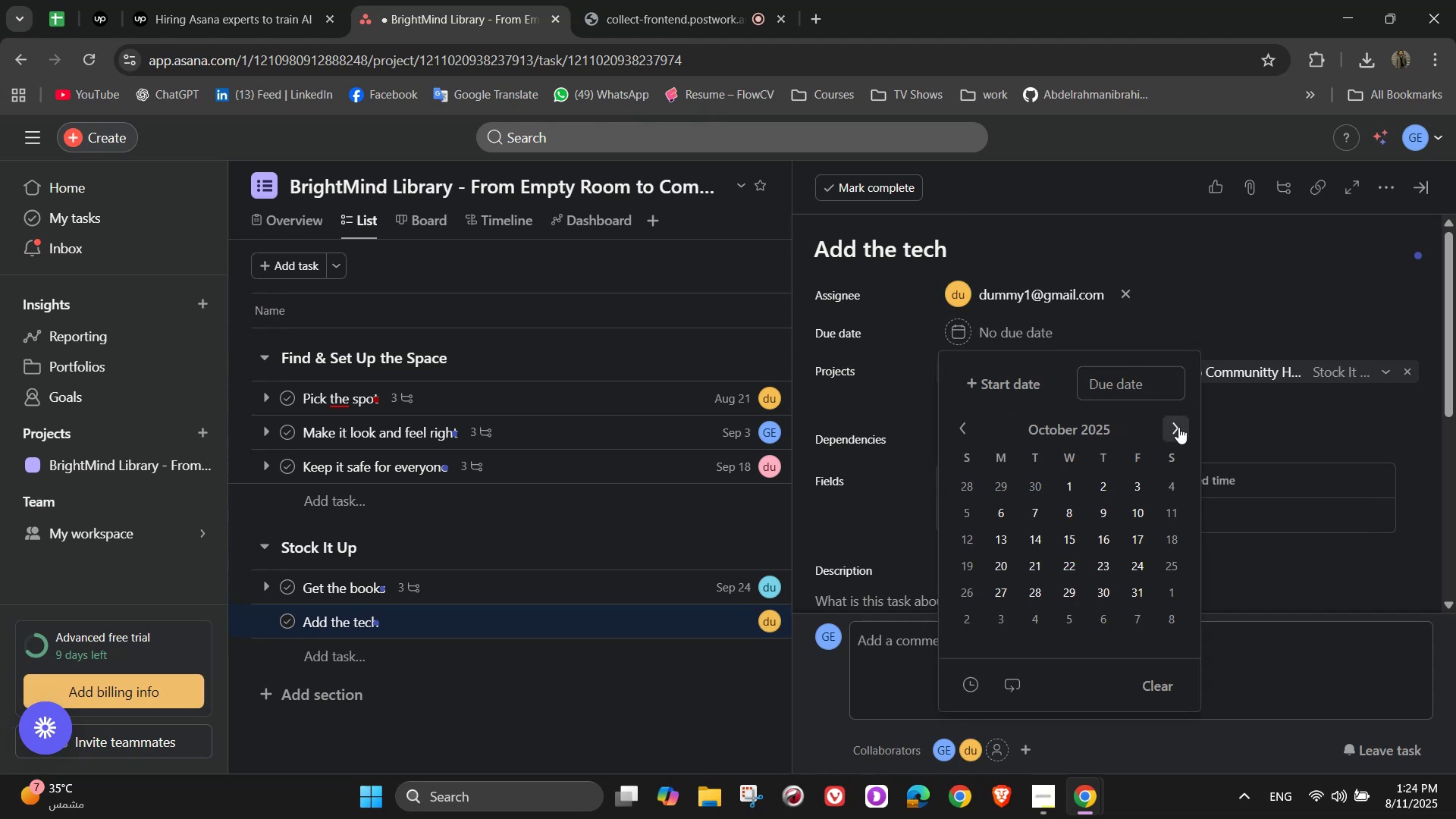 
triple_click([1178, 427])
 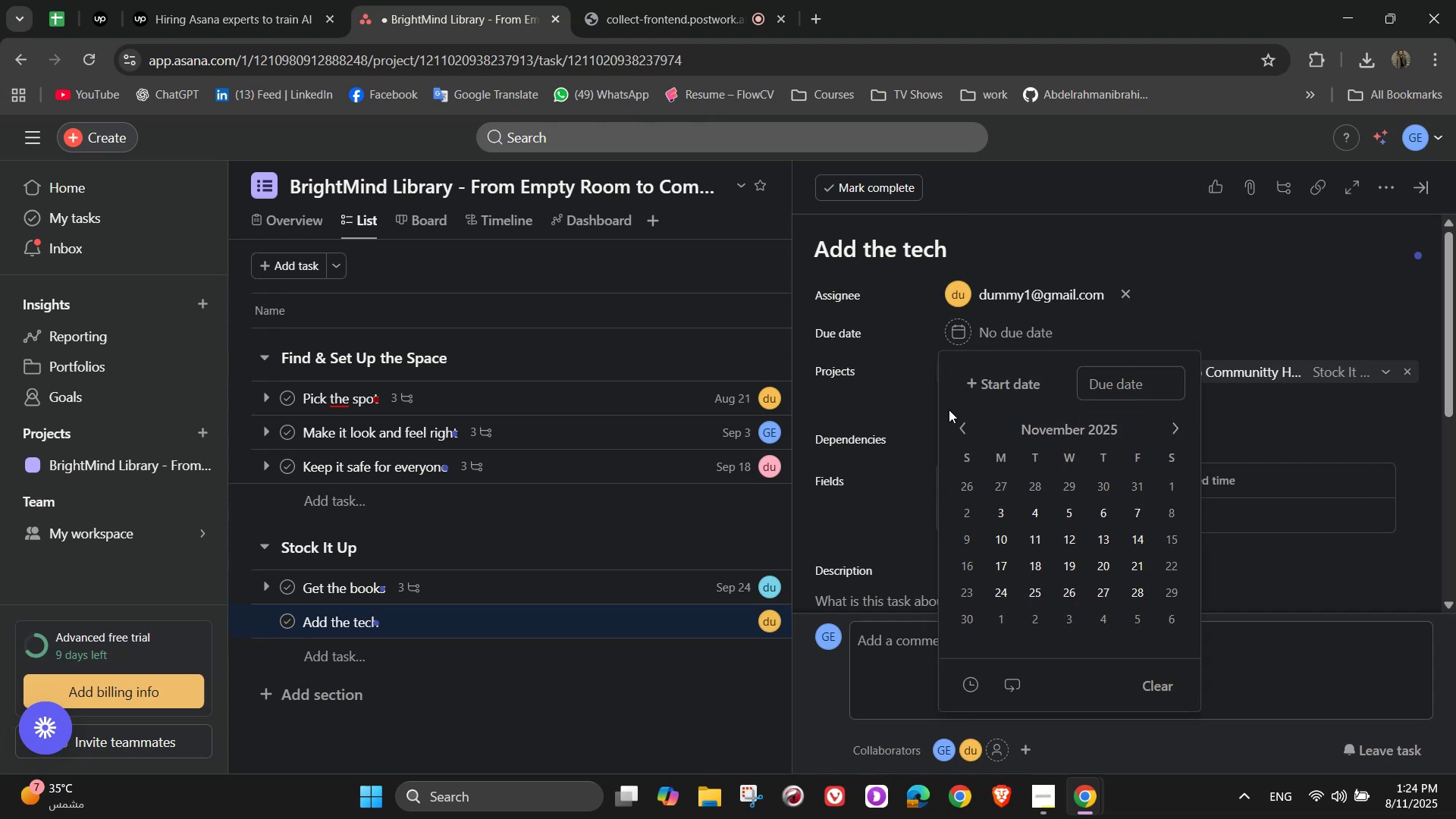 
left_click_drag(start_coordinate=[955, 428], to_coordinate=[959, 428])
 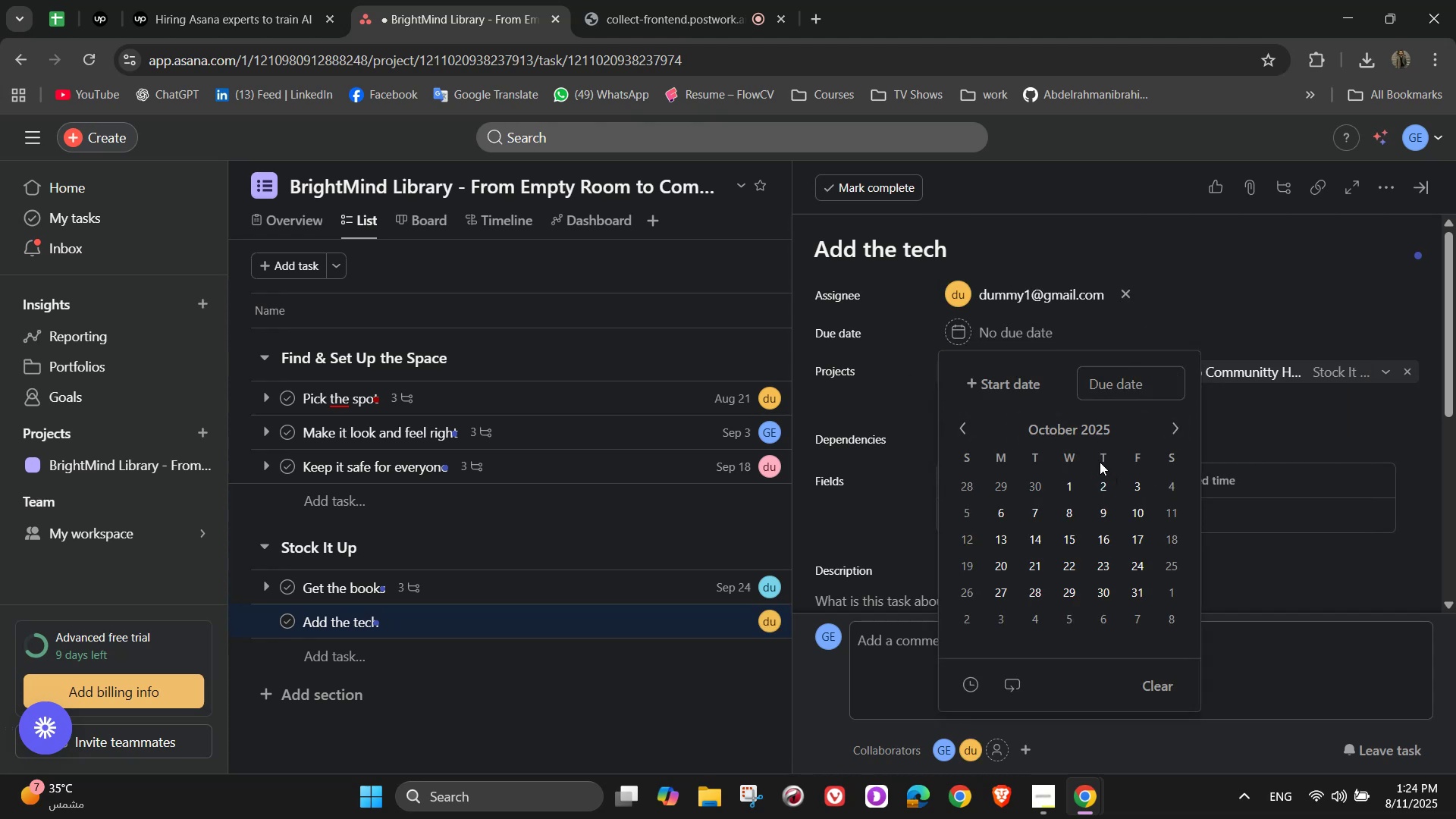 
left_click([1122, 492])
 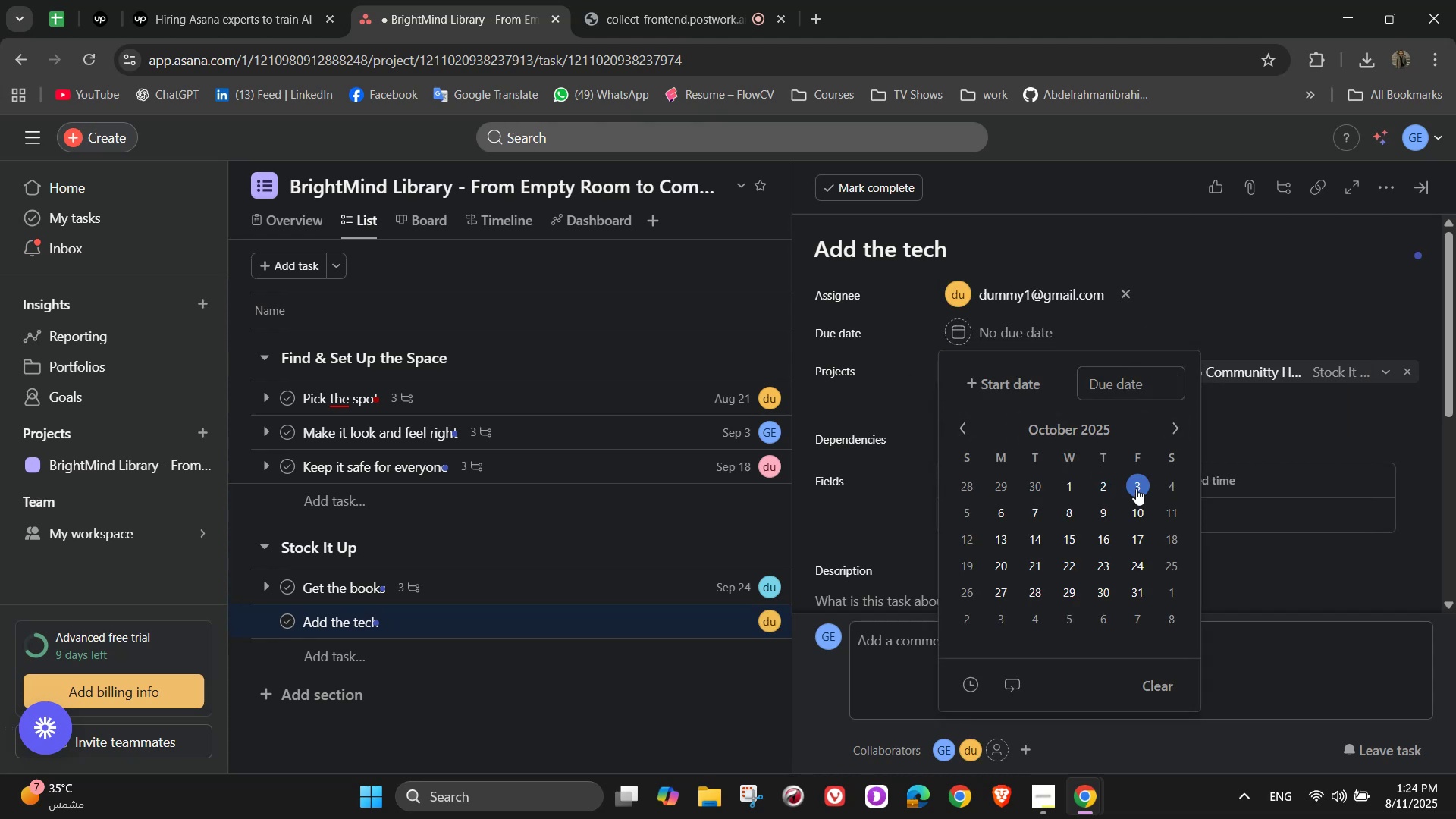 
left_click([1137, 488])
 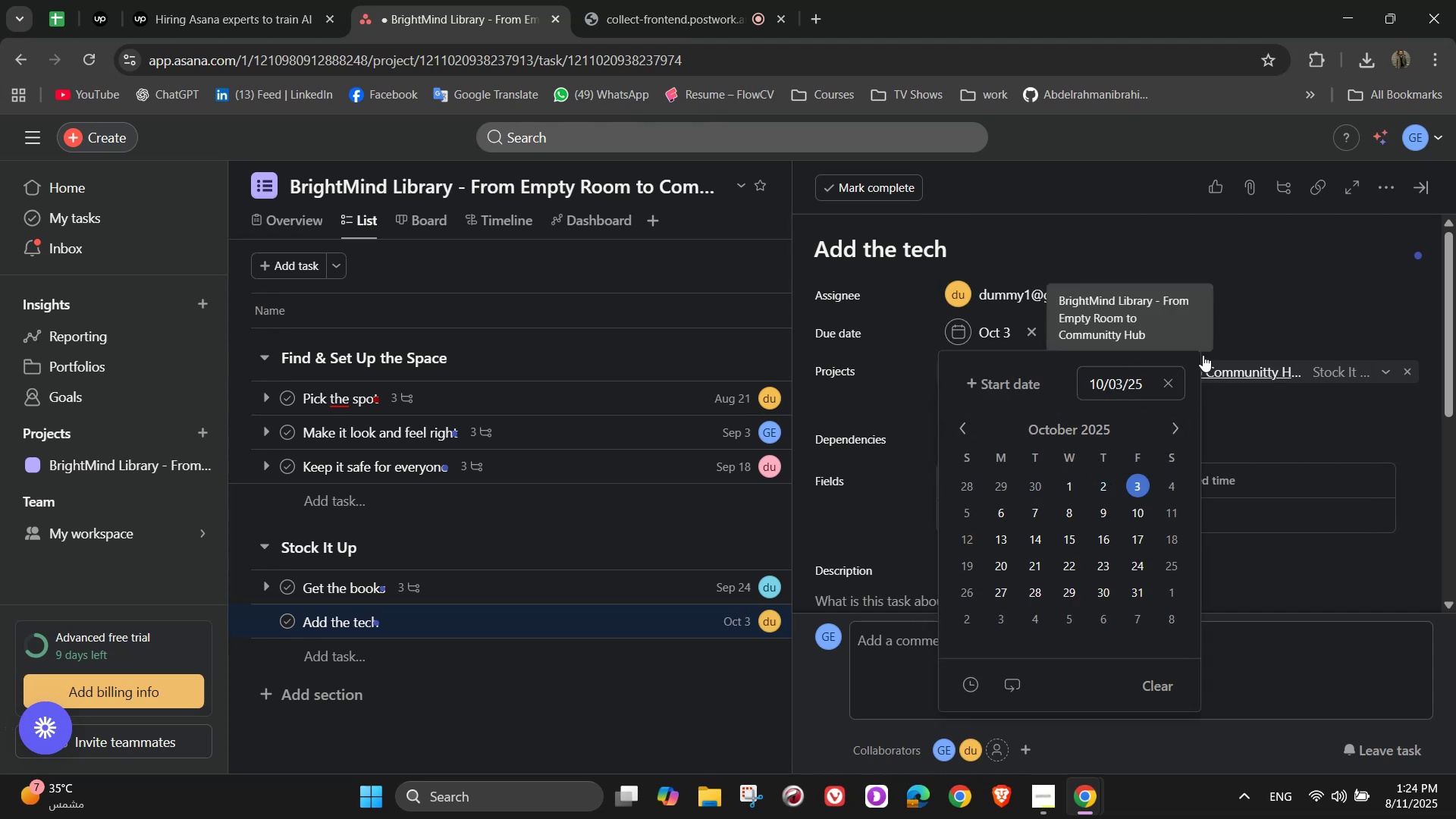 
left_click([1218, 336])
 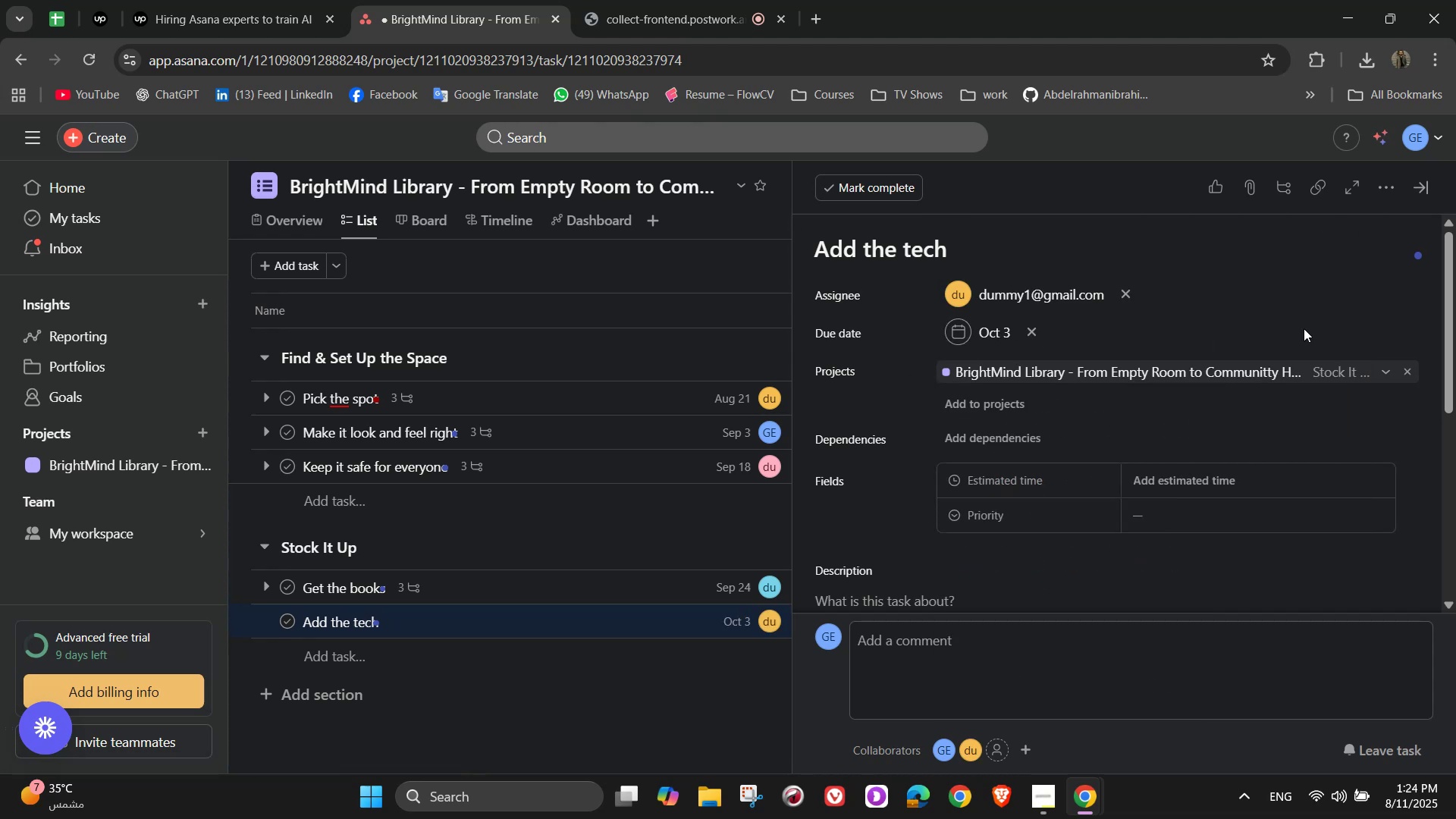 
left_click([1385, 189])
 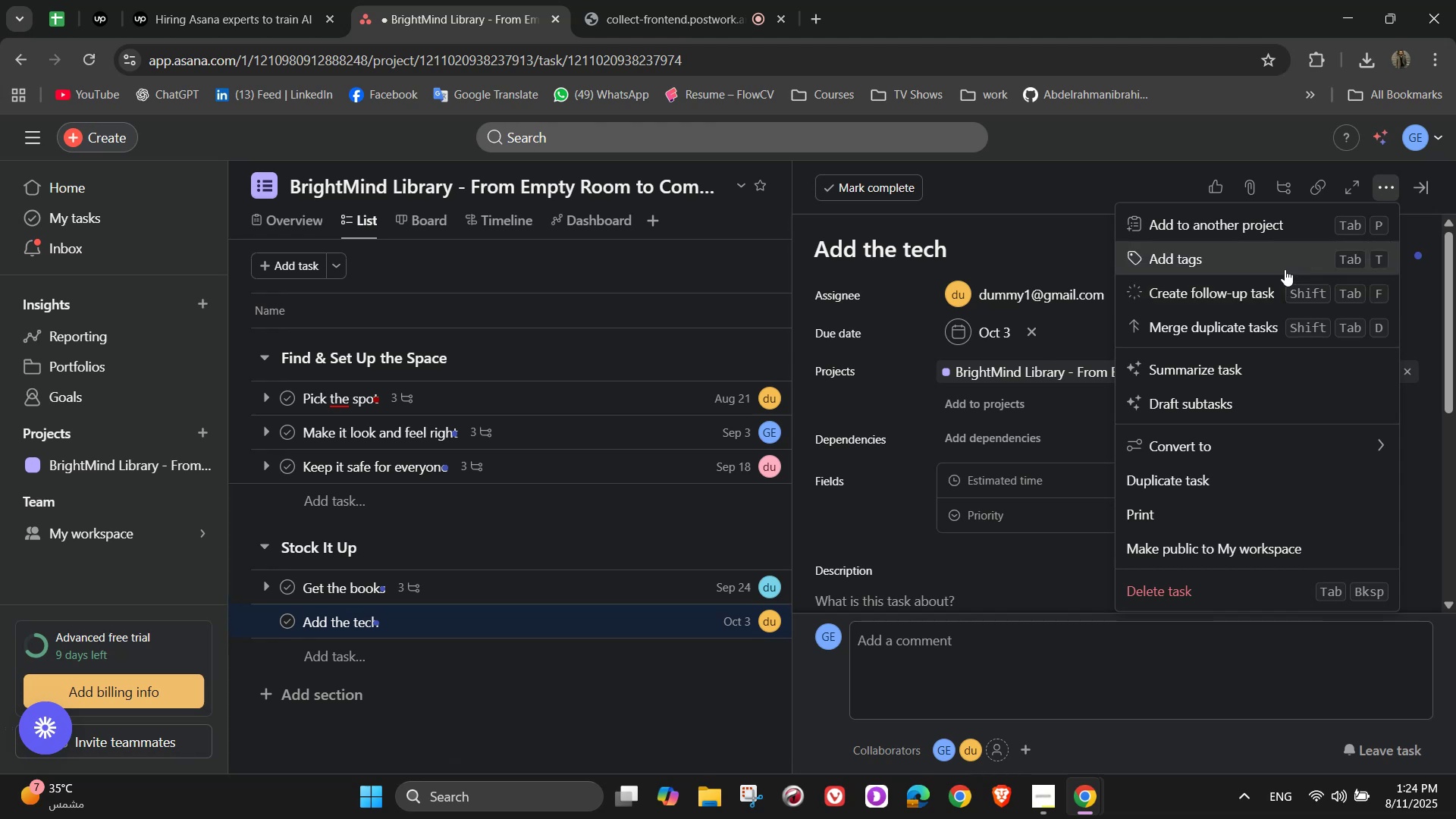 
left_click([1282, 258])
 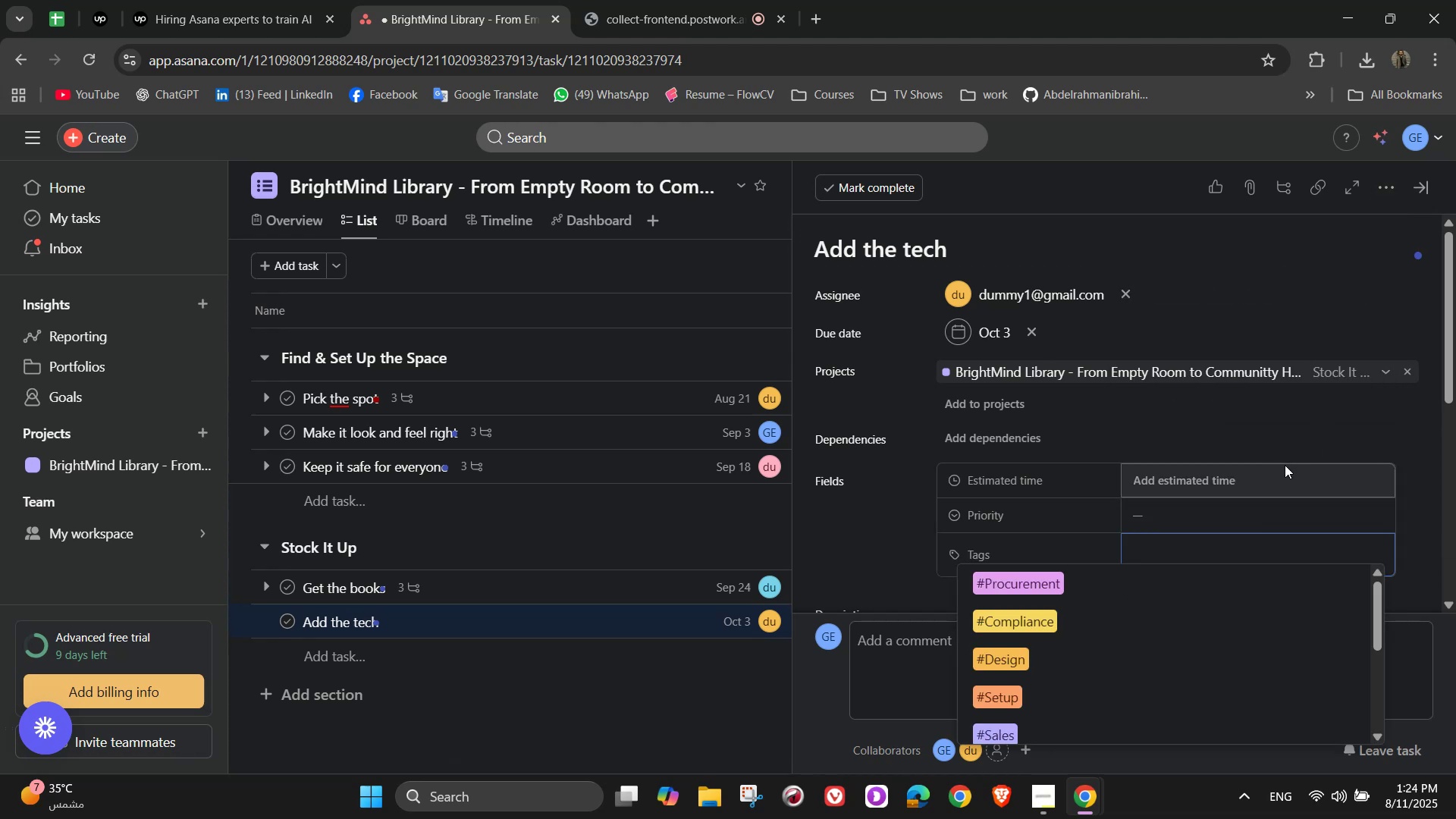 
key(T)
 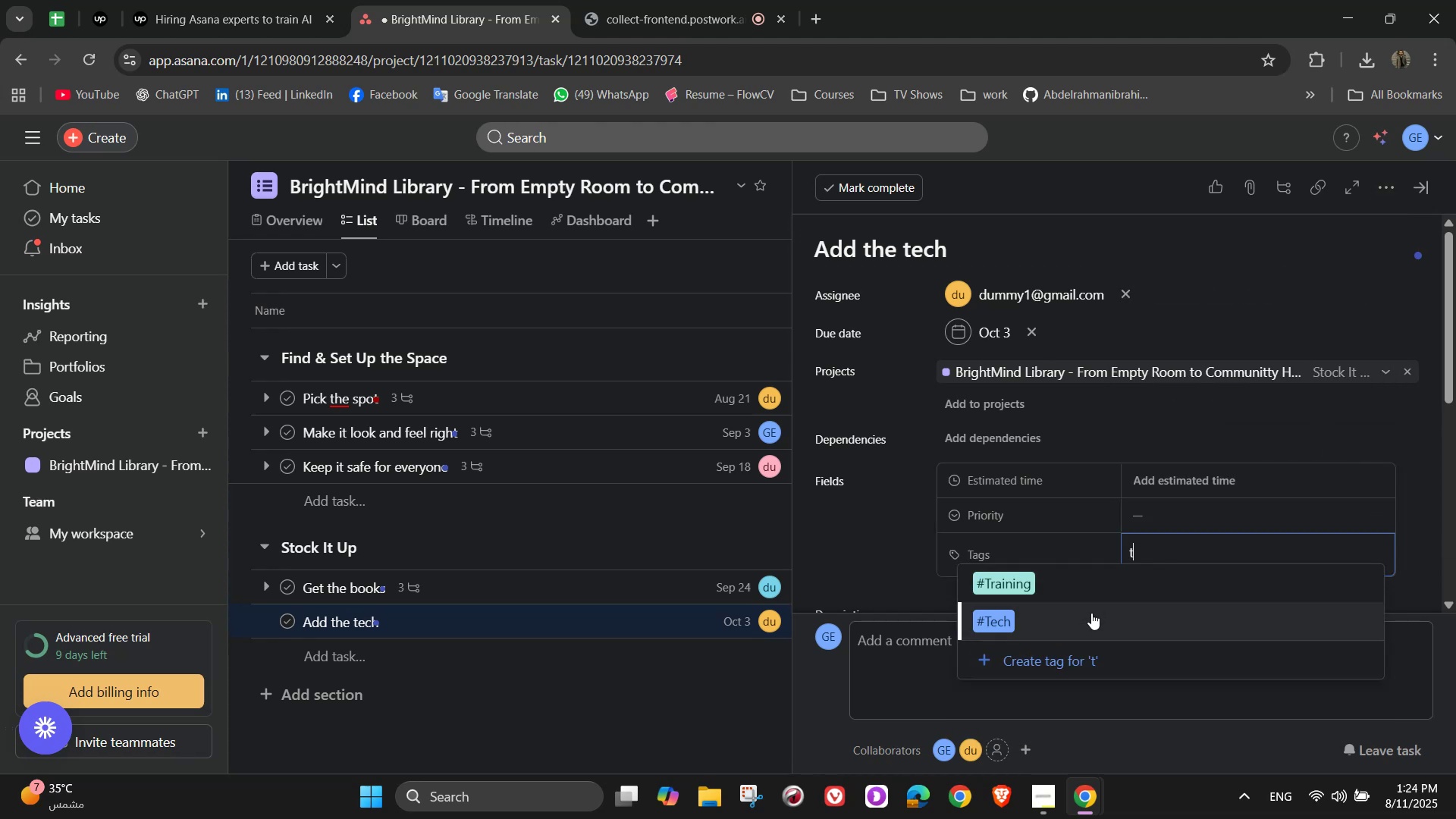 
left_click([1179, 475])
 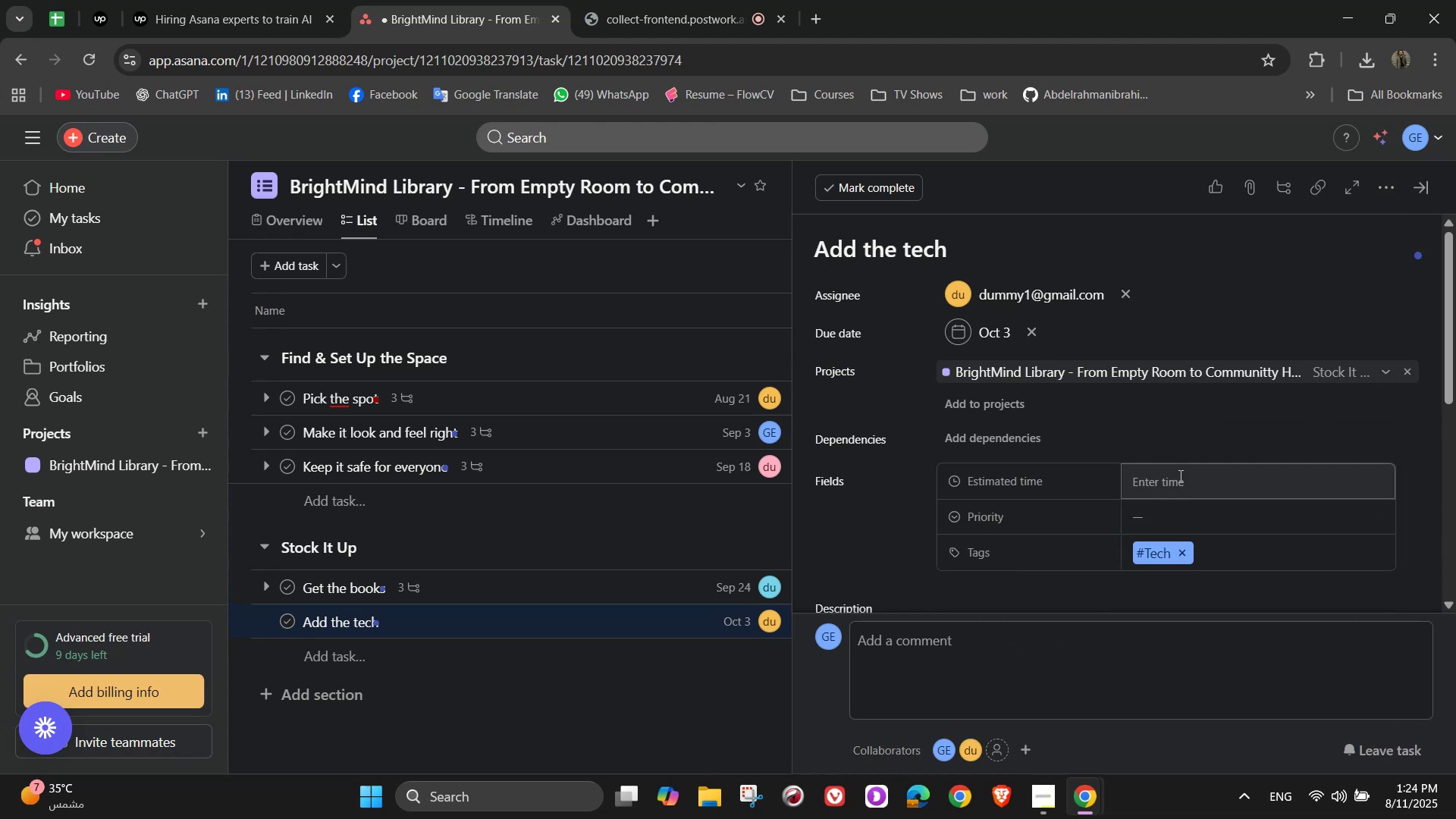 
left_click([1179, 475])
 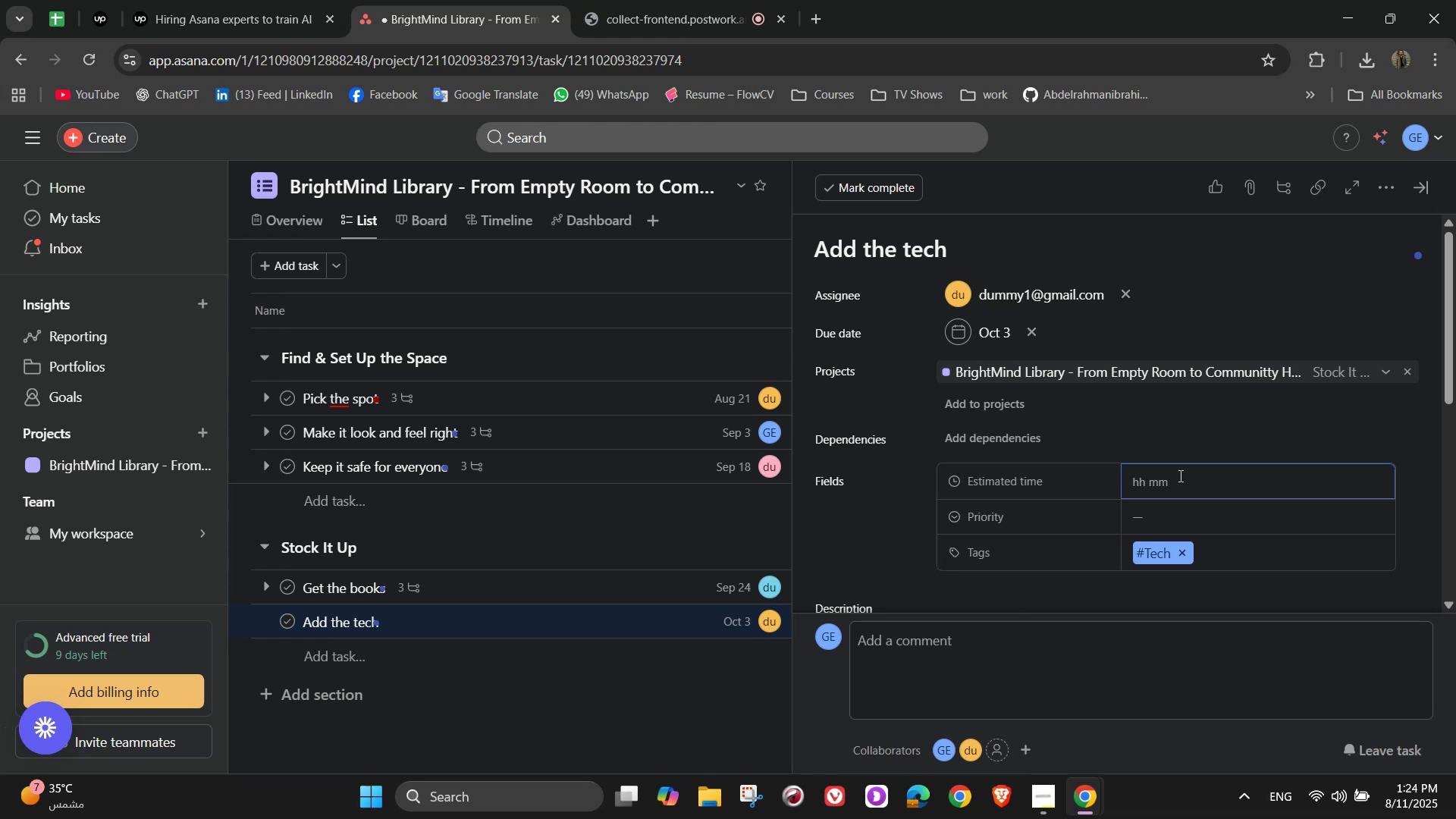 
wait(21.72)
 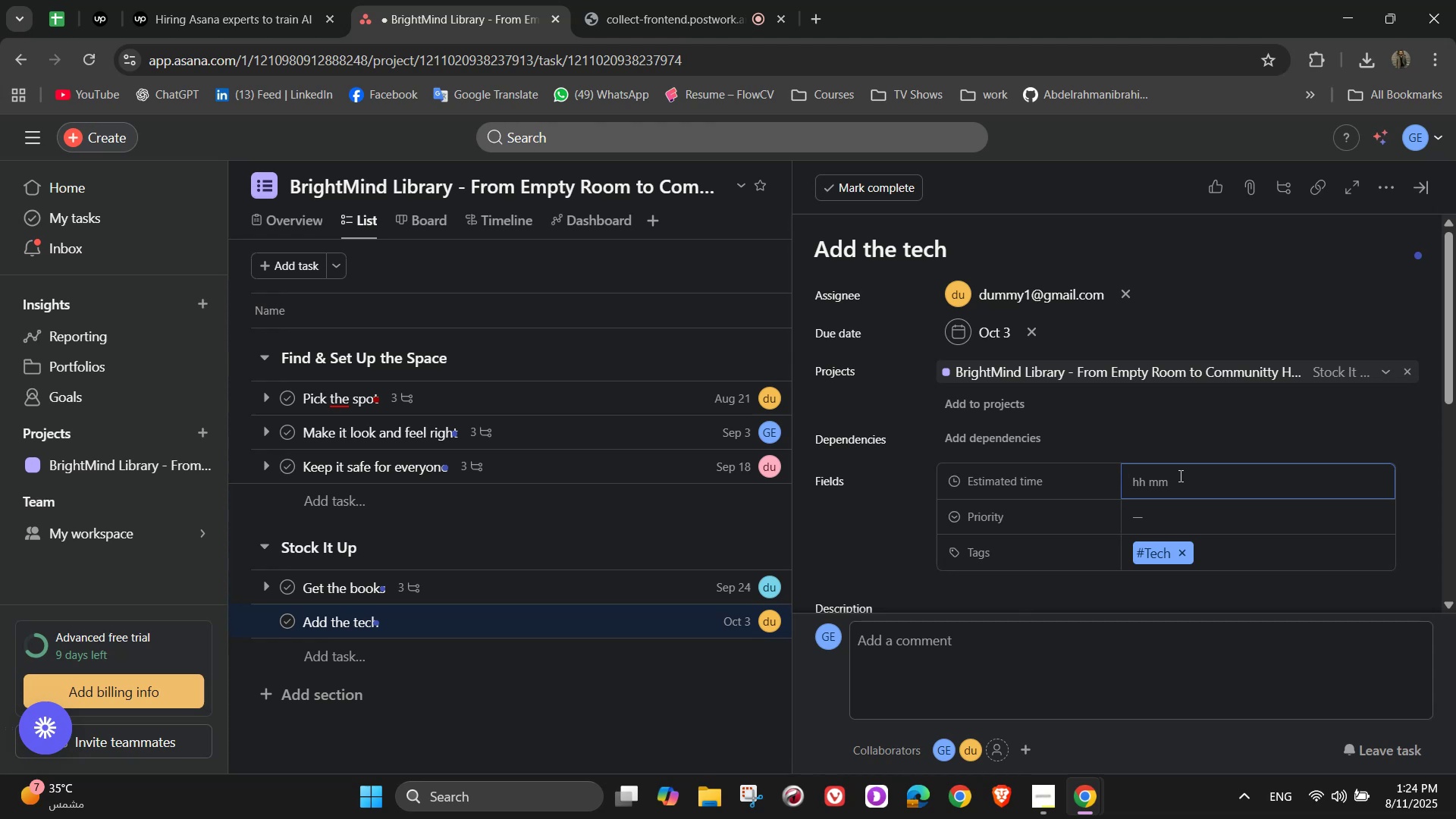 
key(Numpad2)
 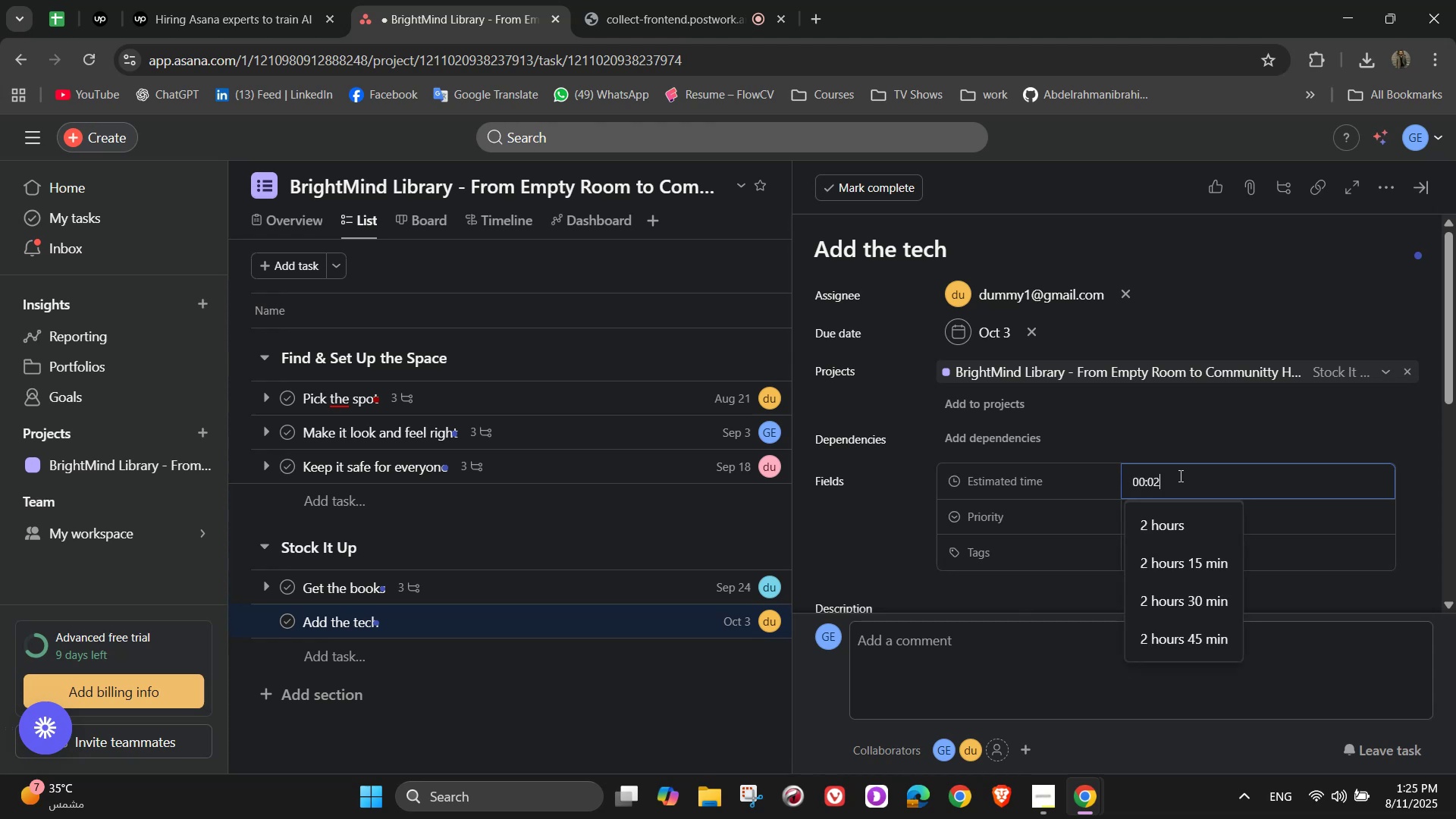 
key(Numpad5)
 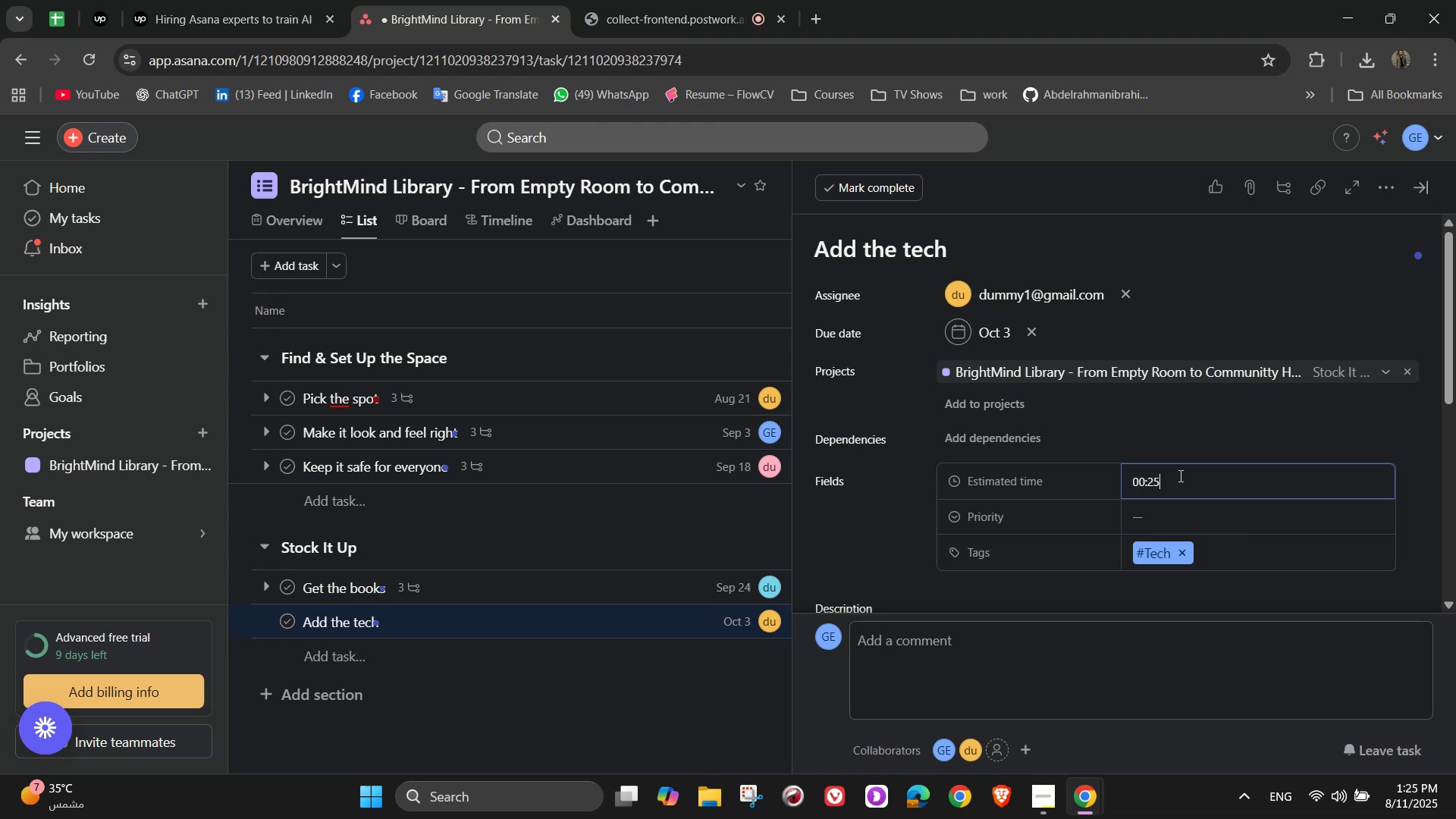 
key(Numpad0)
 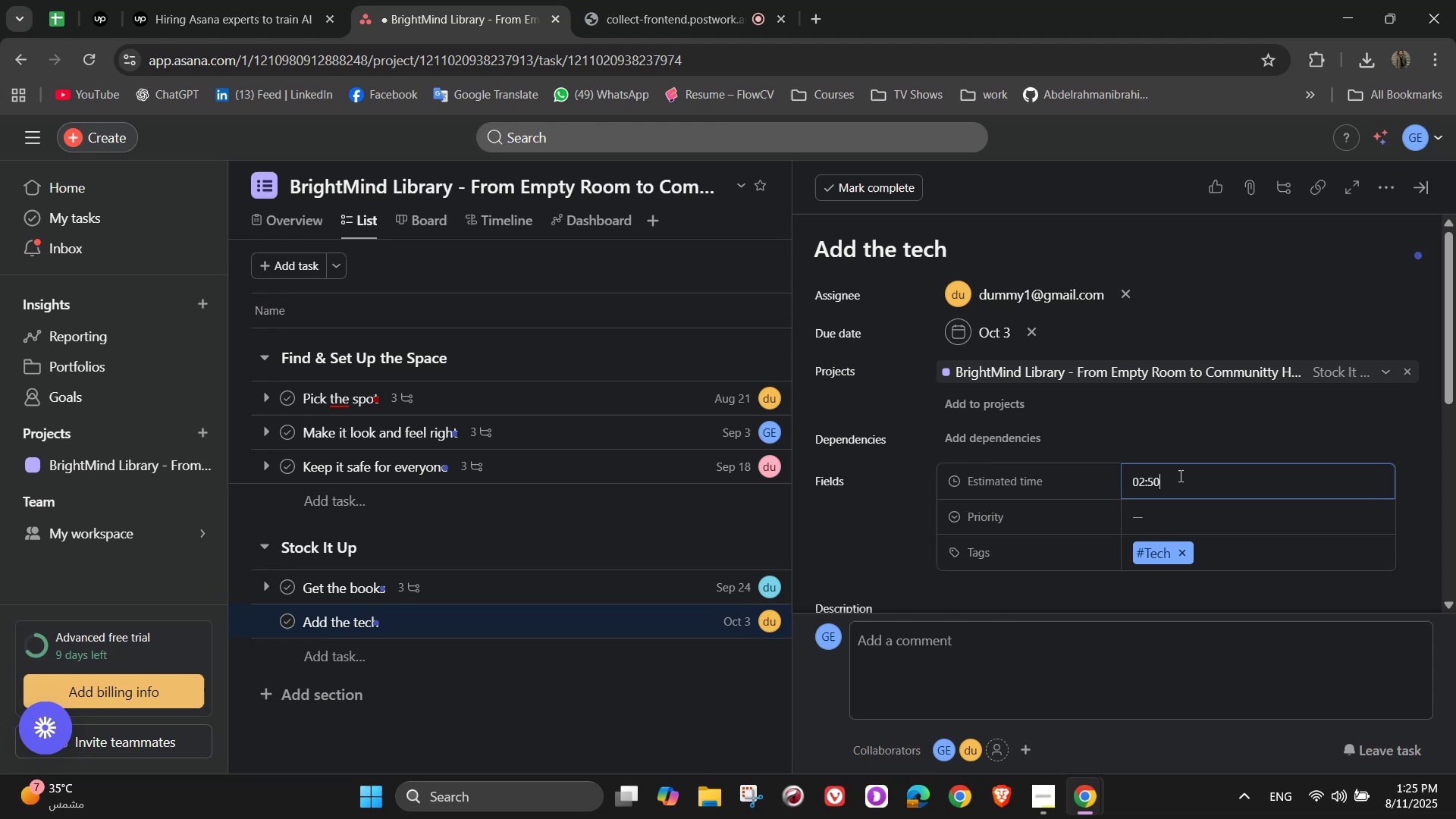 
key(Numpad0)
 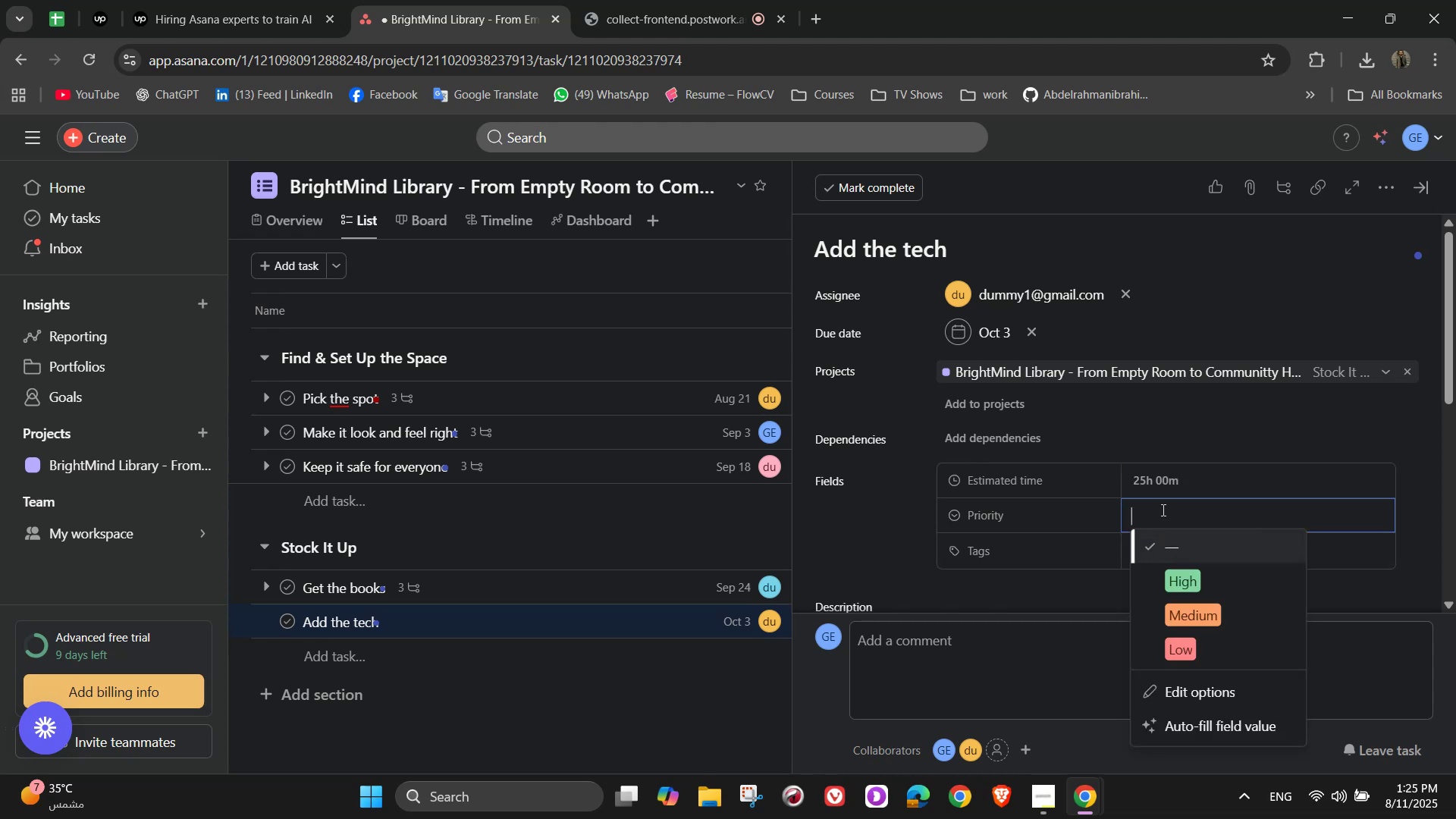 
wait(11.66)
 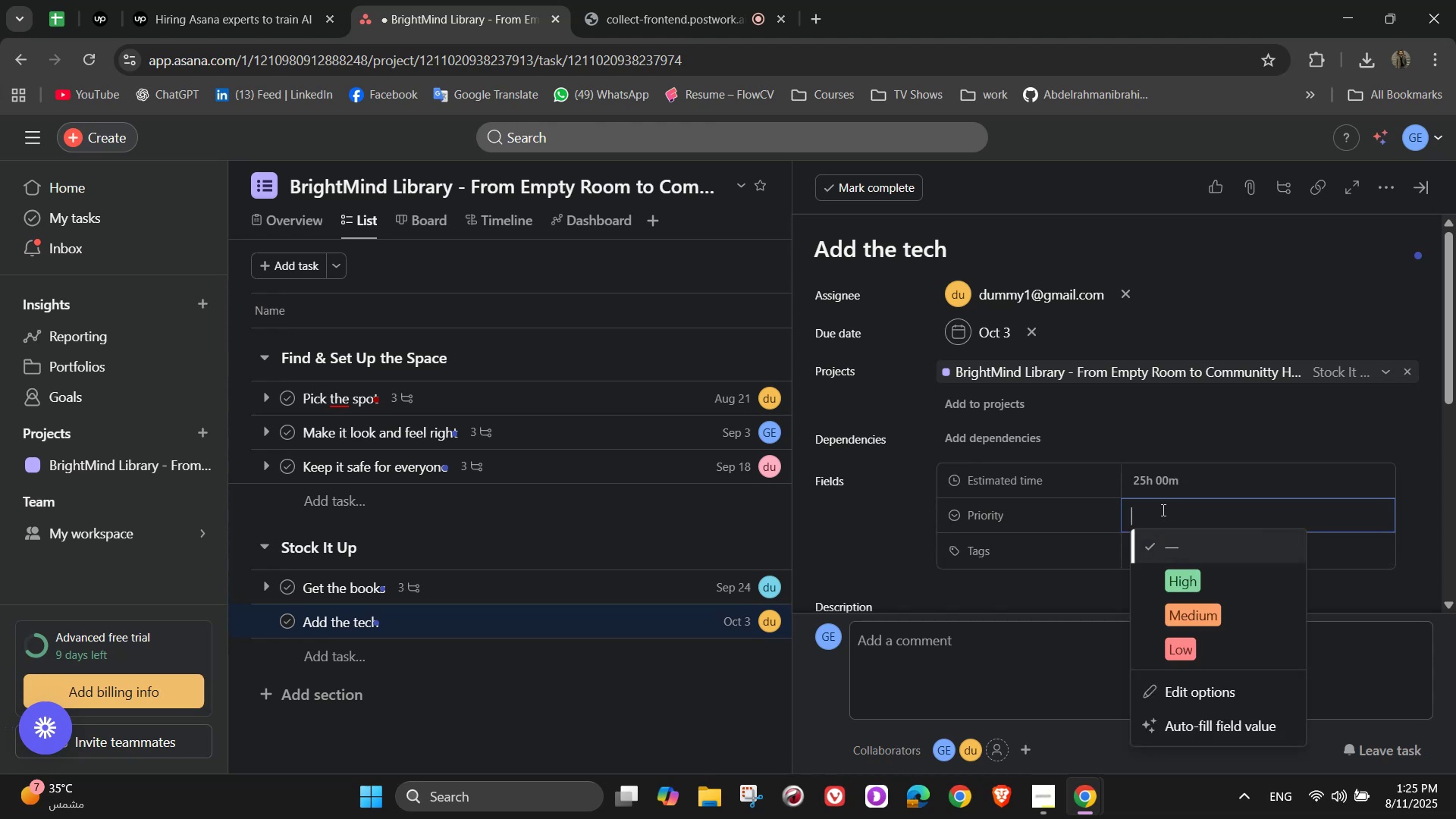 
left_click([1232, 600])
 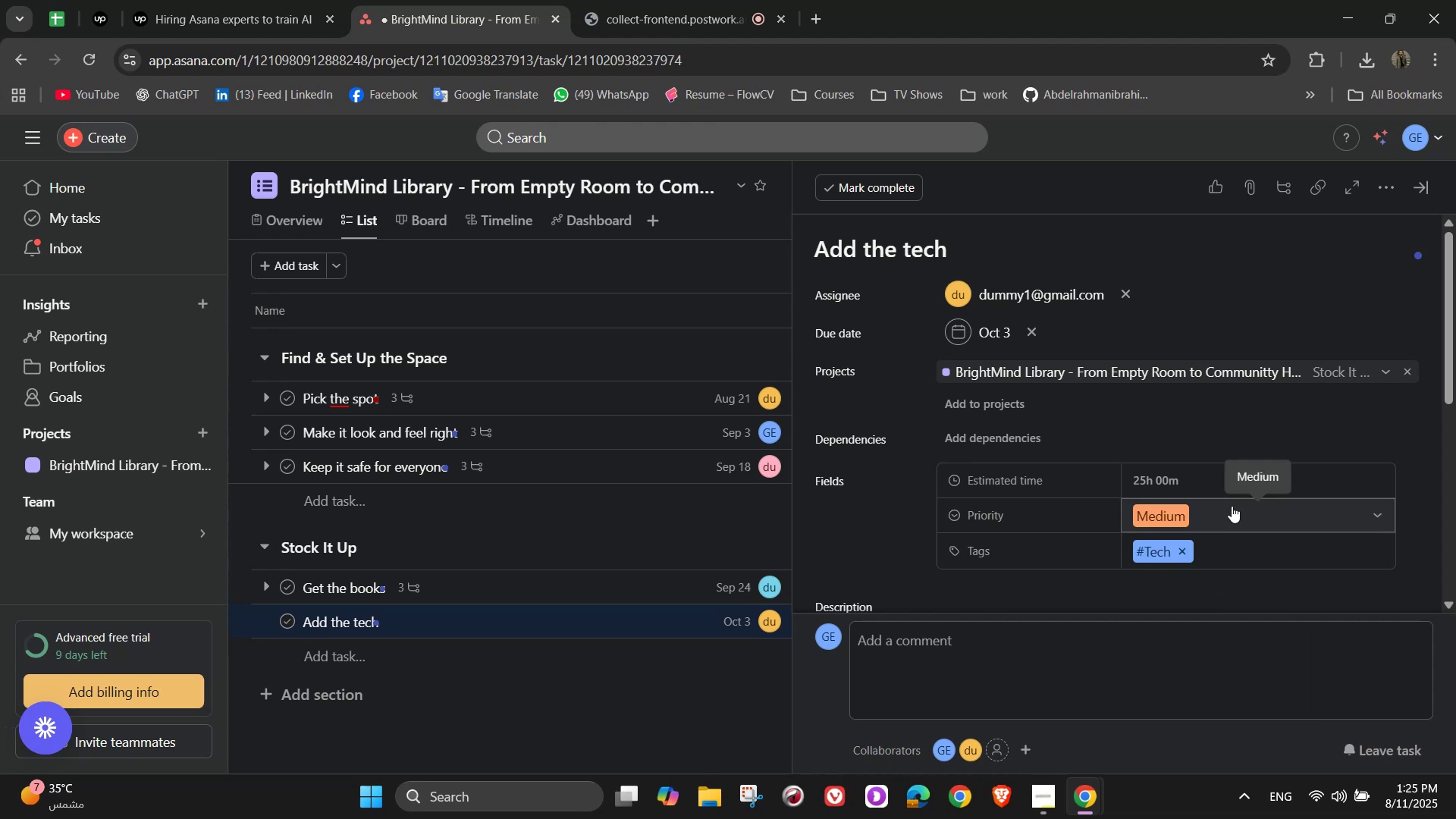 
scroll: coordinate [975, 444], scroll_direction: down, amount: 6.0
 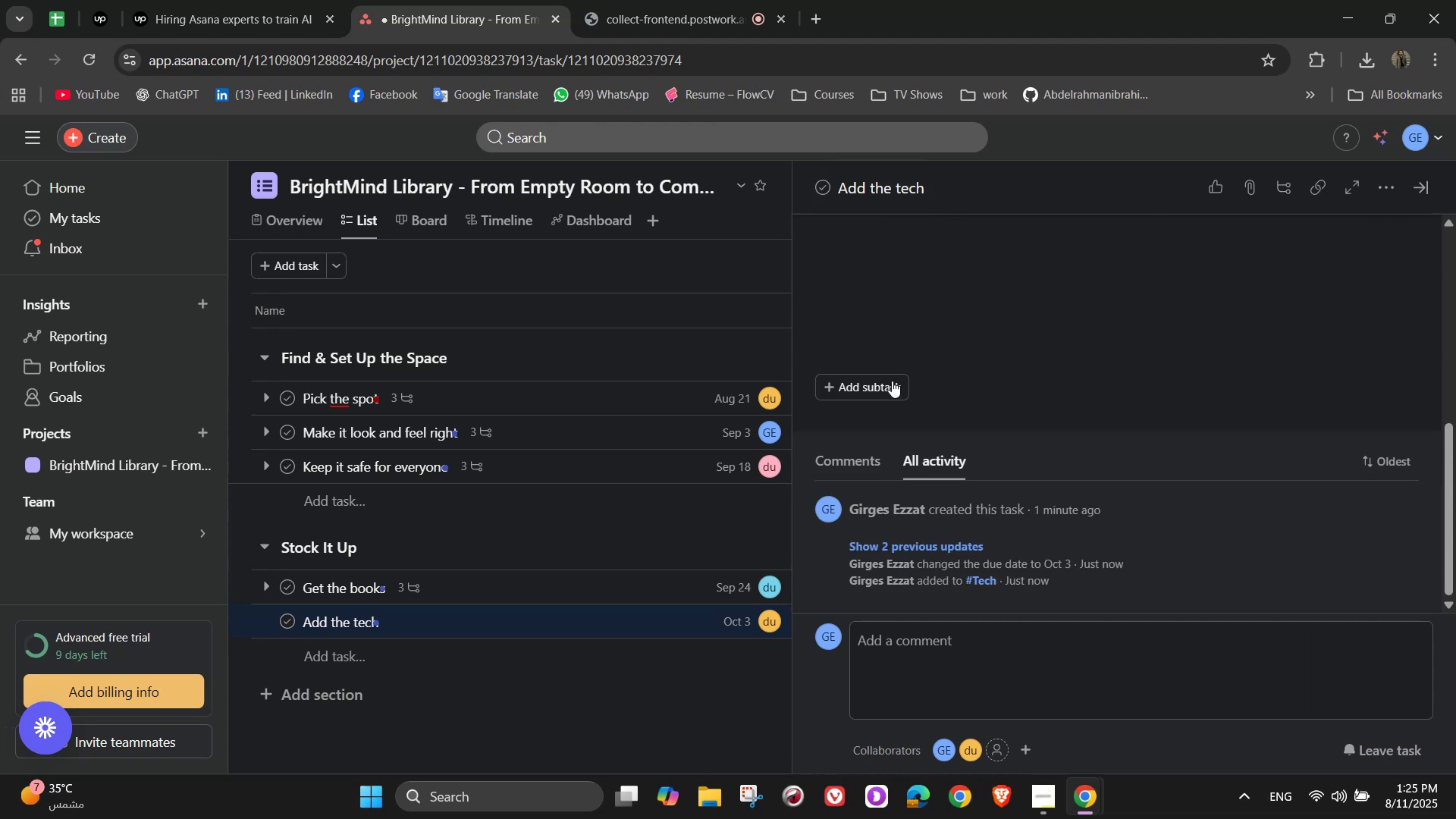 
left_click([890, 381])
 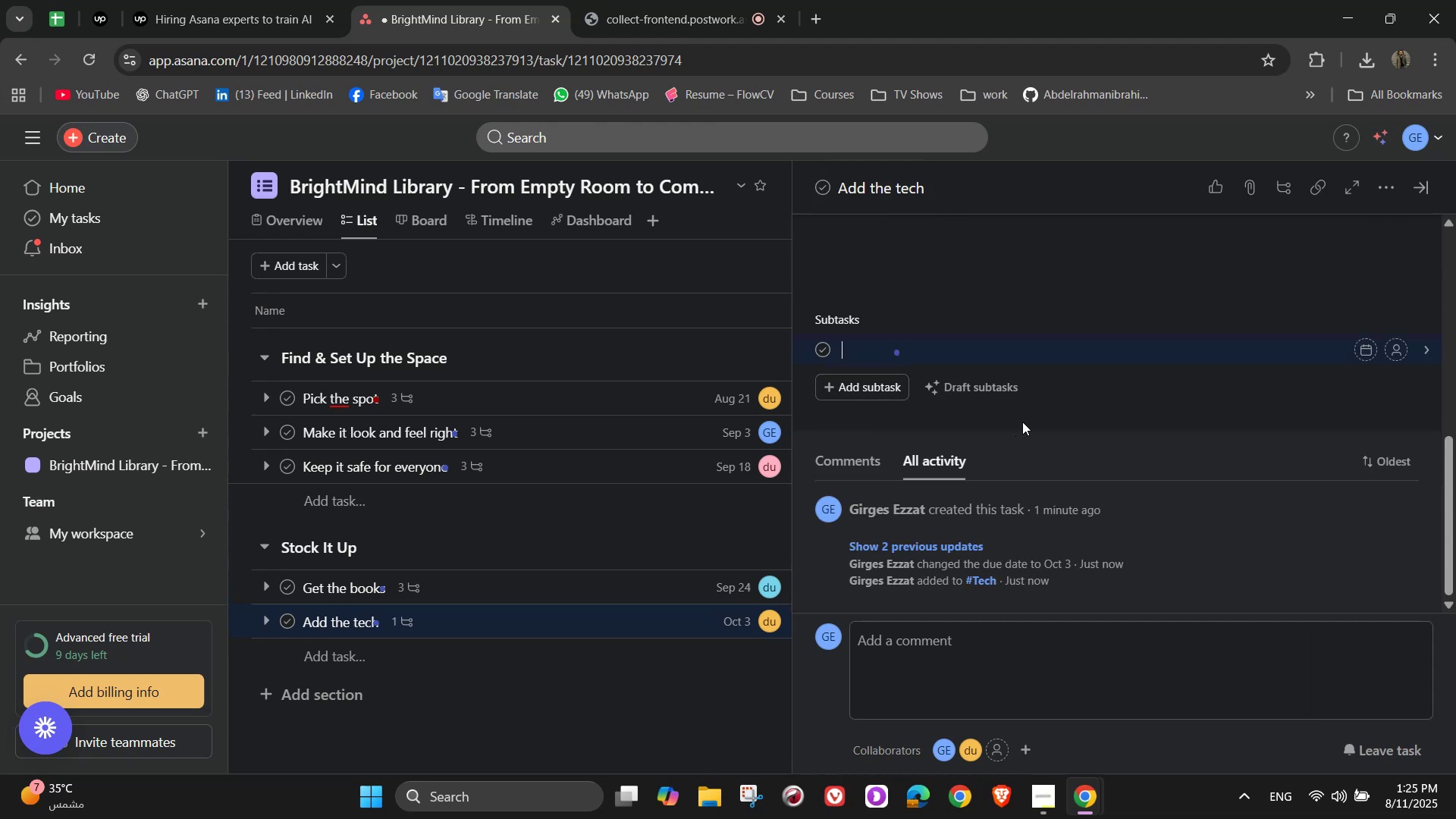 
type(Computers with internet for public use)
 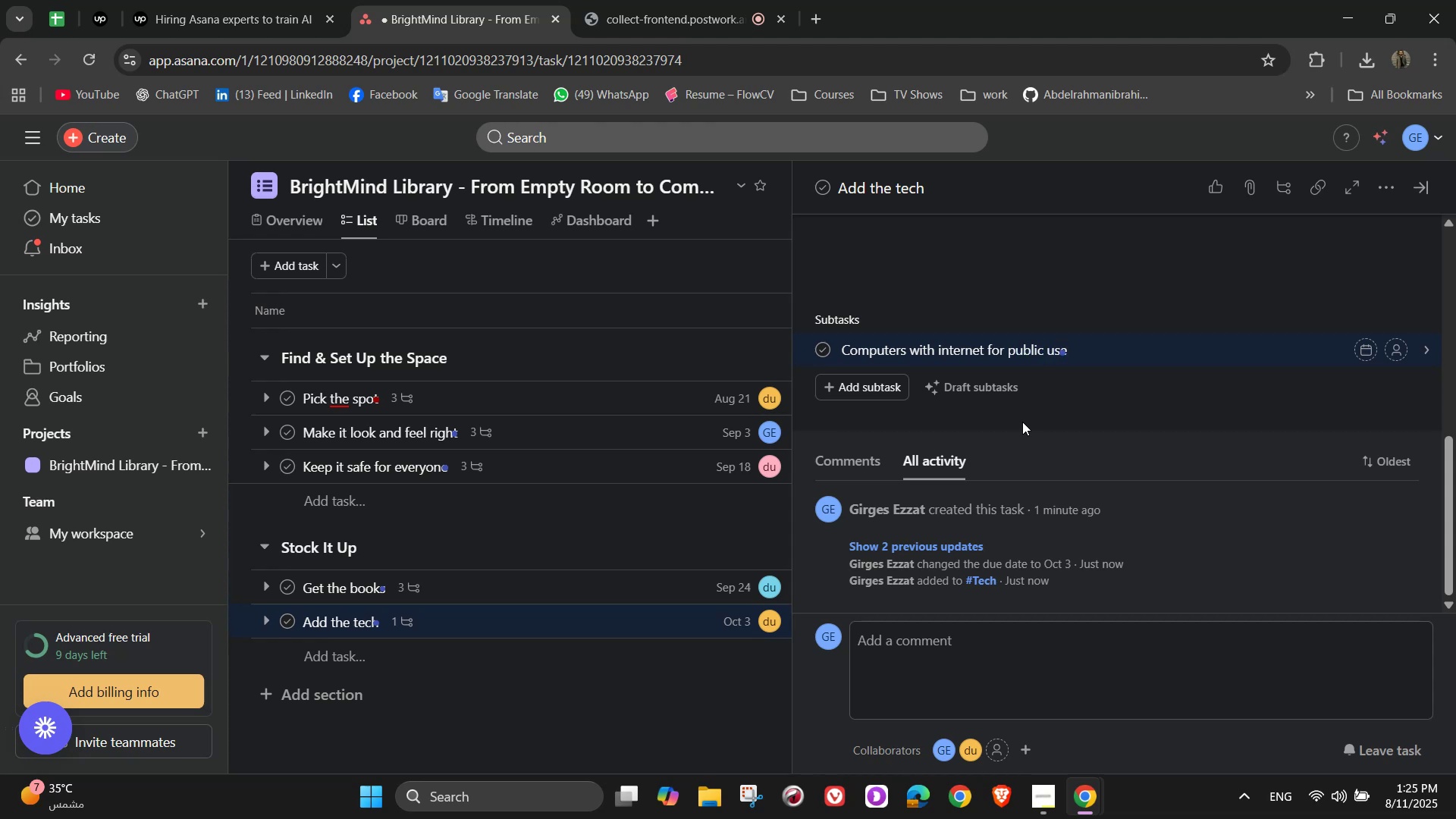 
wait(10.95)
 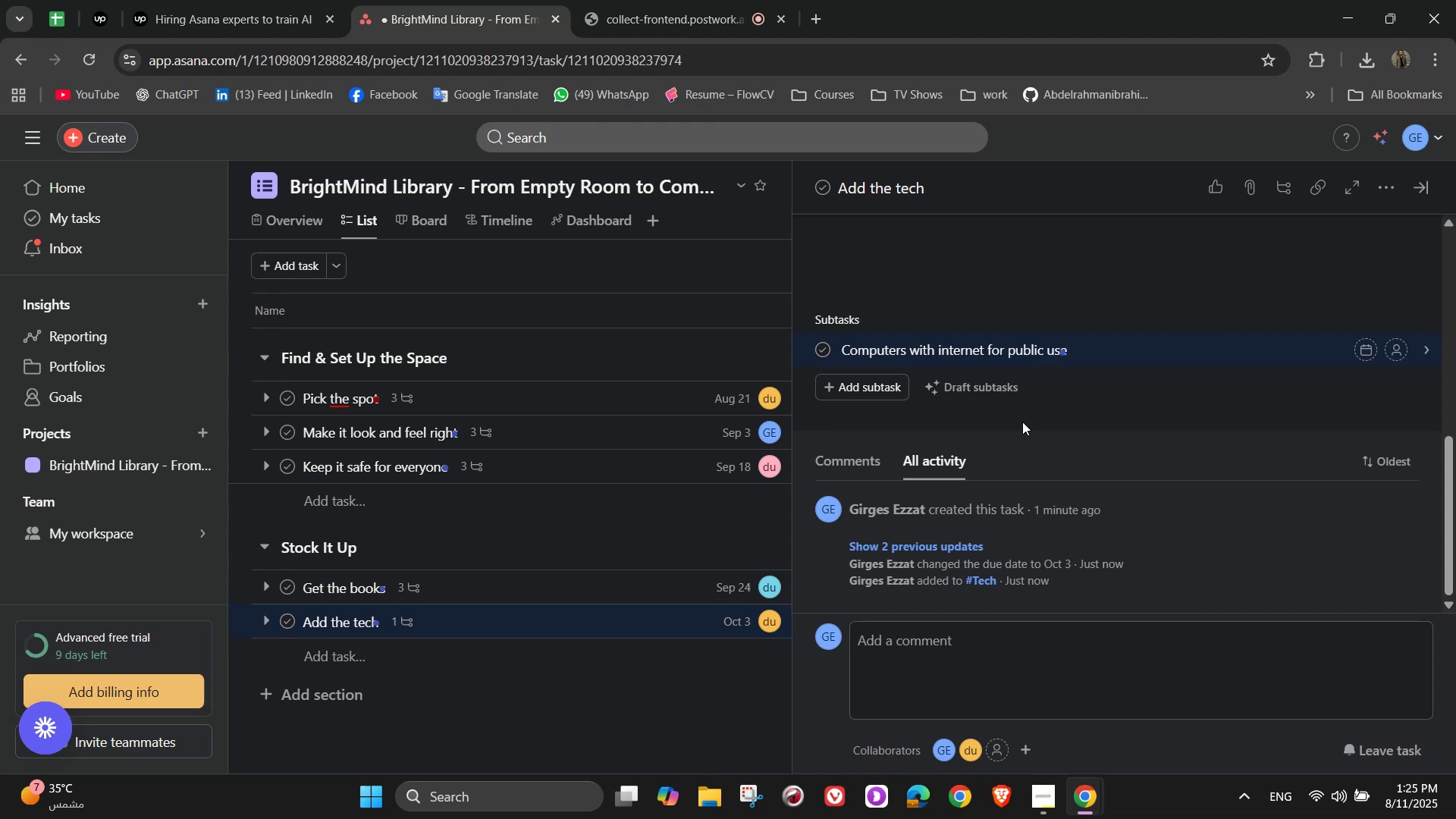 
left_click([889, 386])
 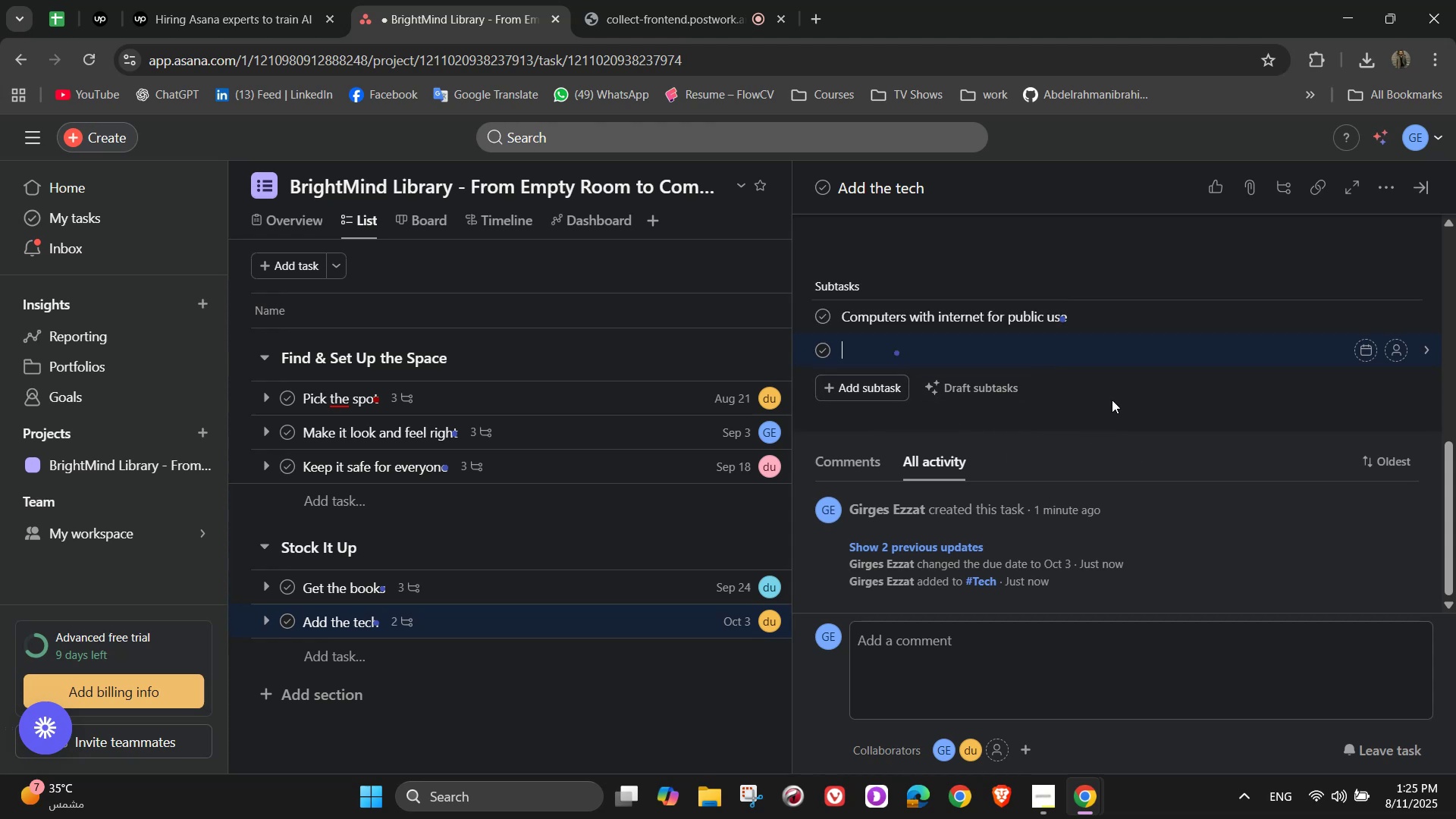 
type(E-book and audi)
 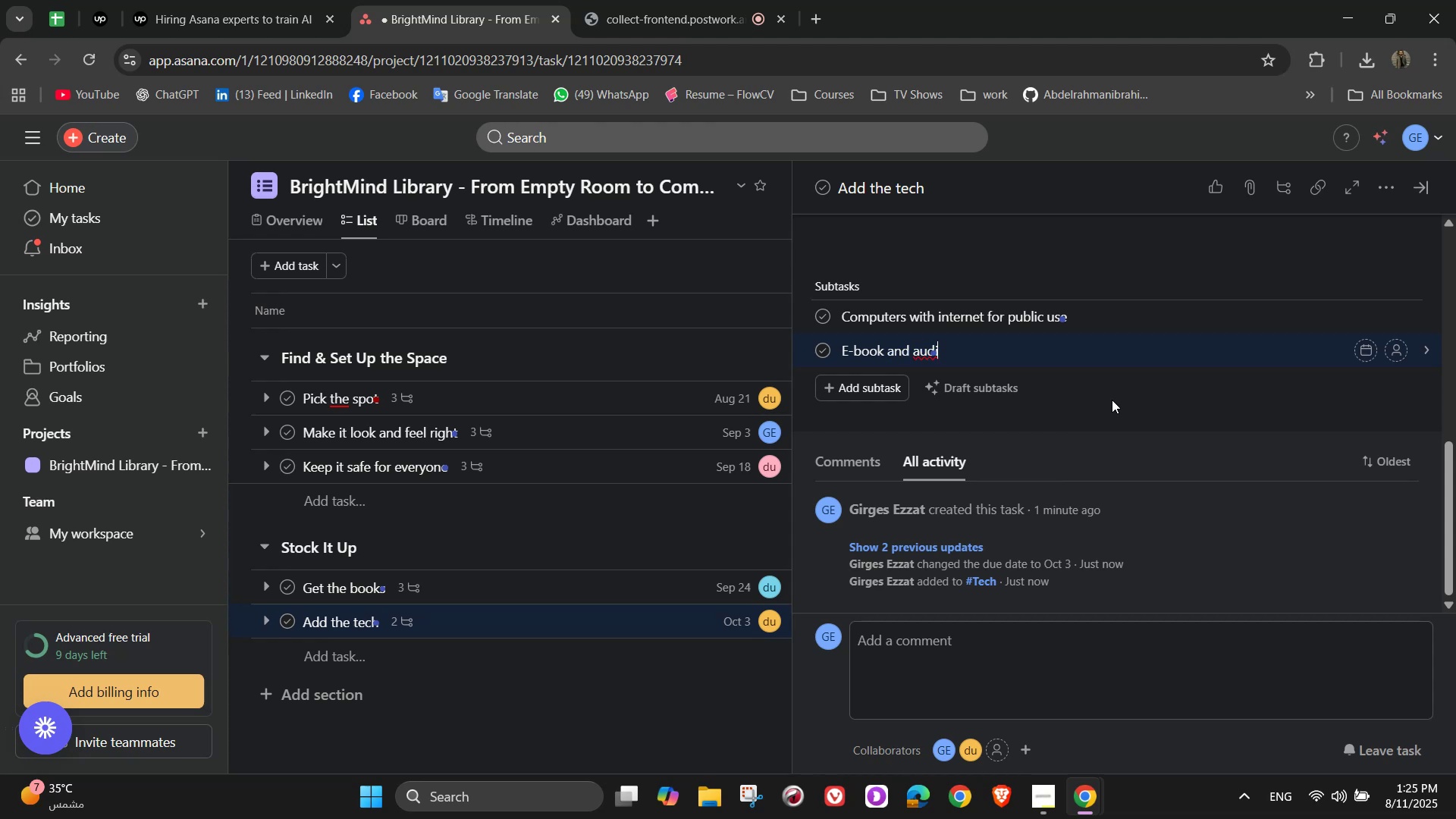 
type(obook sus)
key(Backspace)
type(bscriptions)
key(NumpadEnter)
type(Easu)
key(Backspace)
type(y-to-is)
key(Backspace)
key(Backspace)
type(use online cata)
 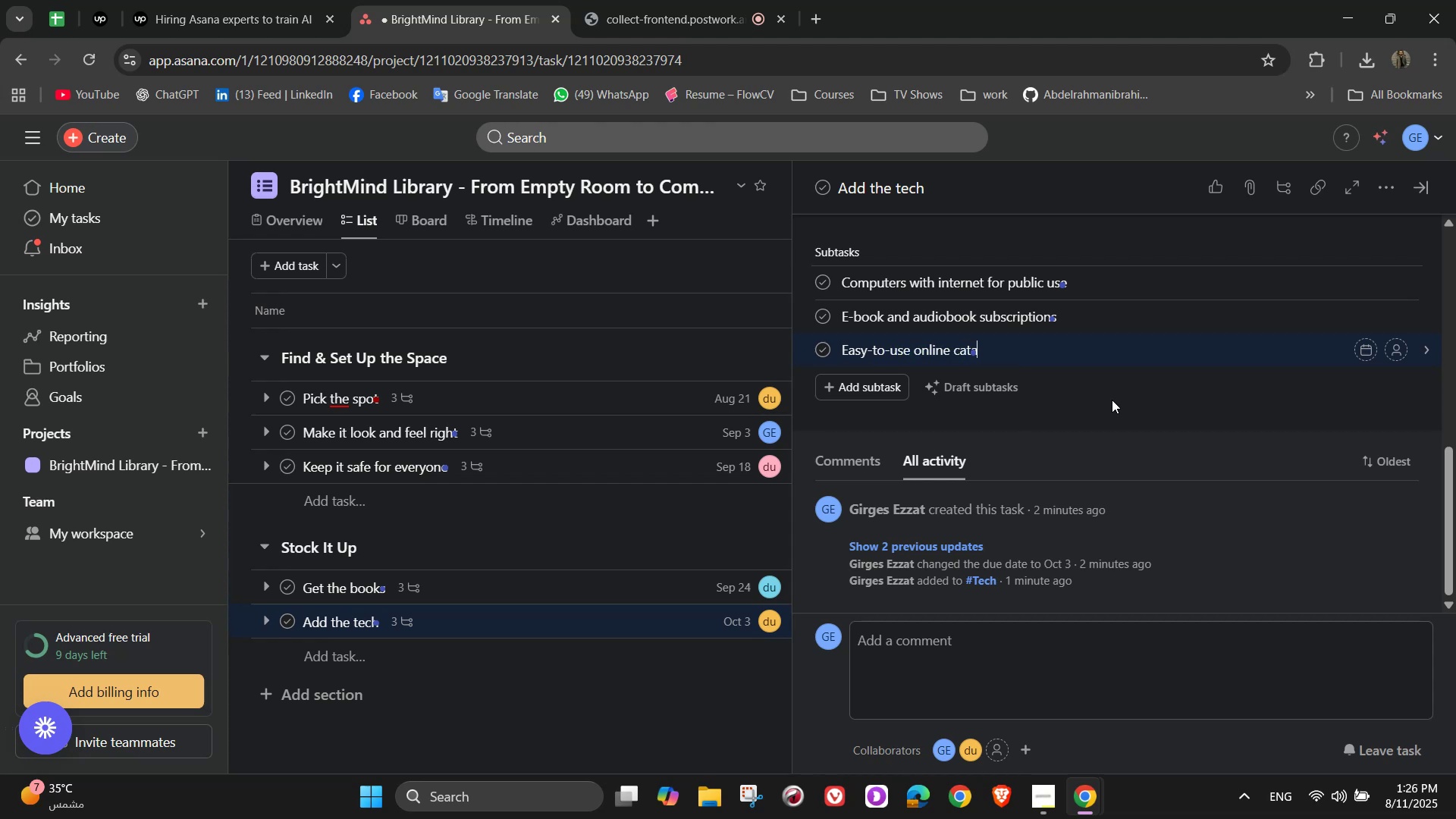 
type(log)
 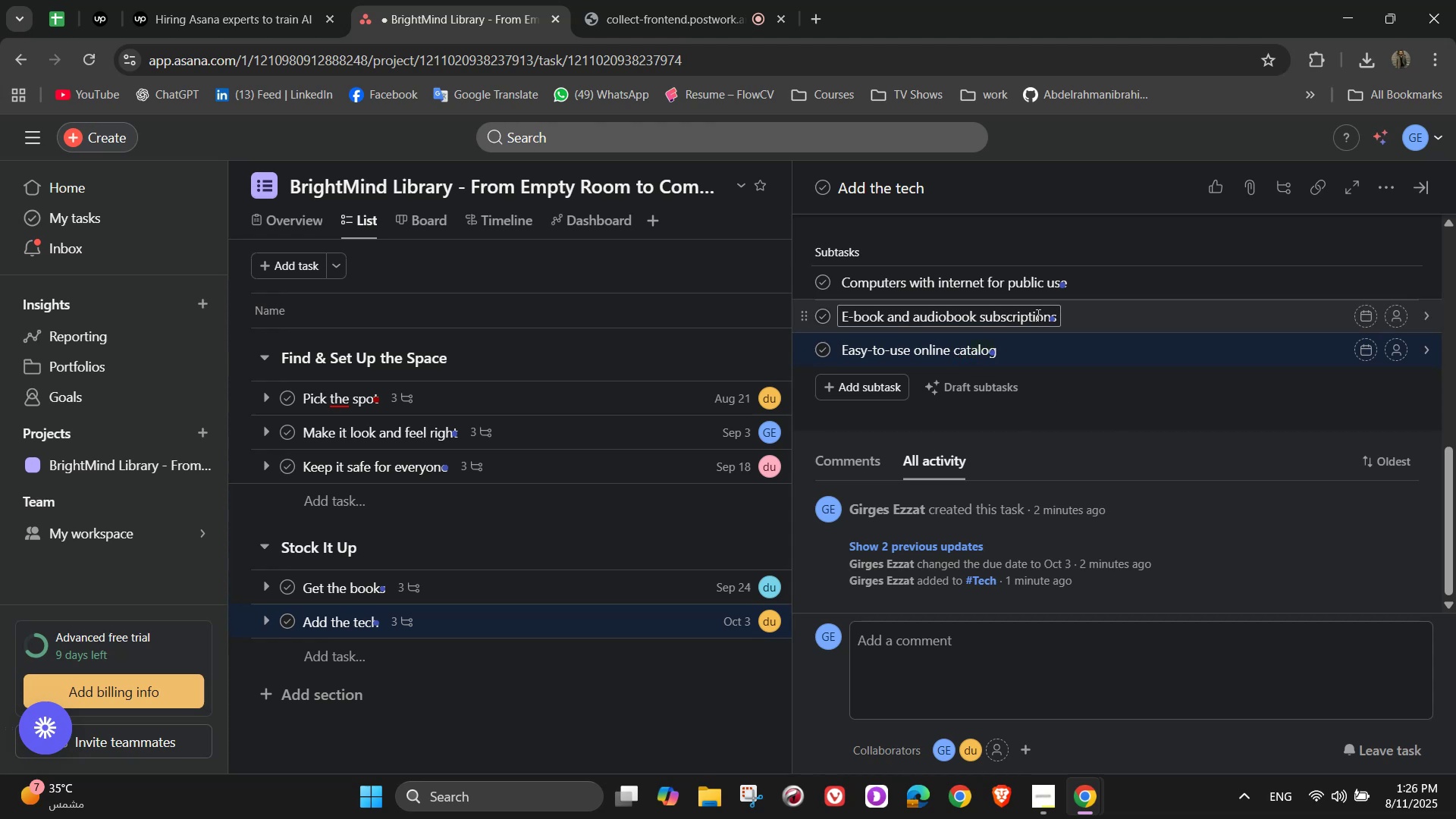 
wait(5.64)
 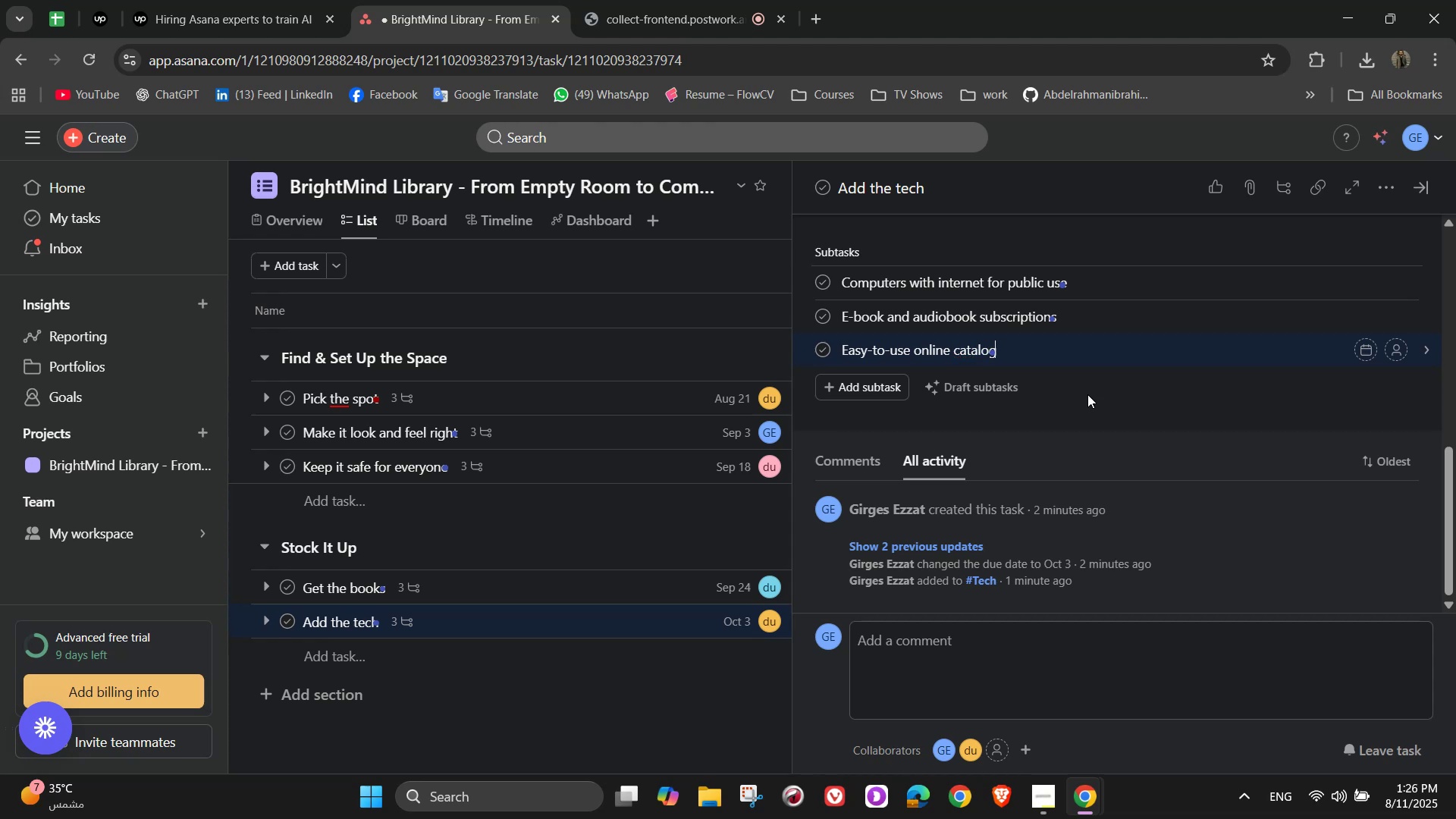 
scroll: coordinate [1162, 405], scroll_direction: up, amount: 7.0
 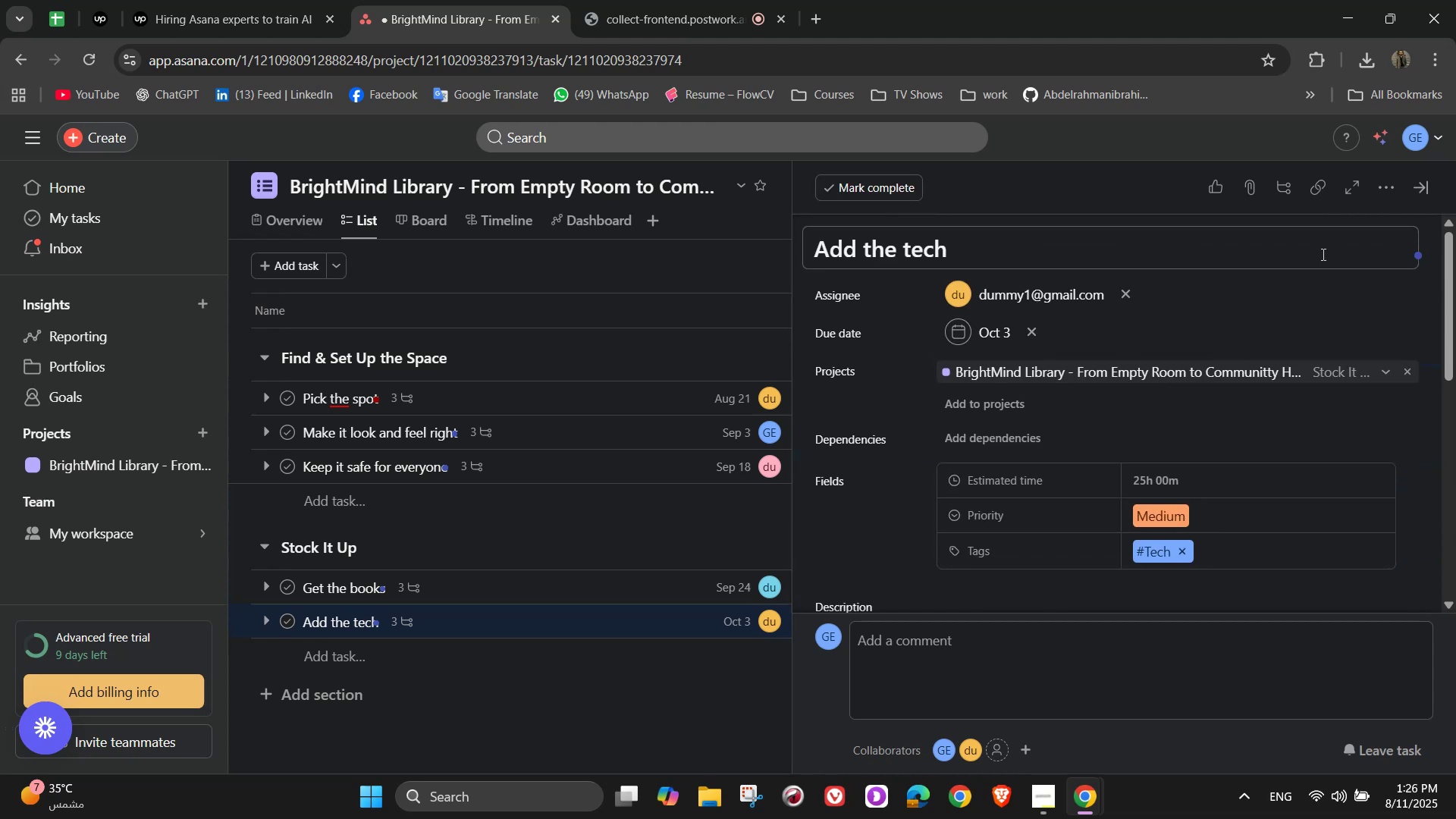 
scroll: coordinate [1393, 474], scroll_direction: down, amount: 4.0
 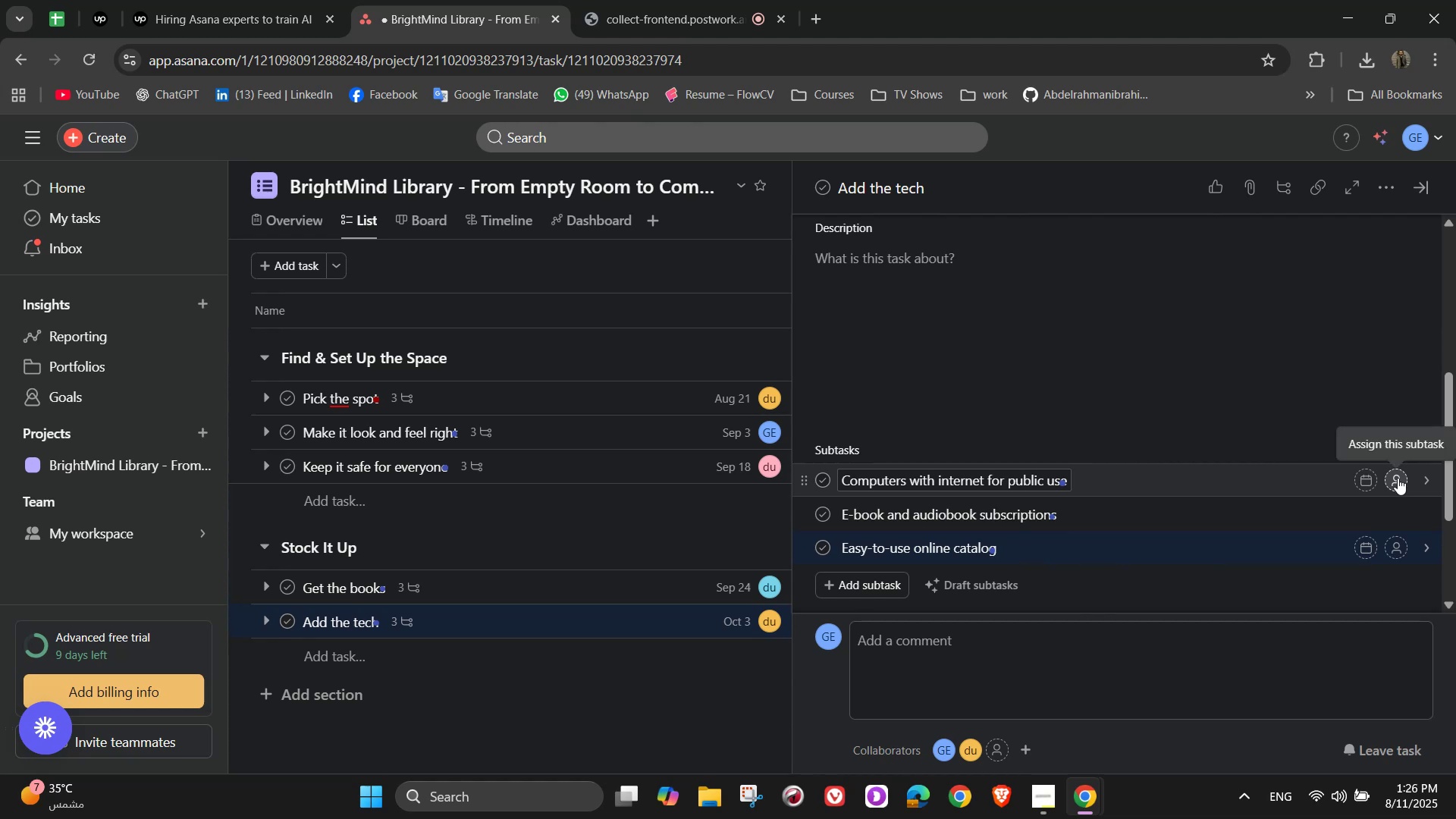 
left_click([1398, 478])
 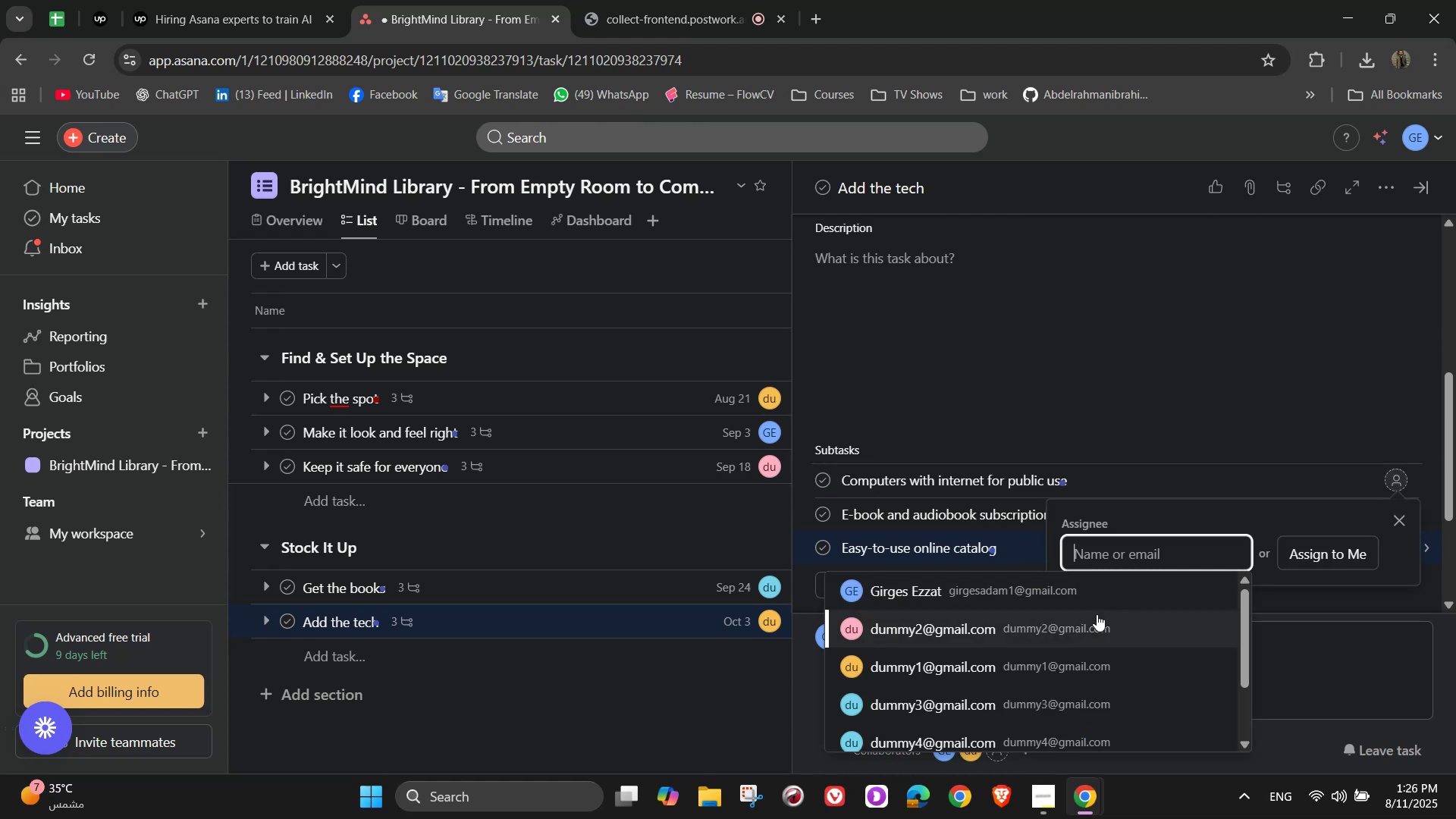 
left_click([1070, 658])
 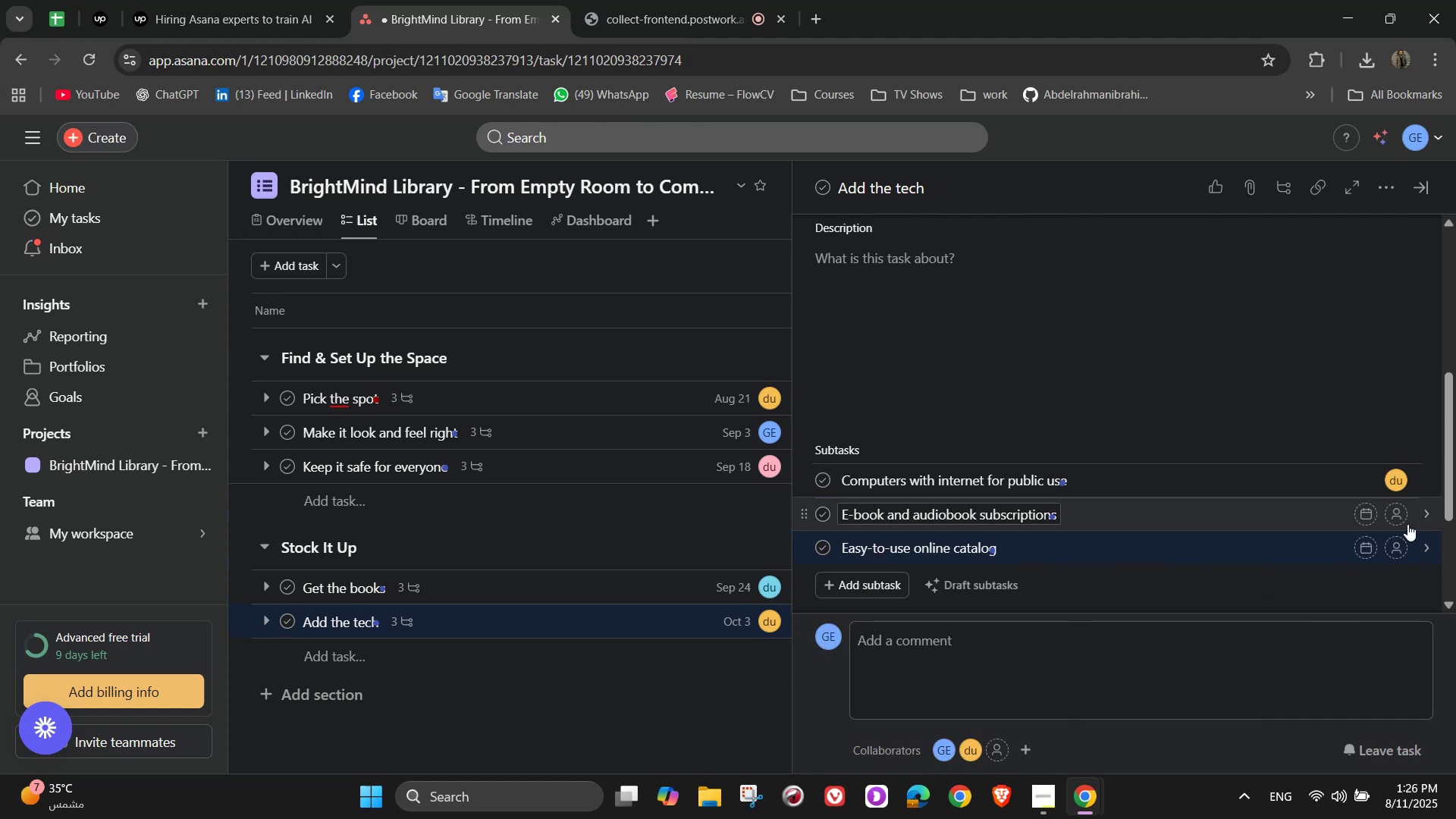 
left_click([1404, 521])
 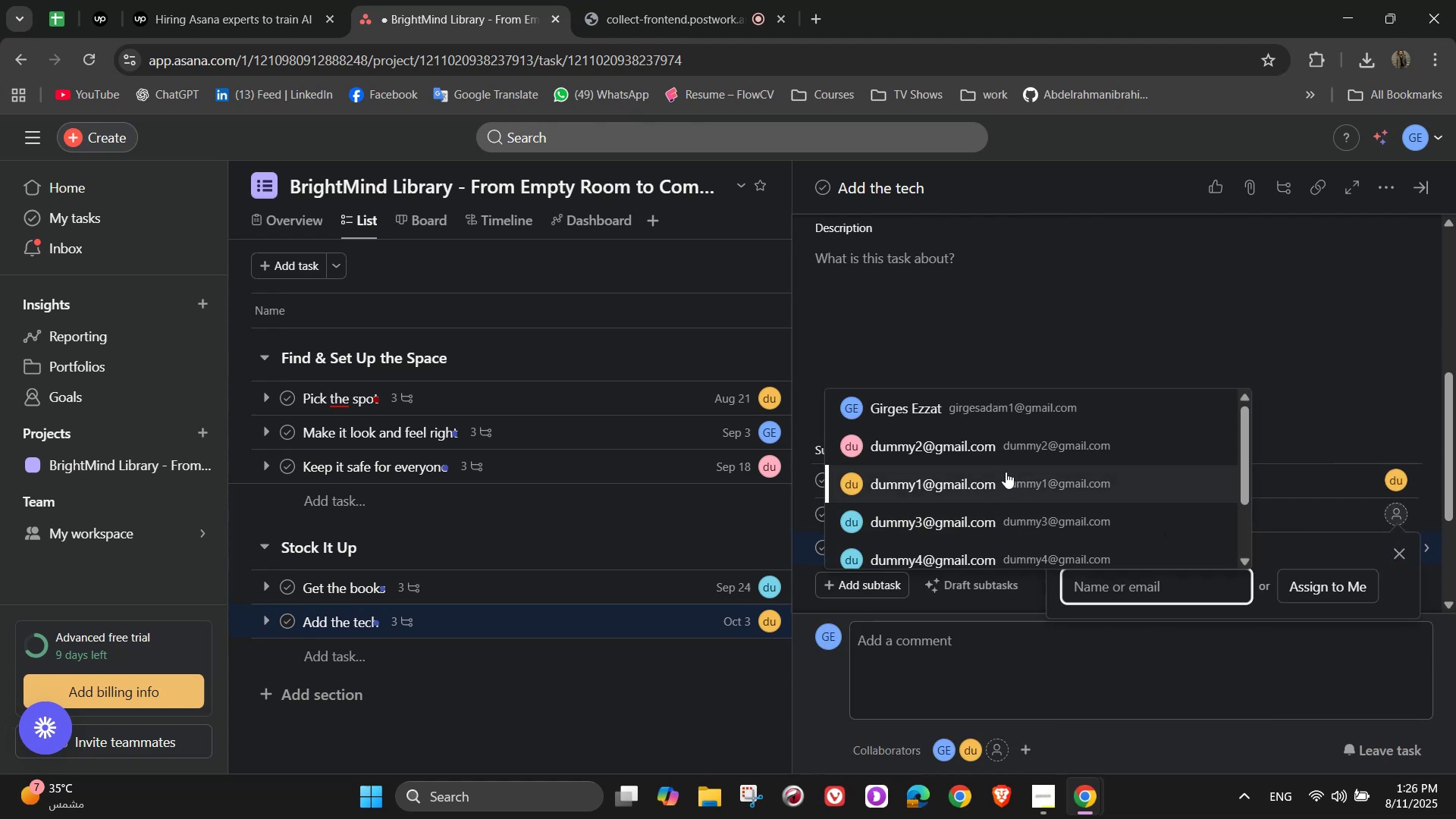 
left_click([999, 454])
 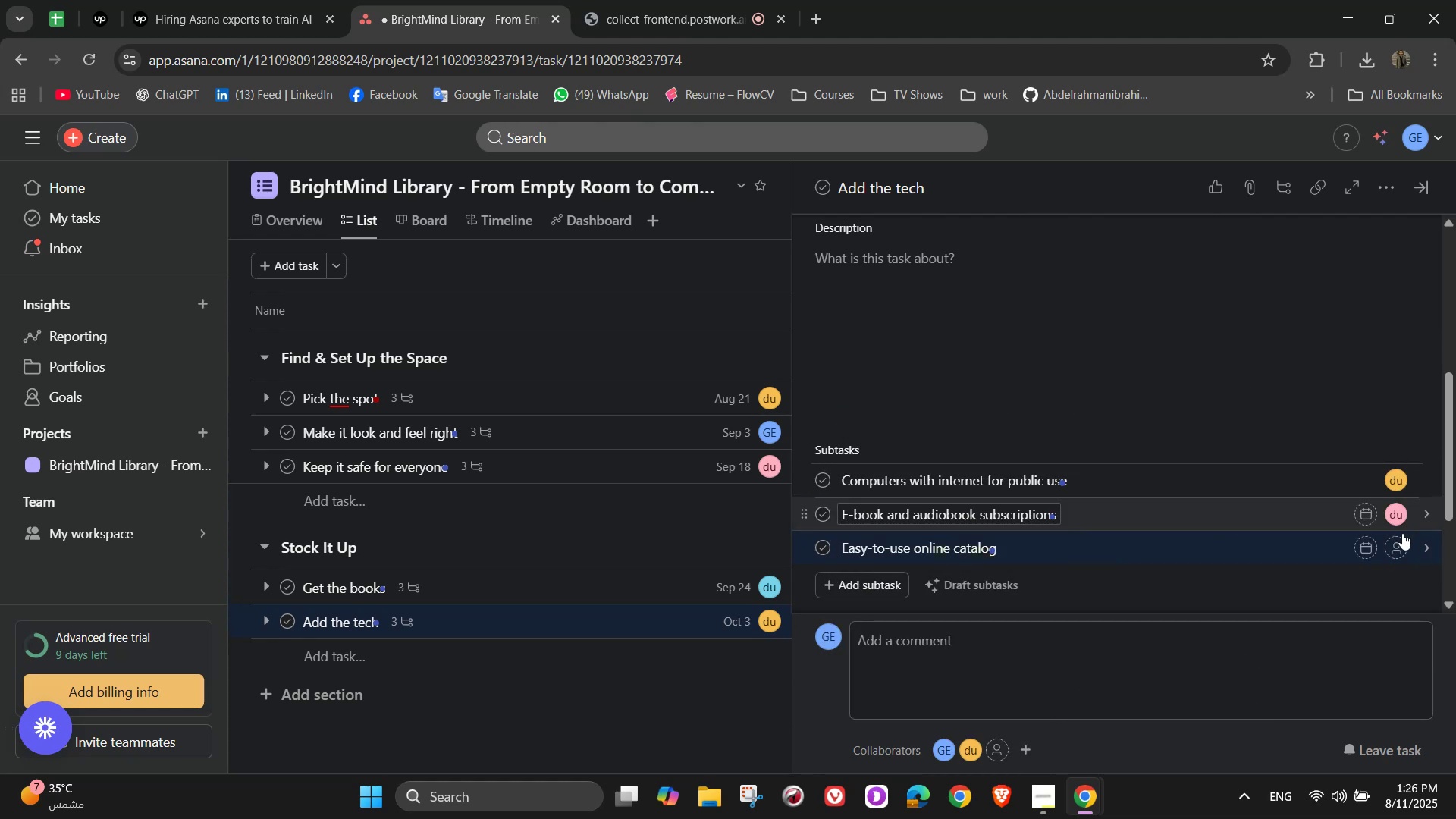 
left_click([1398, 547])
 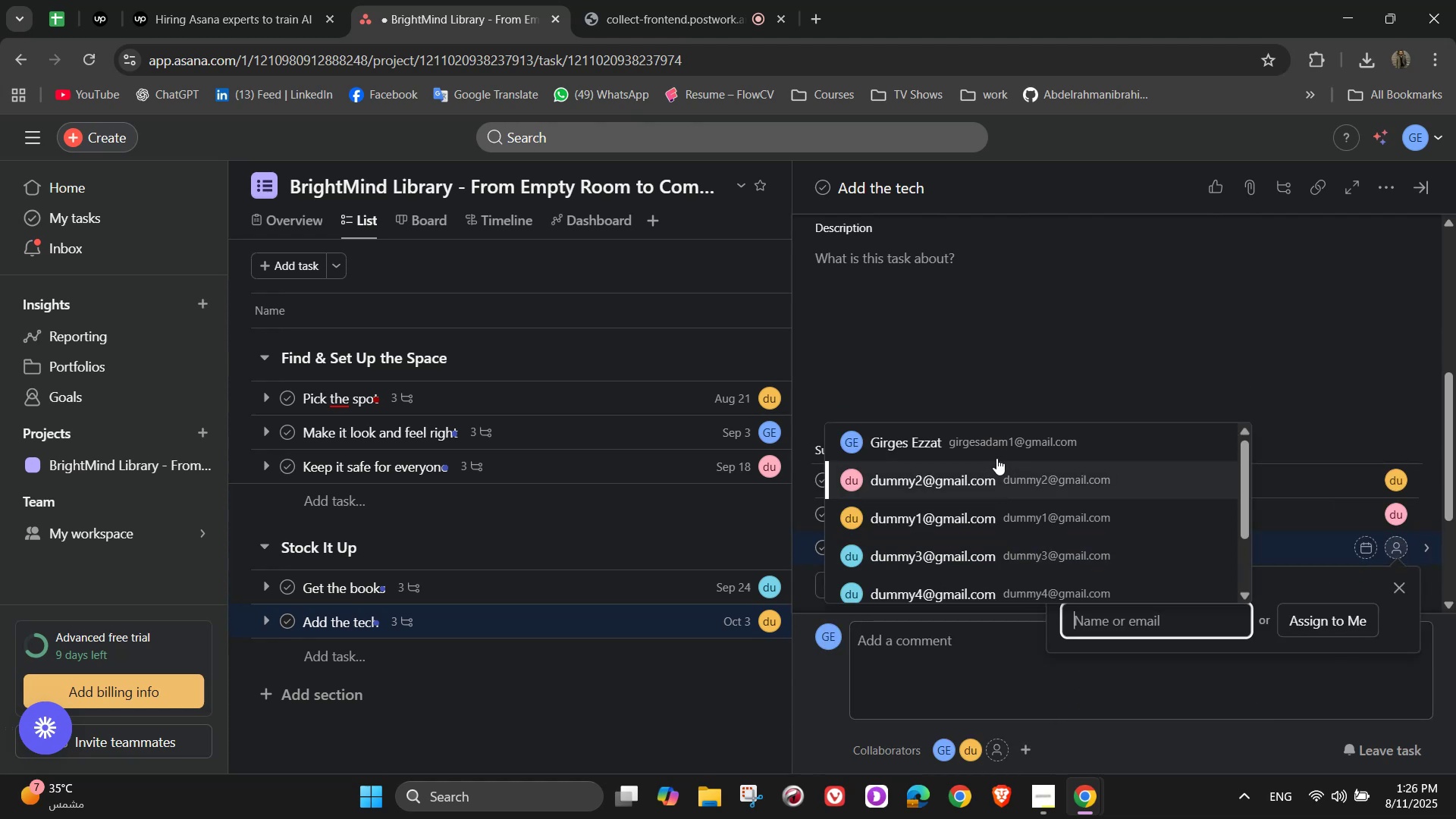 
left_click([993, 452])
 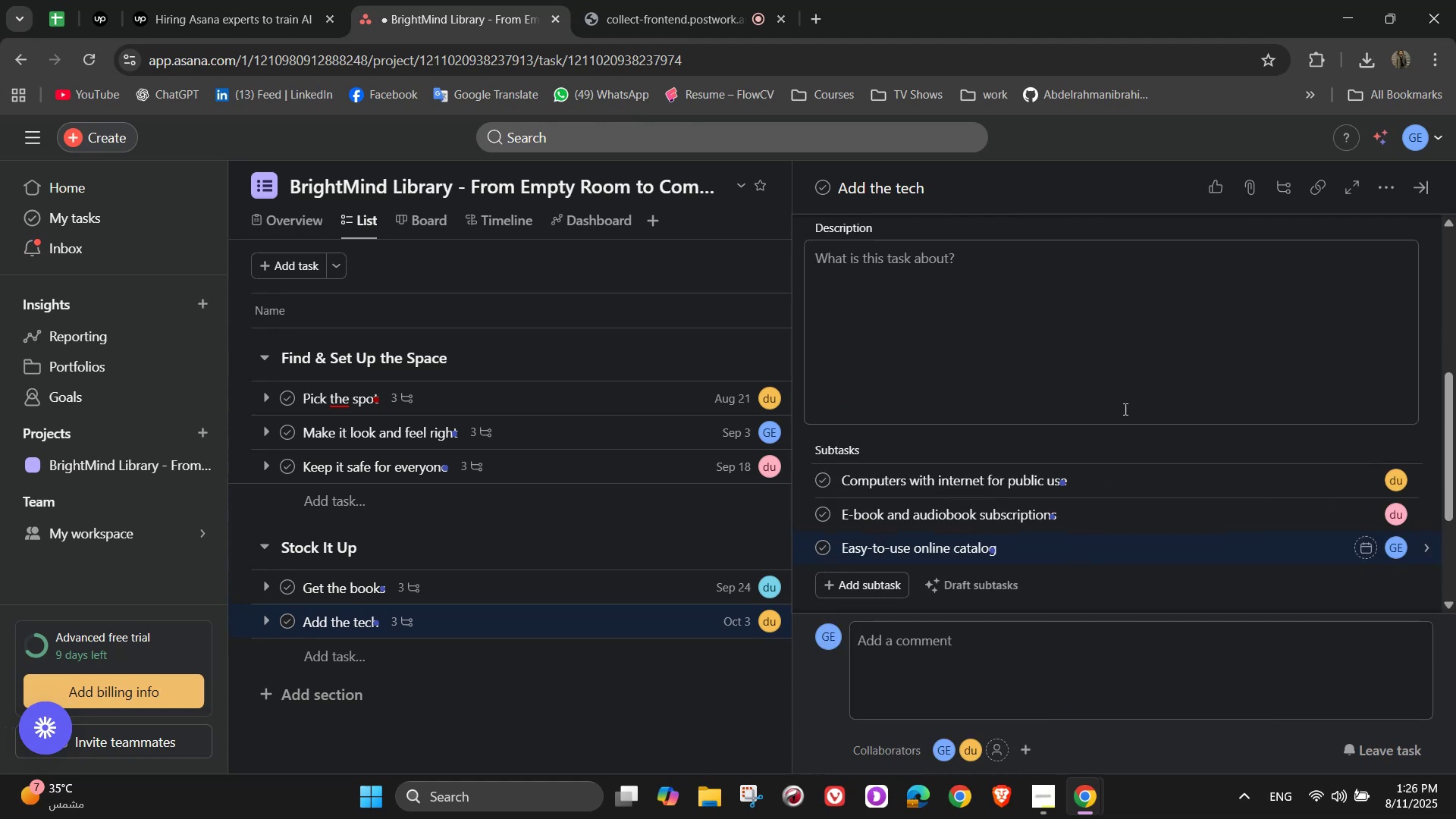 
scroll: coordinate [1132, 410], scroll_direction: down, amount: 3.0
 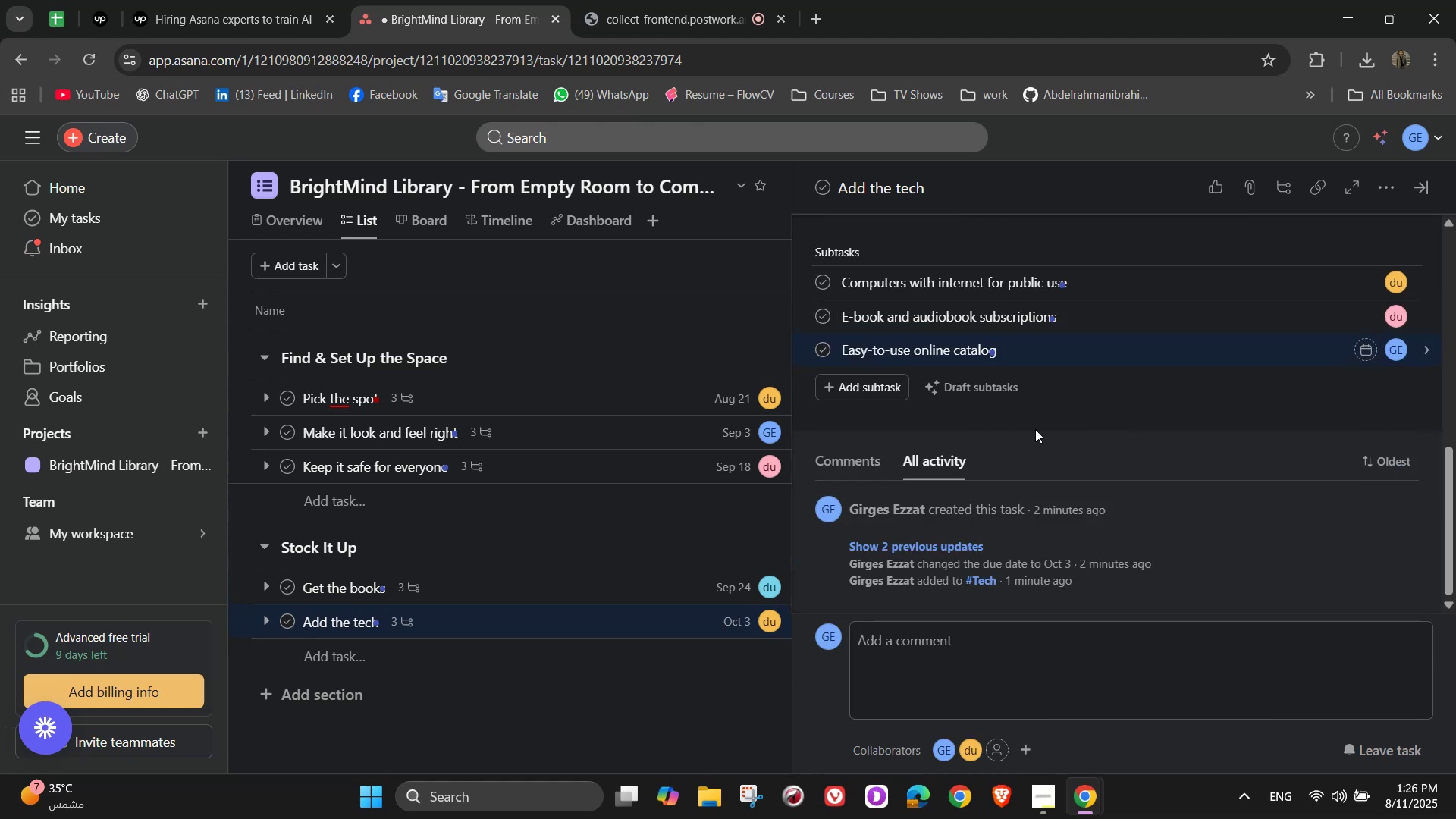 
scroll: coordinate [1037, 450], scroll_direction: up, amount: 5.0
 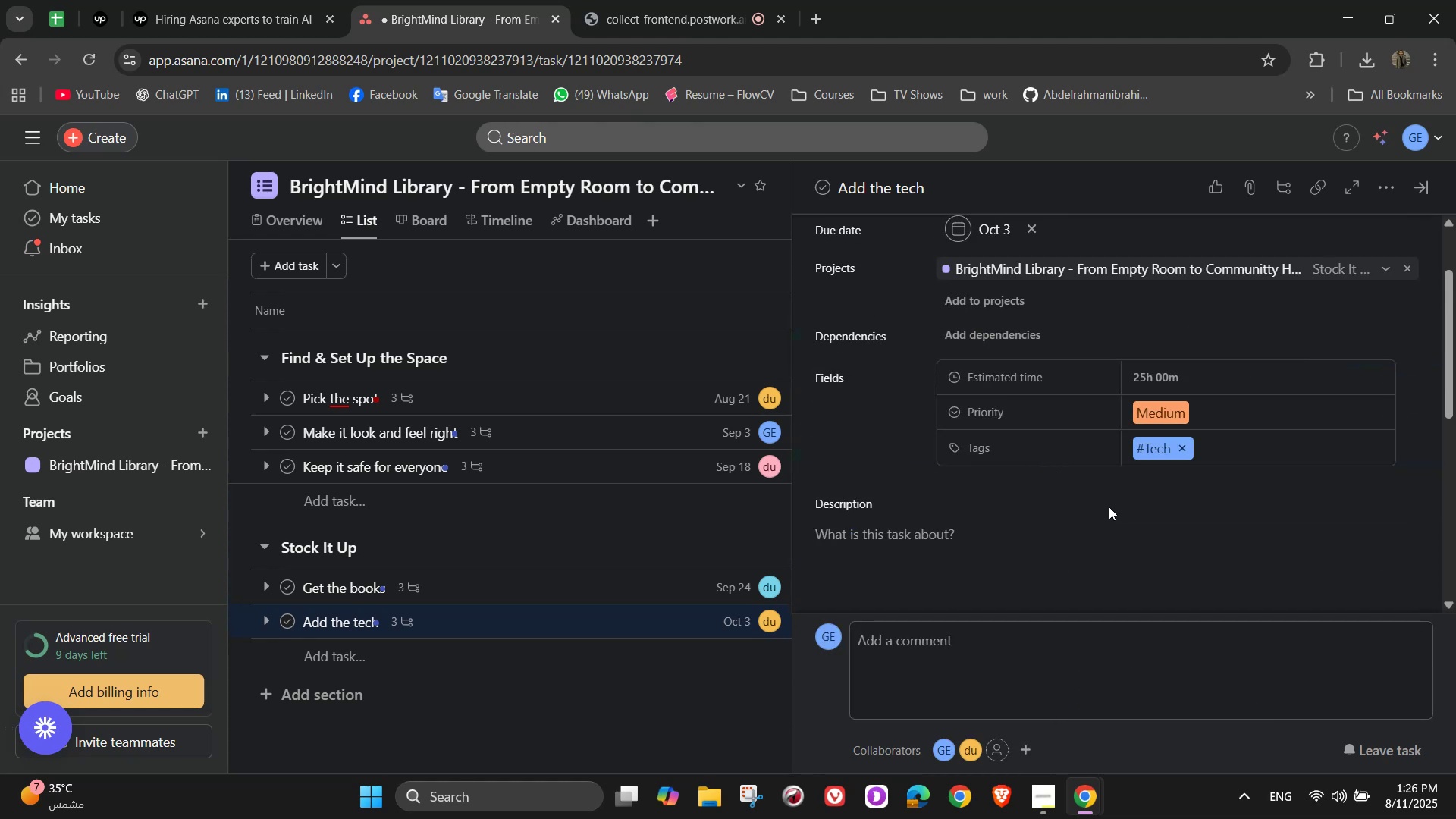 
left_click([1109, 496])
 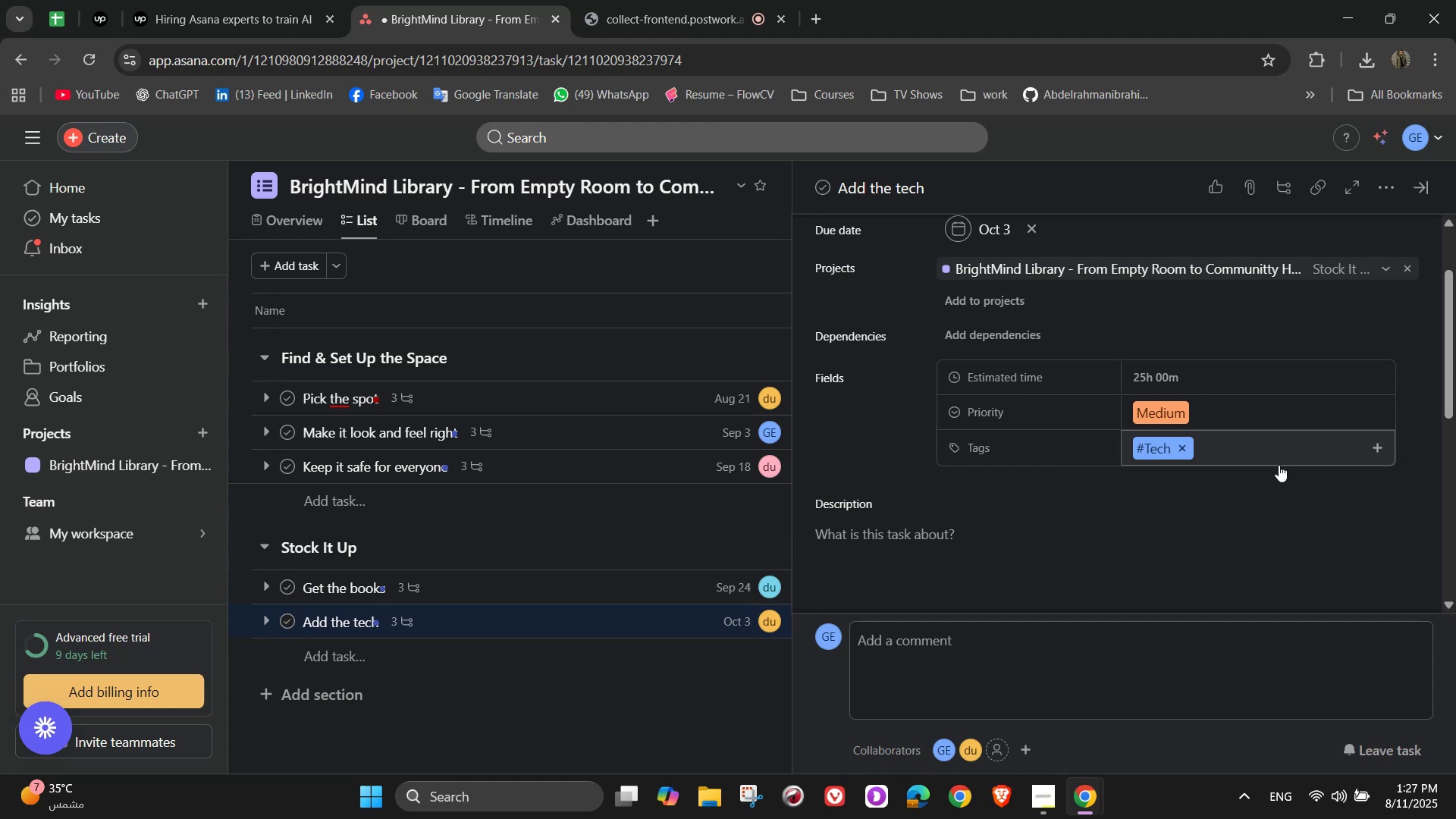 
wait(12.2)
 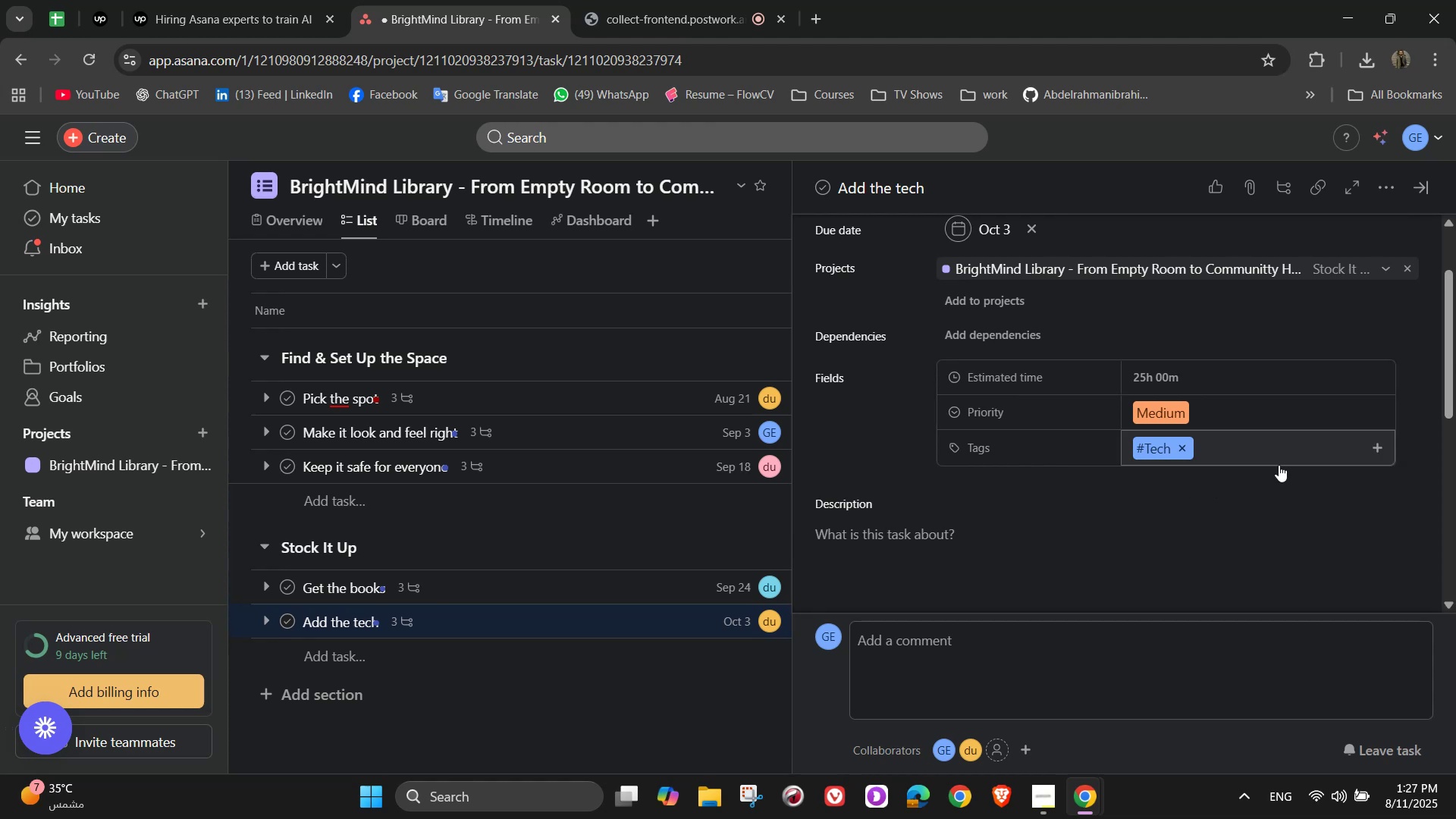 
scroll: coordinate [1332, 413], scroll_direction: down, amount: 4.0
 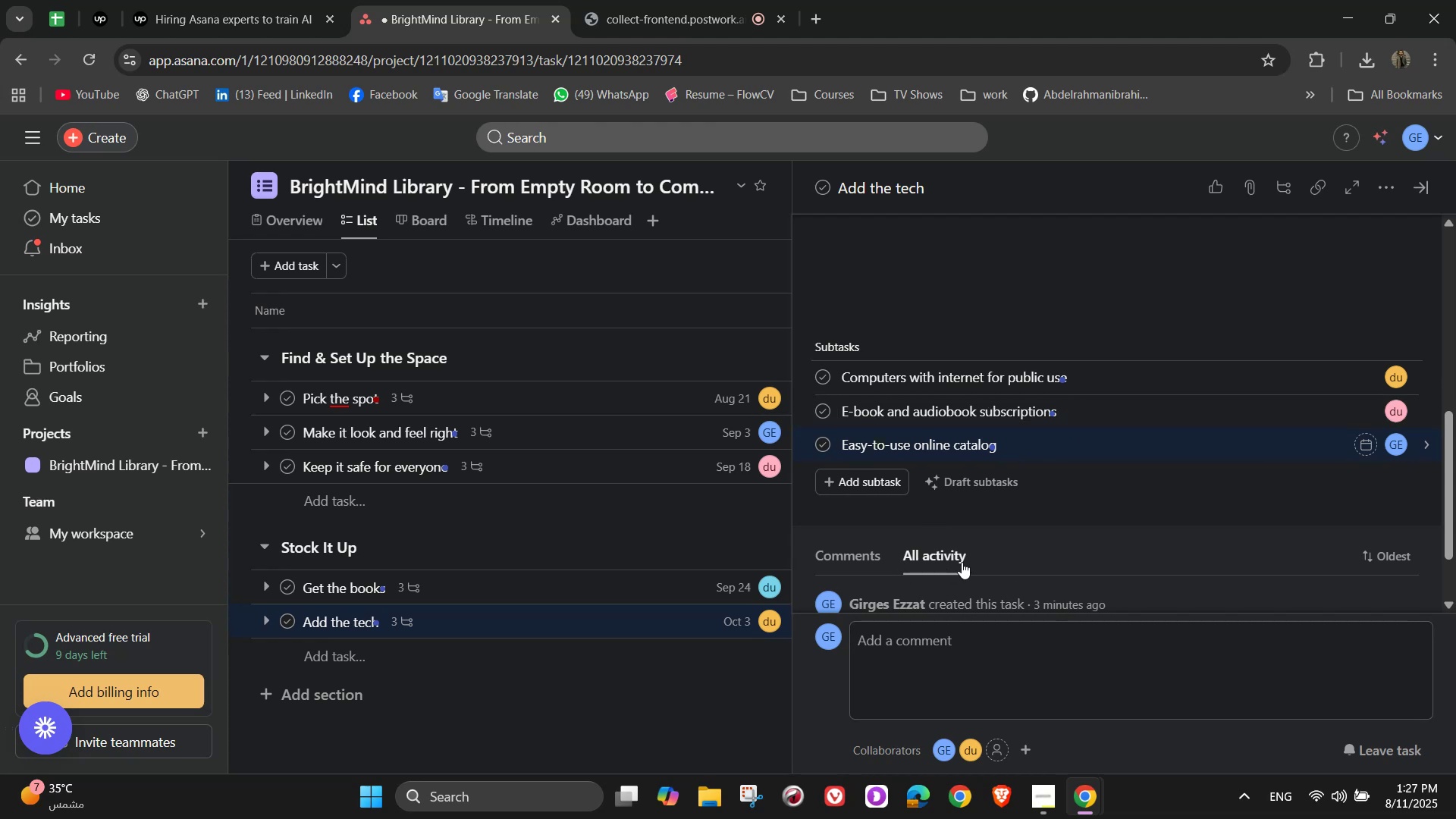 
wait(22.38)
 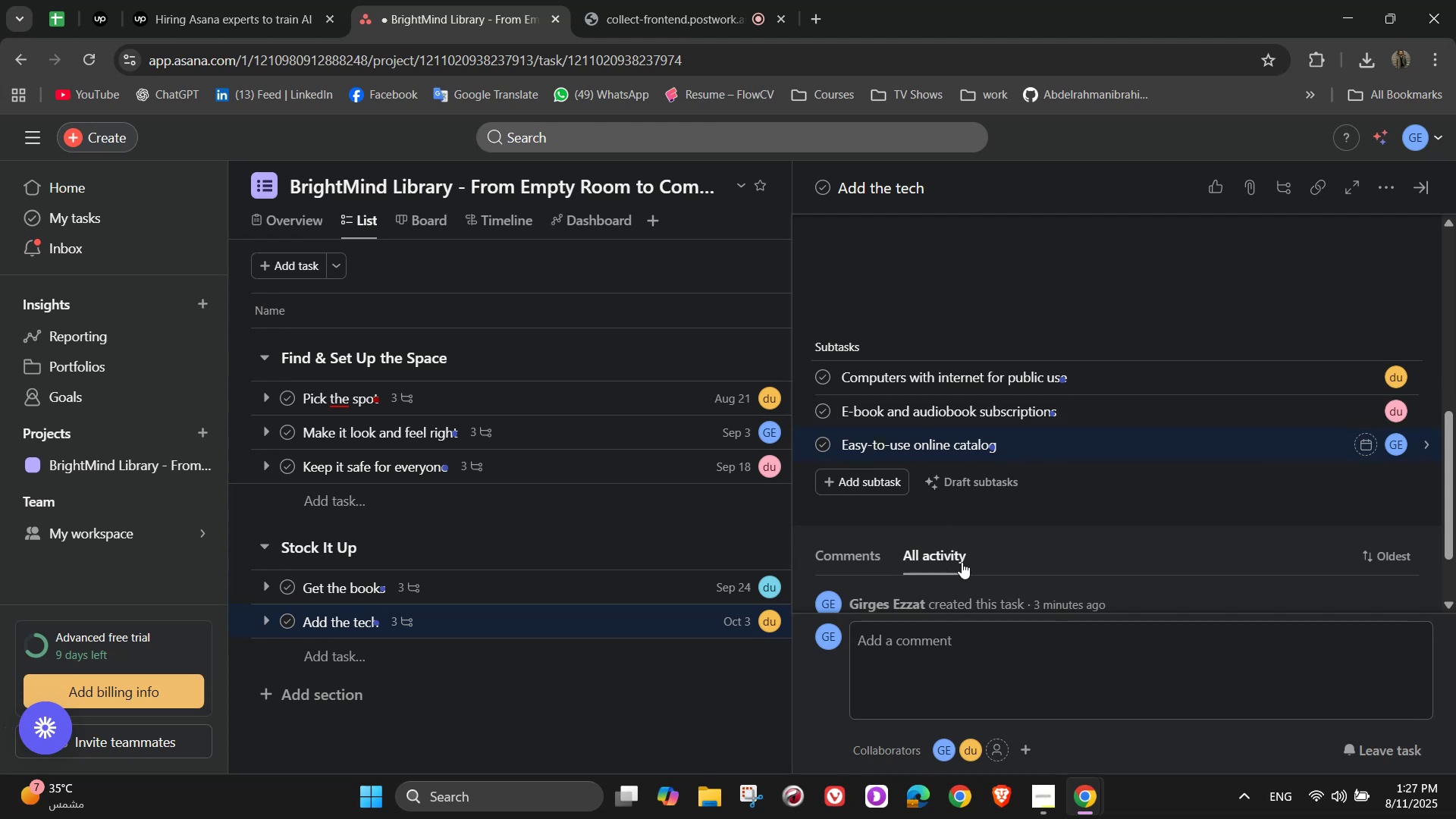 
scroll: coordinate [1138, 407], scroll_direction: up, amount: 4.0
 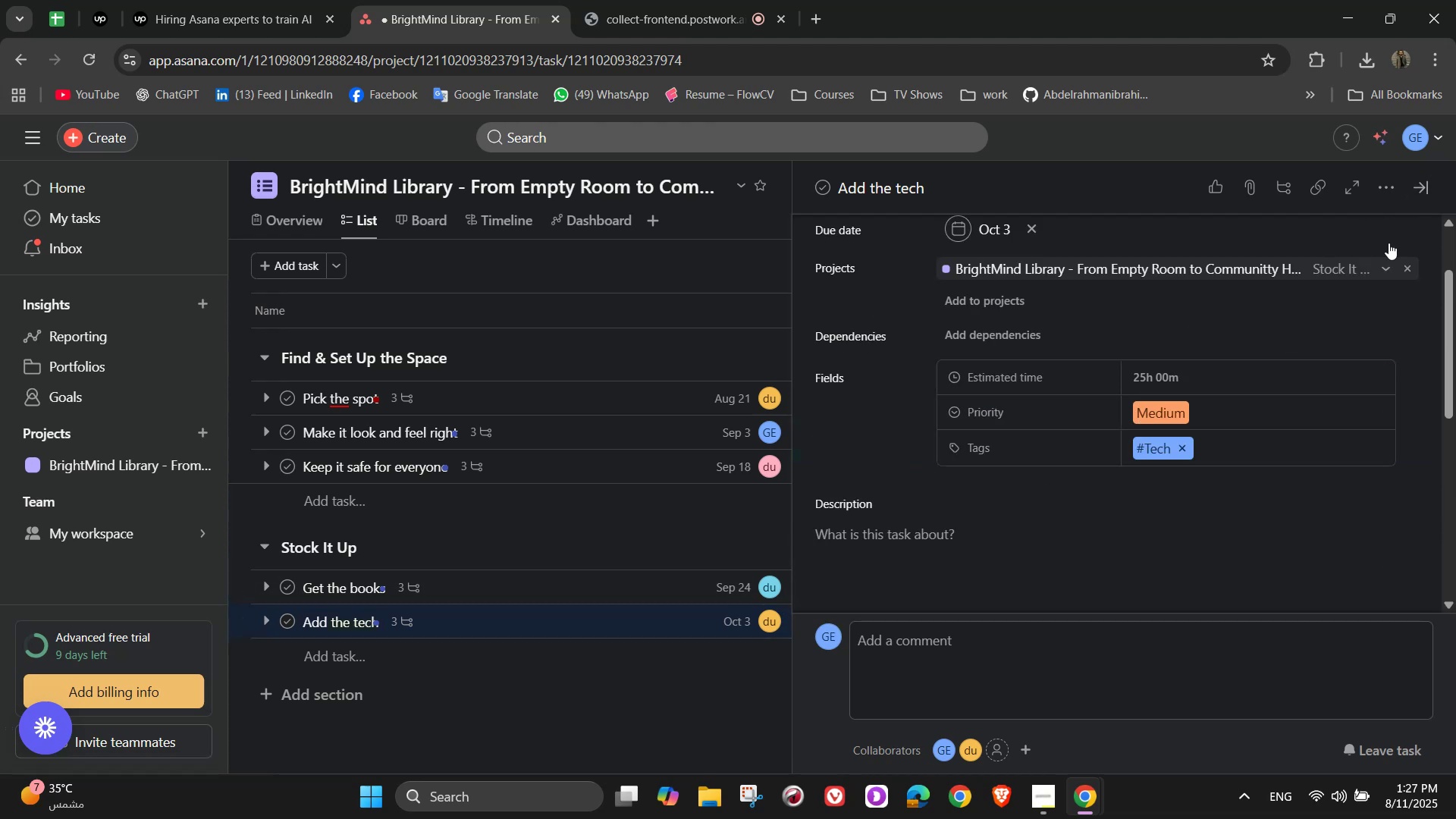 
left_click([1432, 183])
 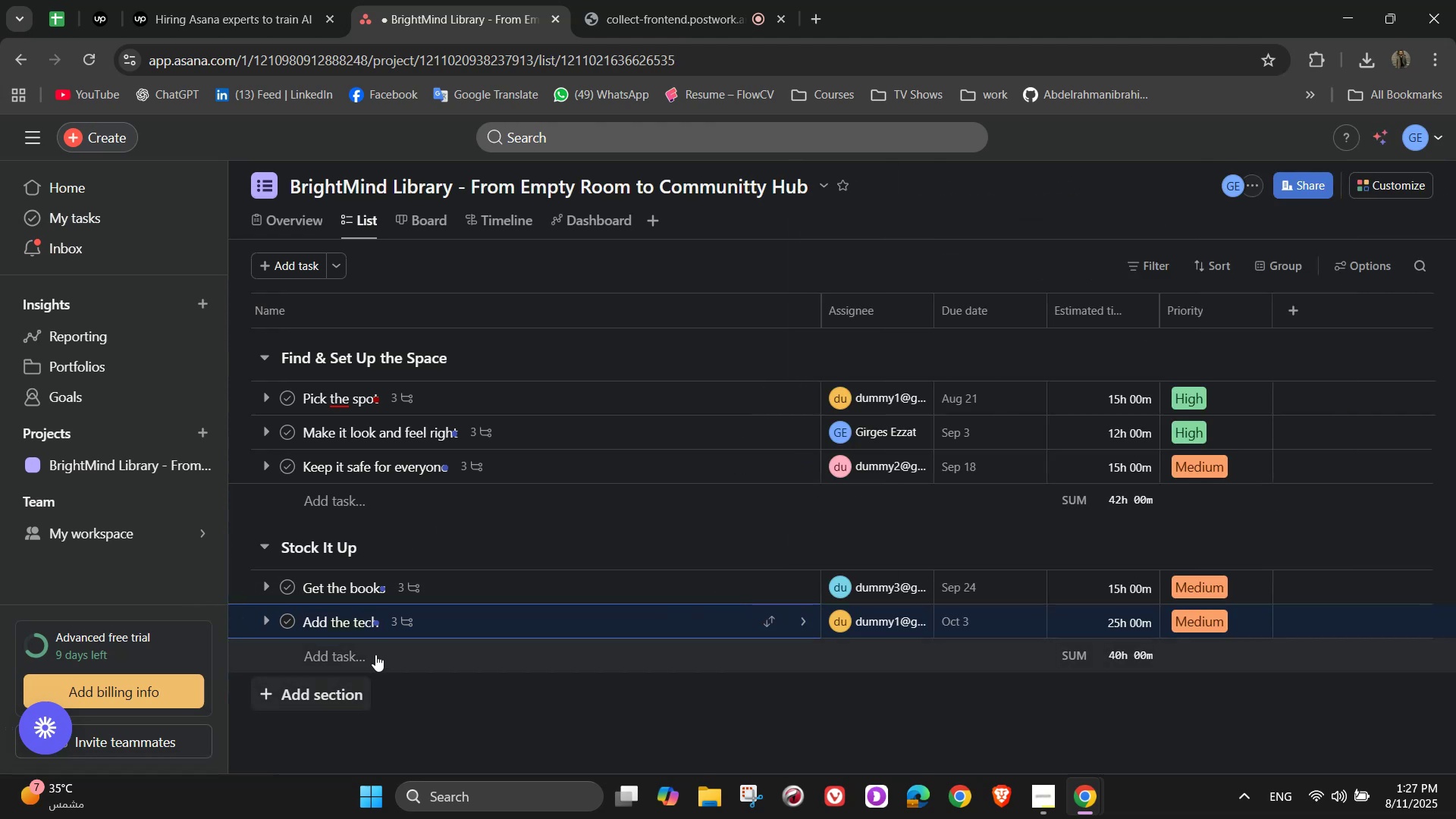 
left_click([375, 653])
 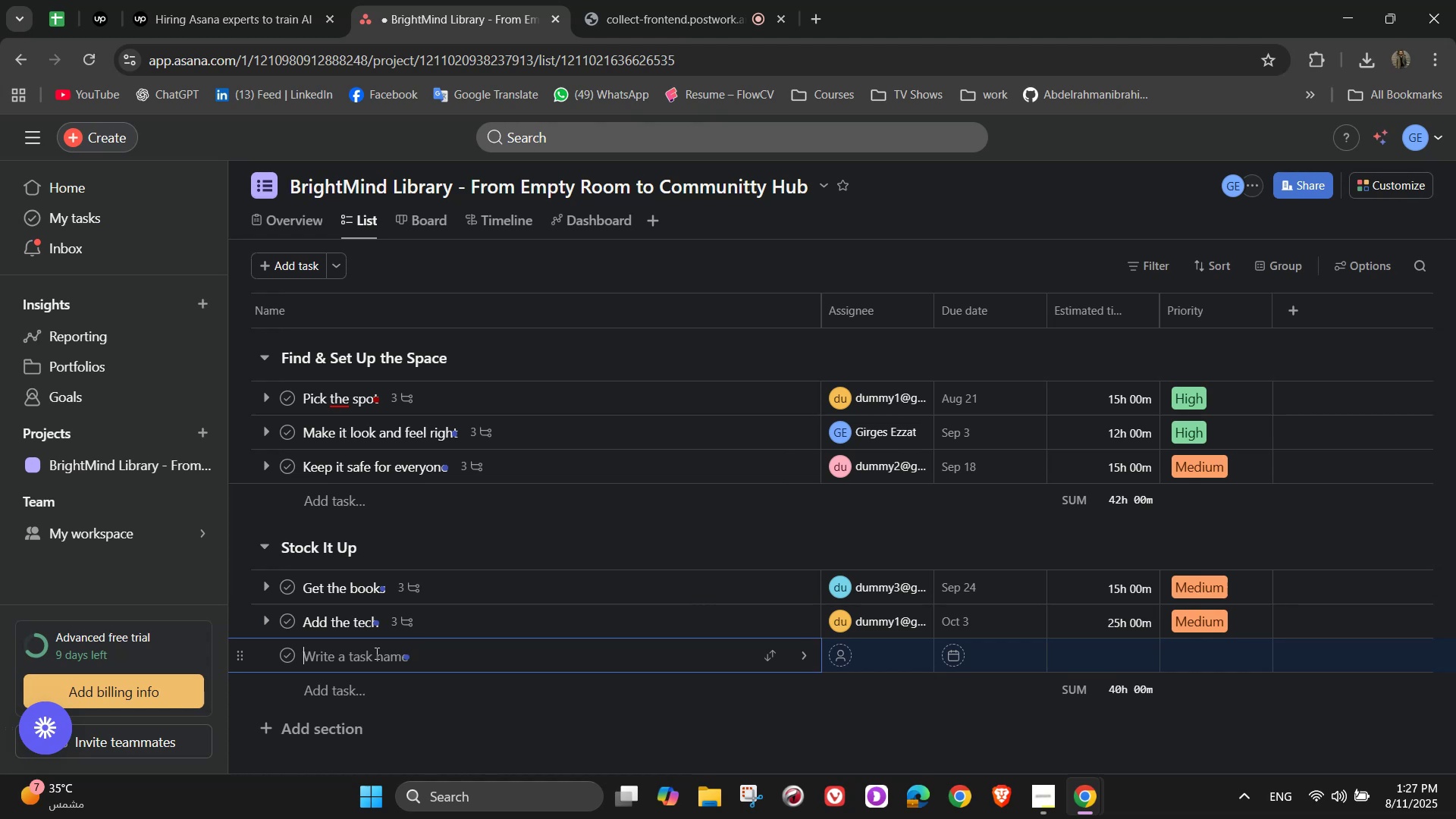 
wait(9.03)
 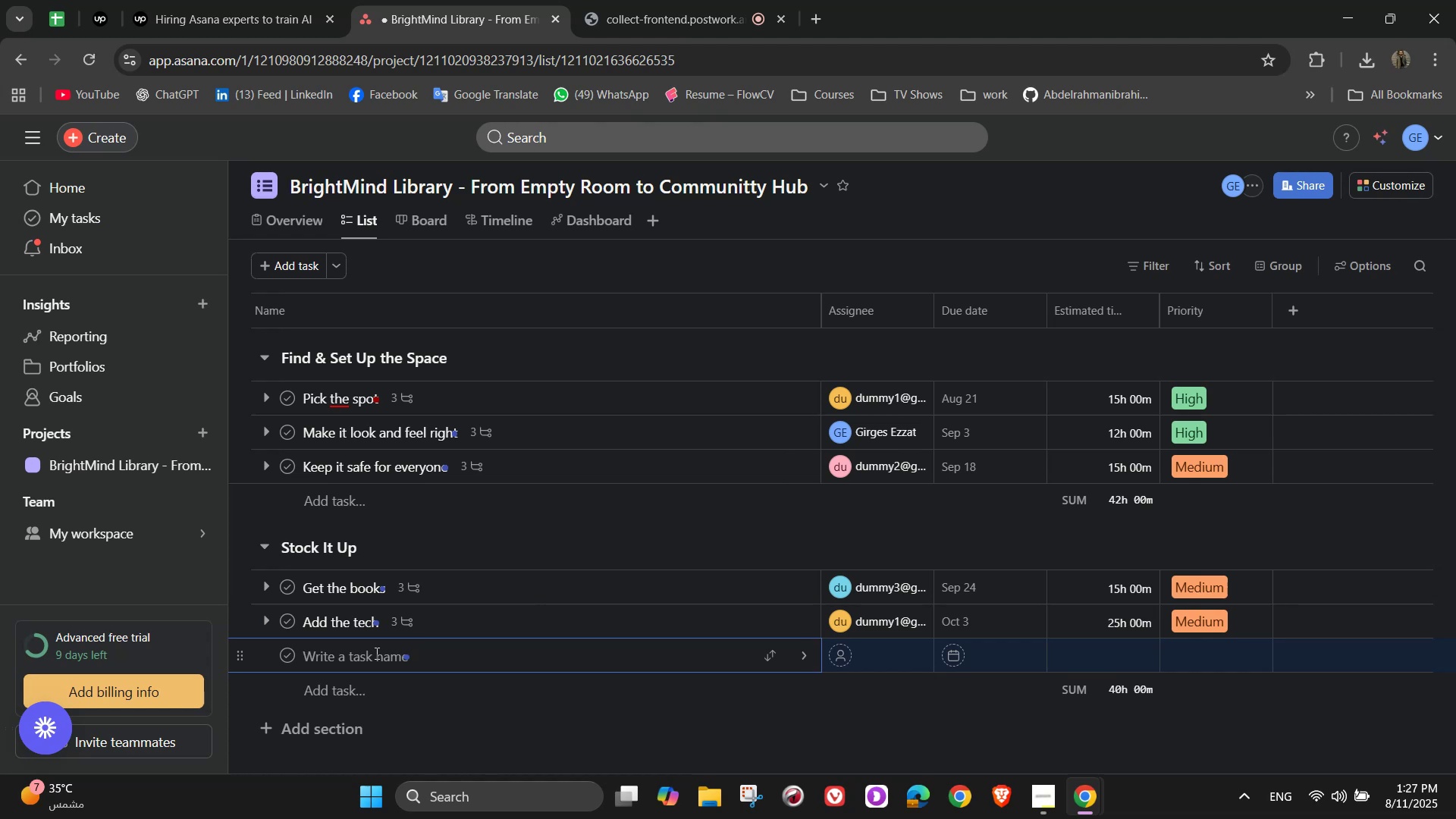 
type(Organize it all)
 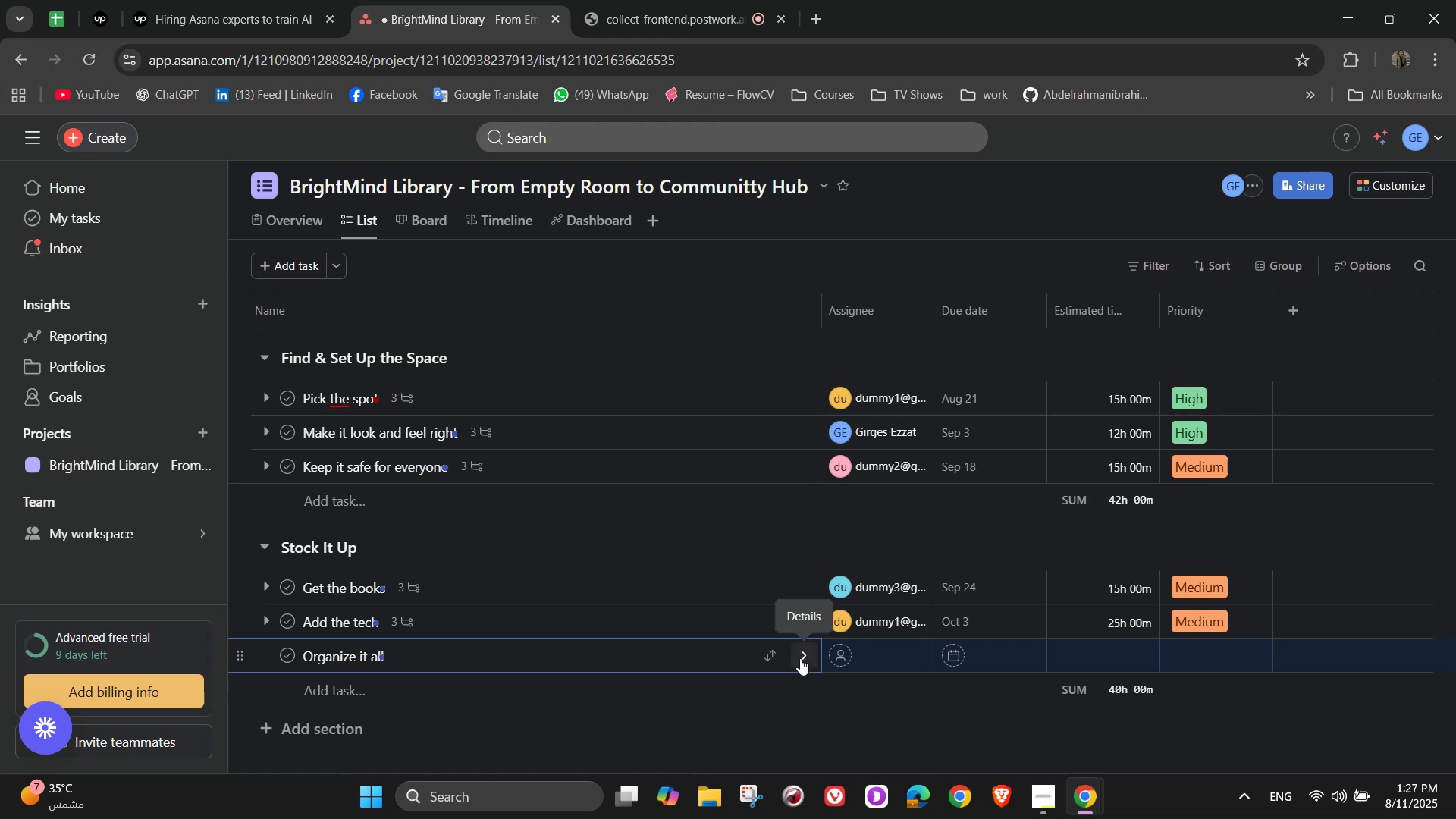 
wait(6.89)
 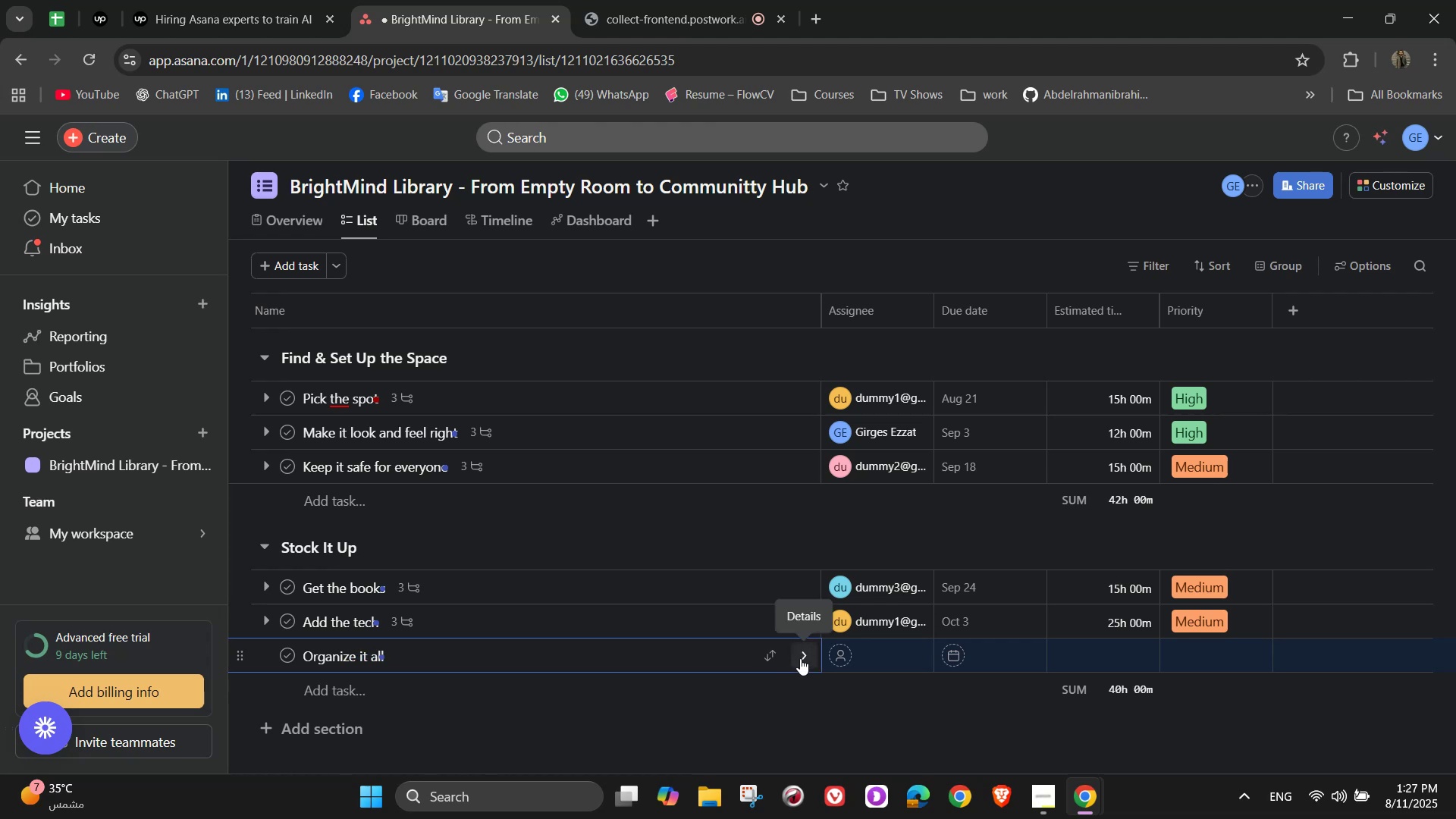 
left_click([800, 658])
 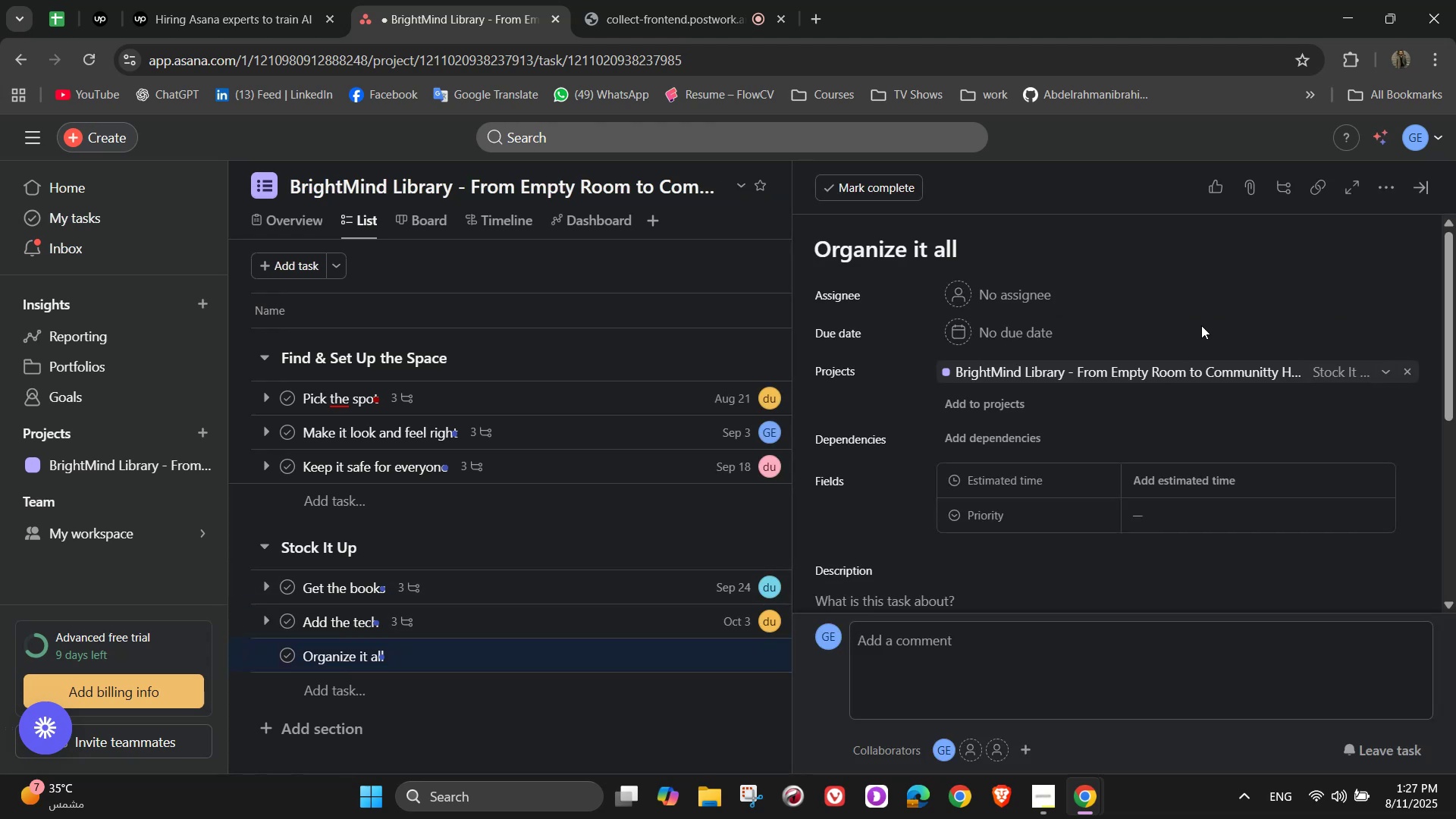 
left_click([990, 309])
 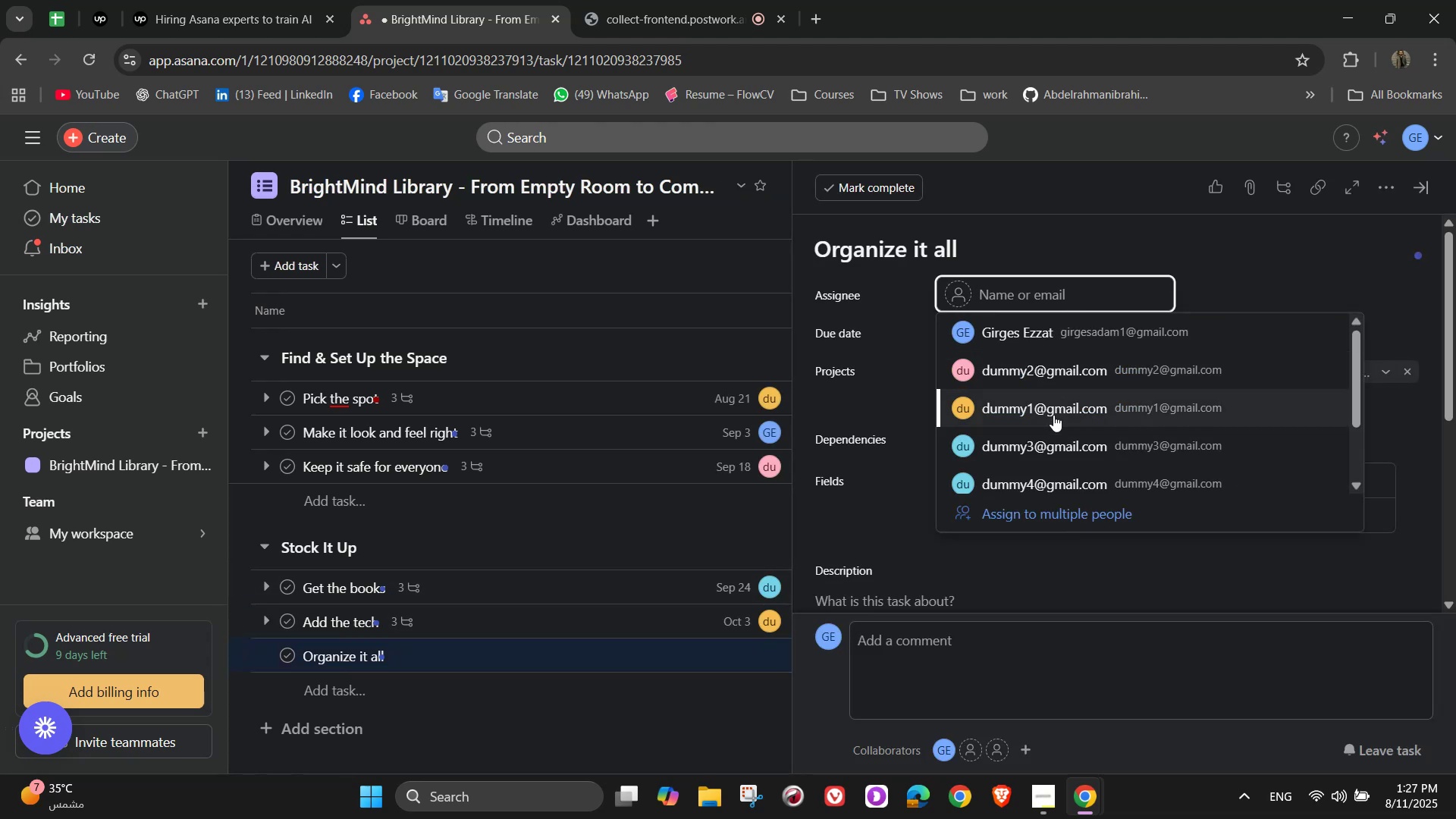 
left_click([1046, 361])
 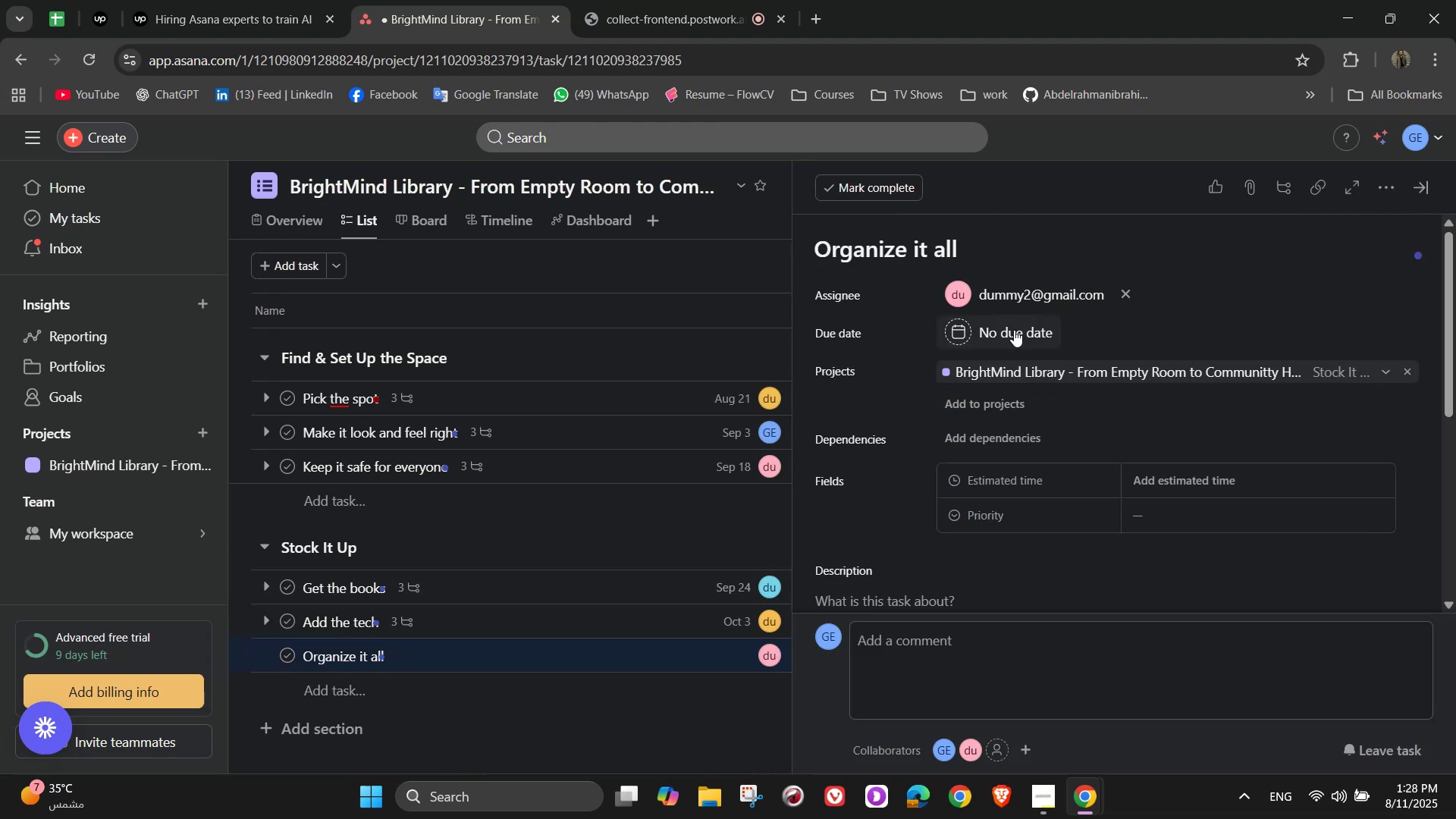 
left_click([1014, 330])
 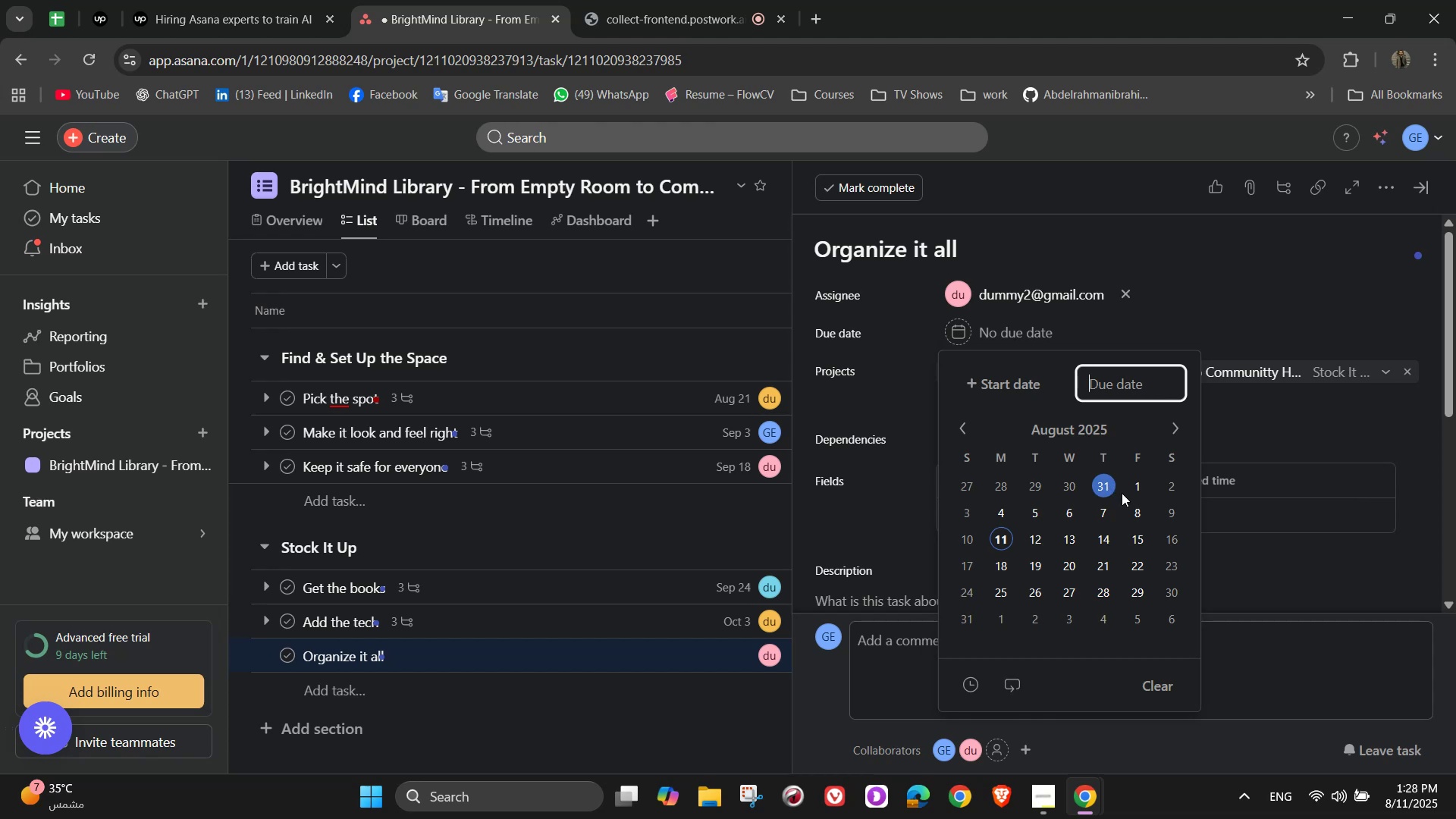 
double_click([1179, 425])
 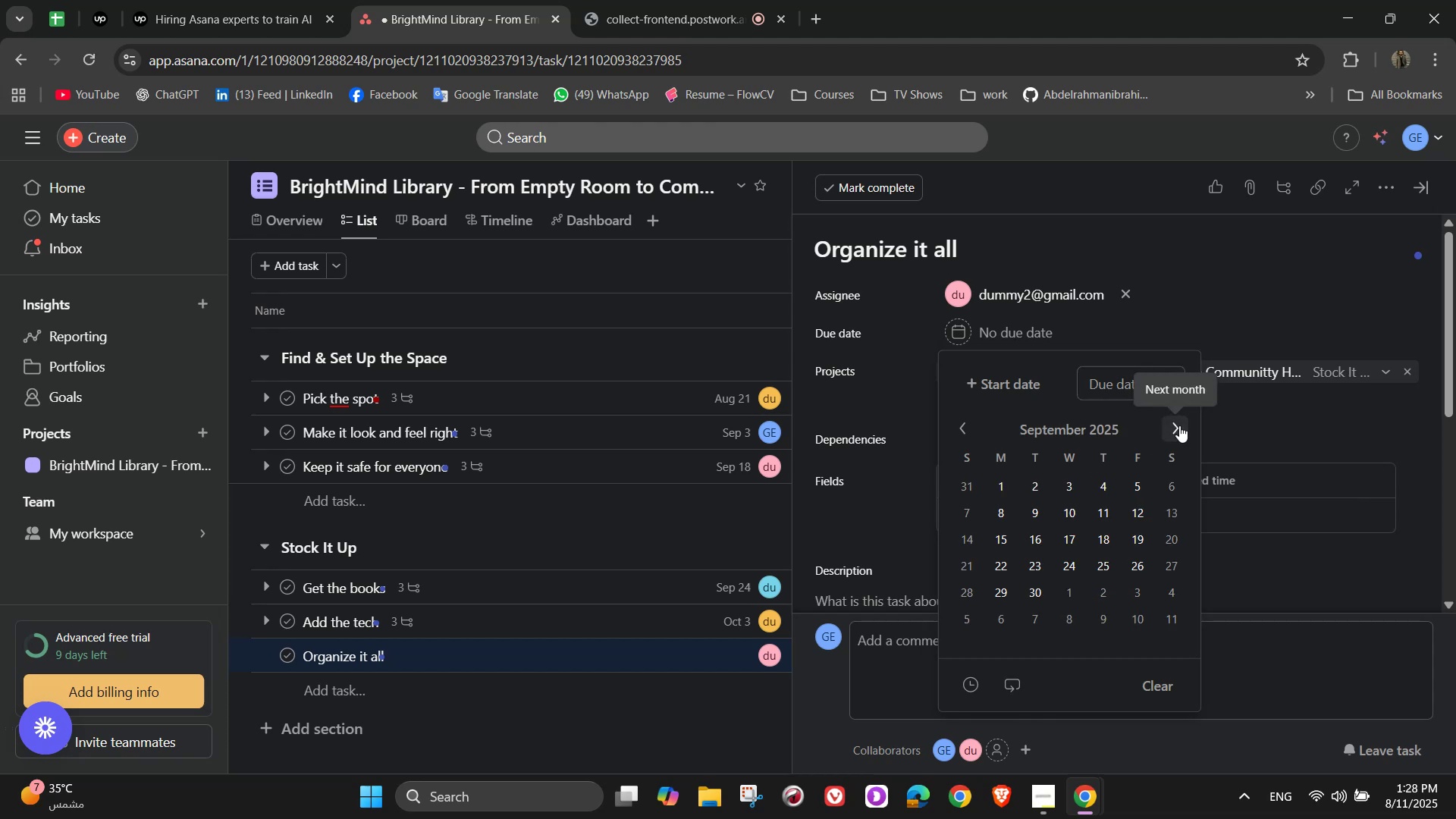 
triple_click([1179, 425])
 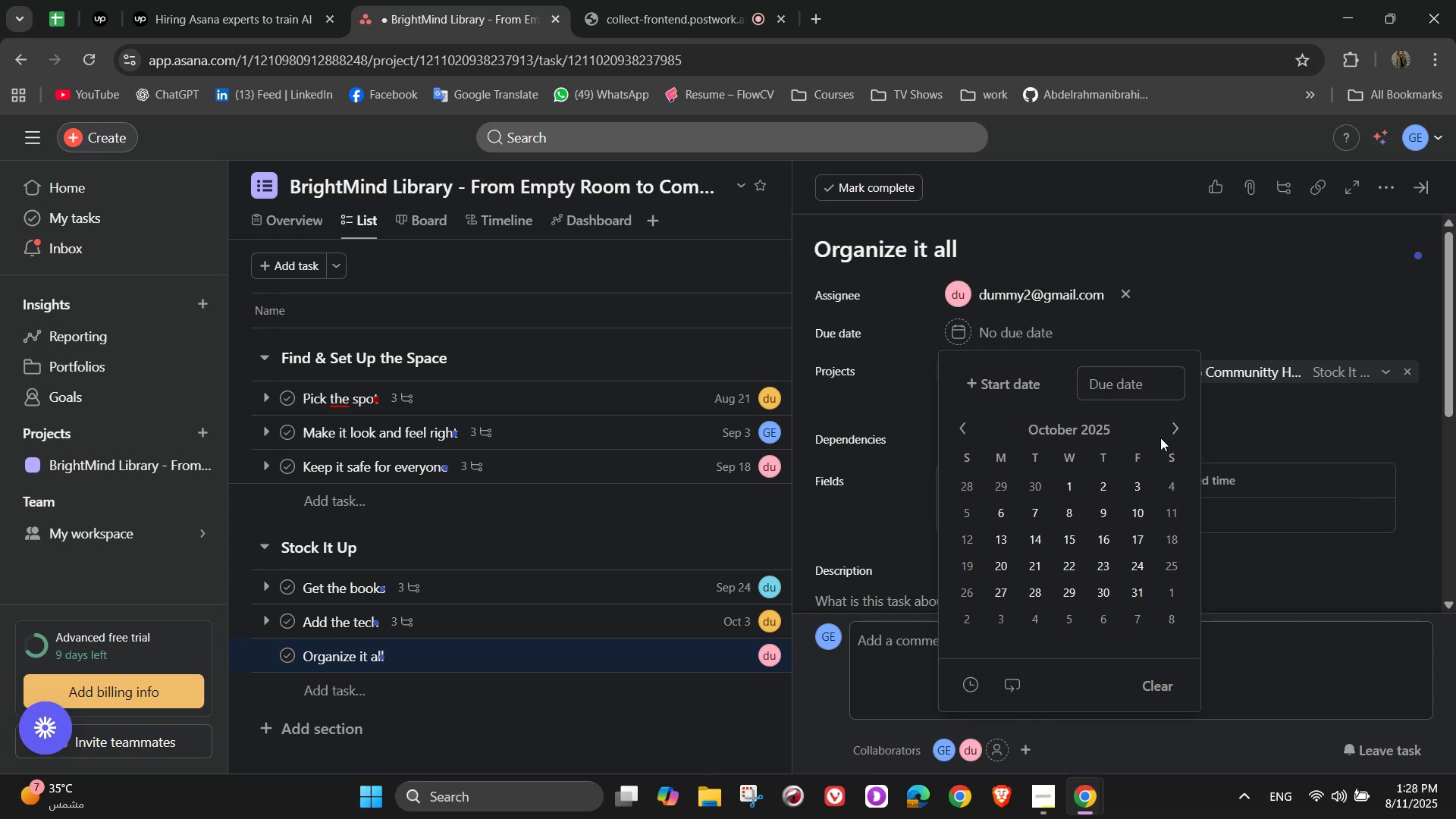 
wait(6.18)
 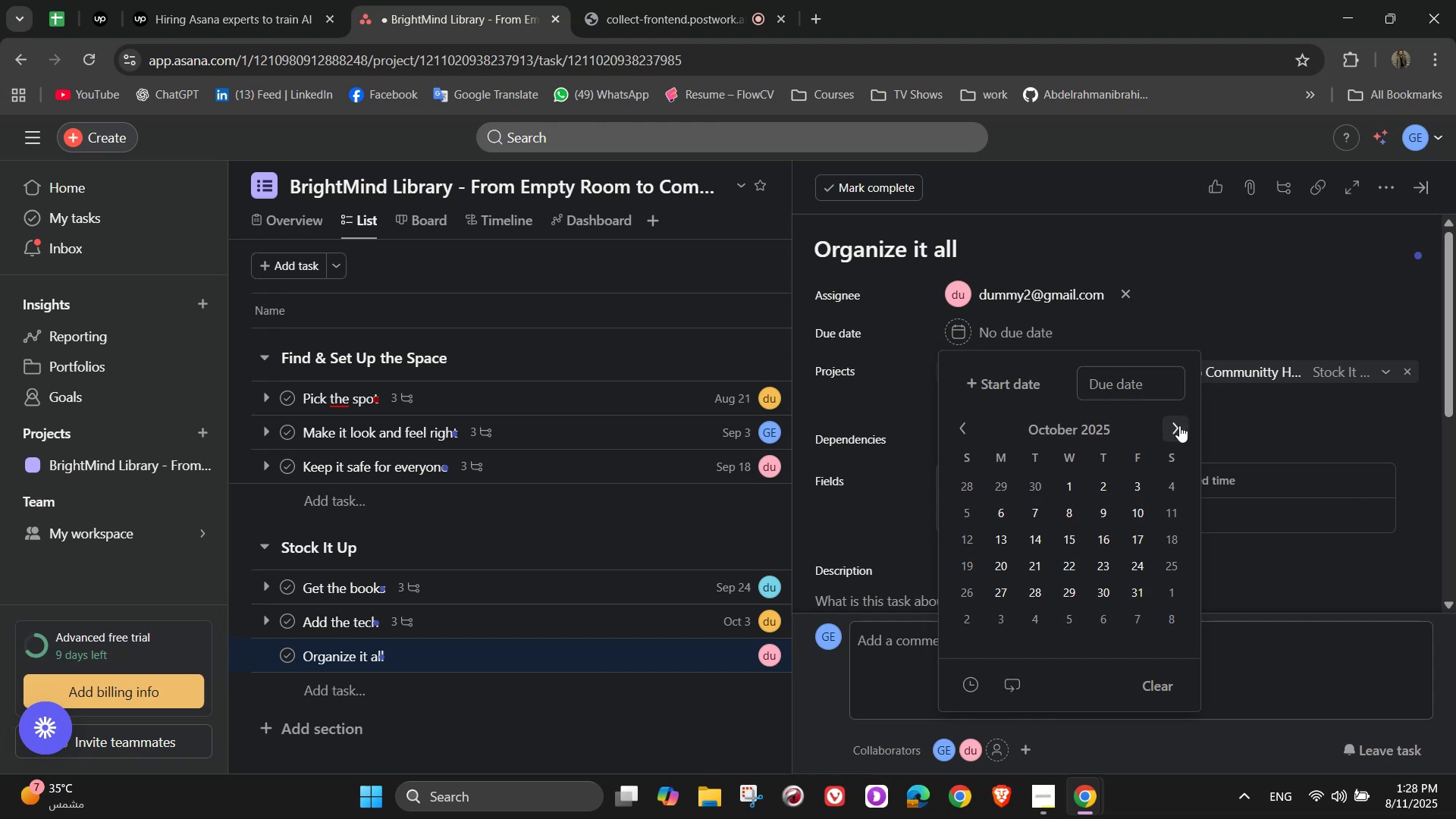 
left_click([1128, 570])
 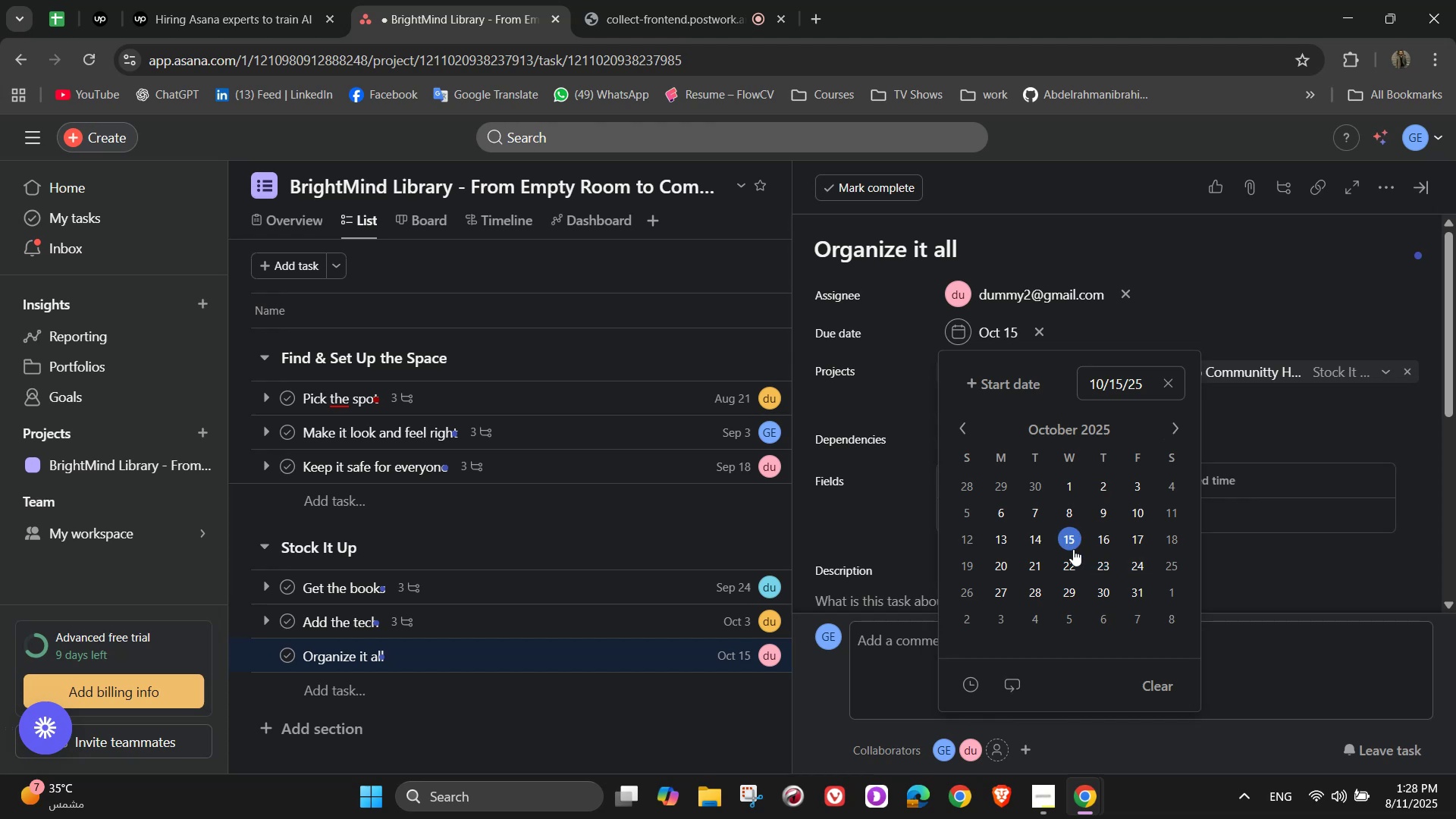 
double_click([1073, 560])
 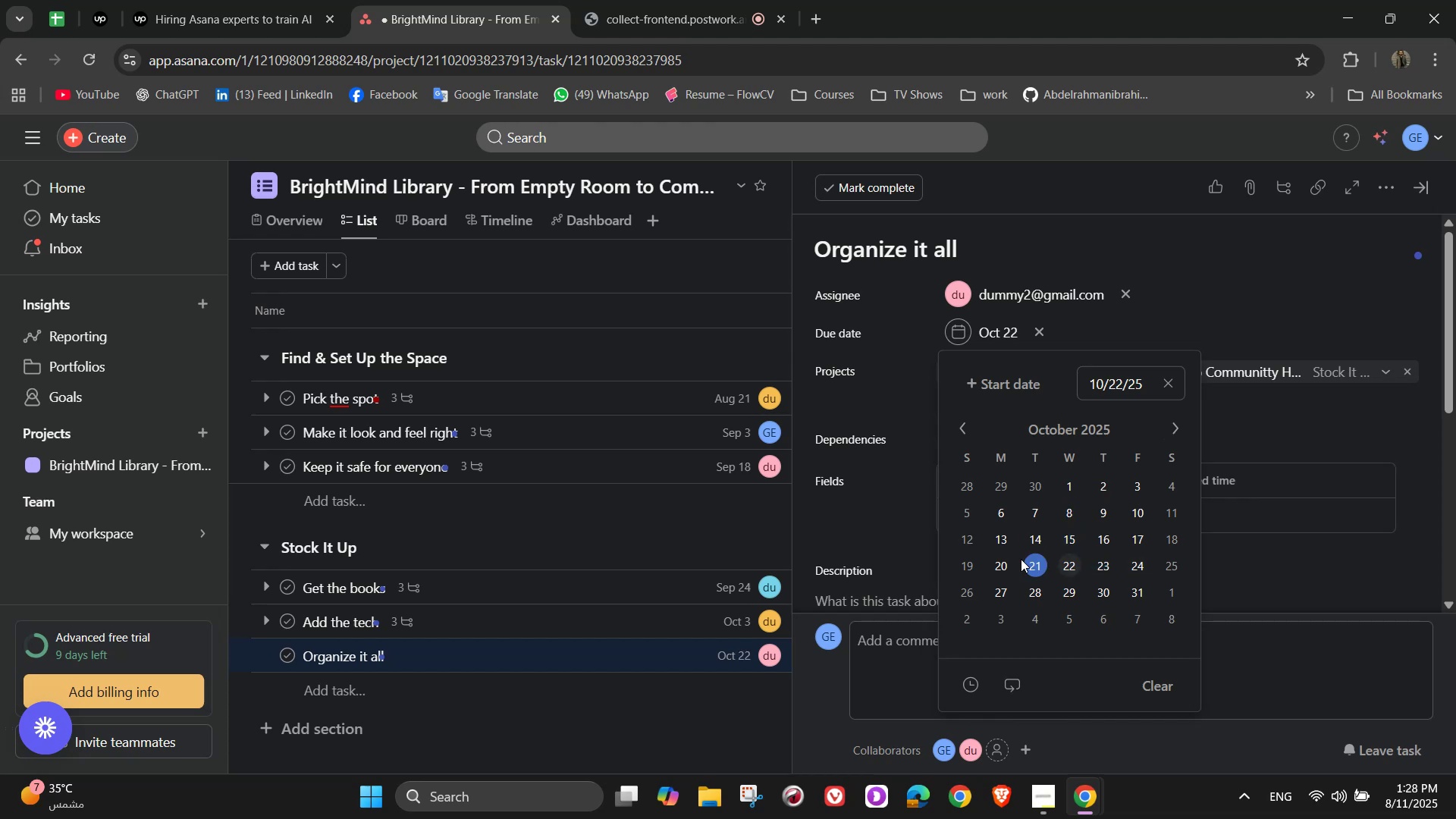 
left_click([1006, 559])
 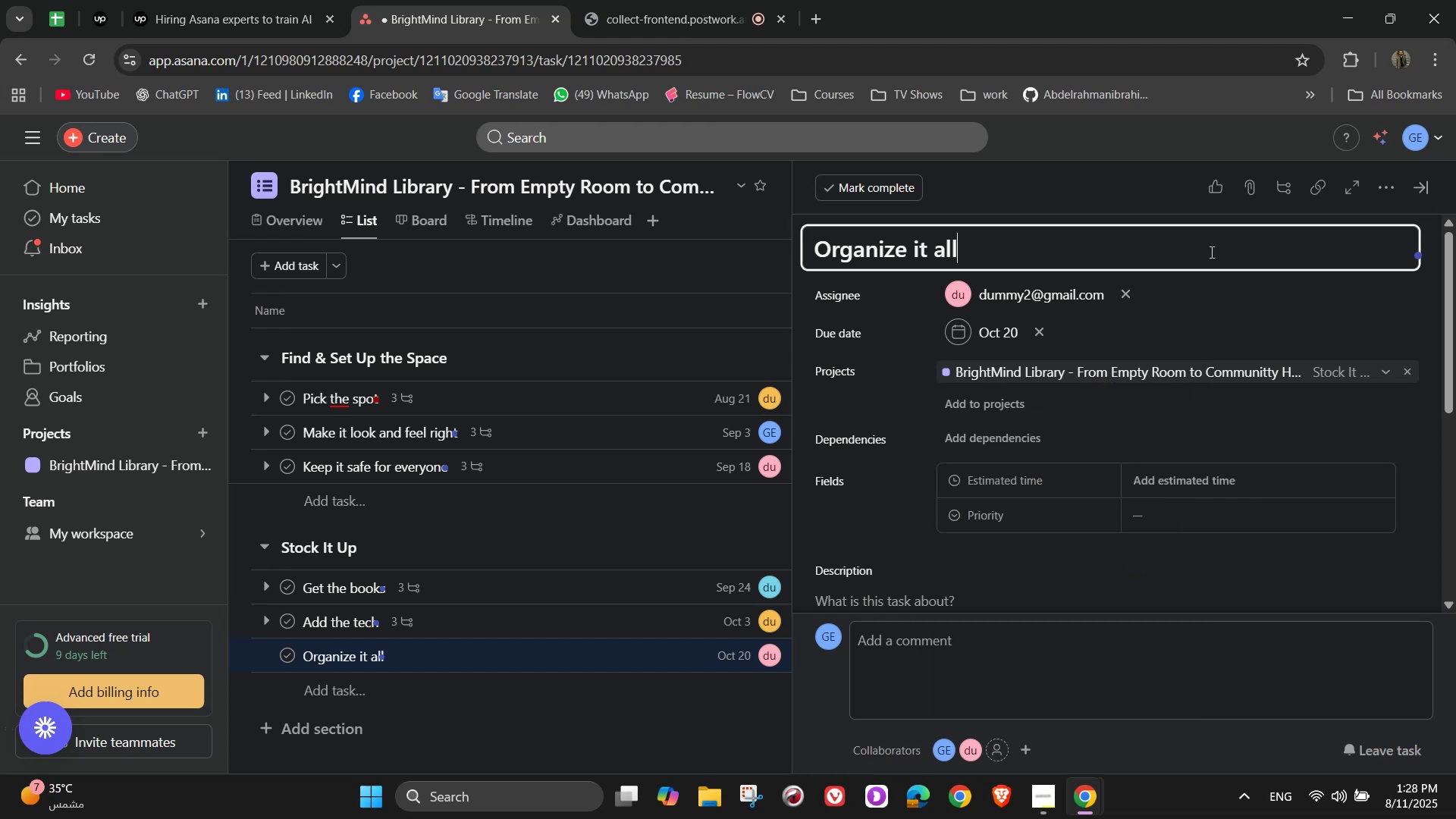 
left_click([1210, 252])
 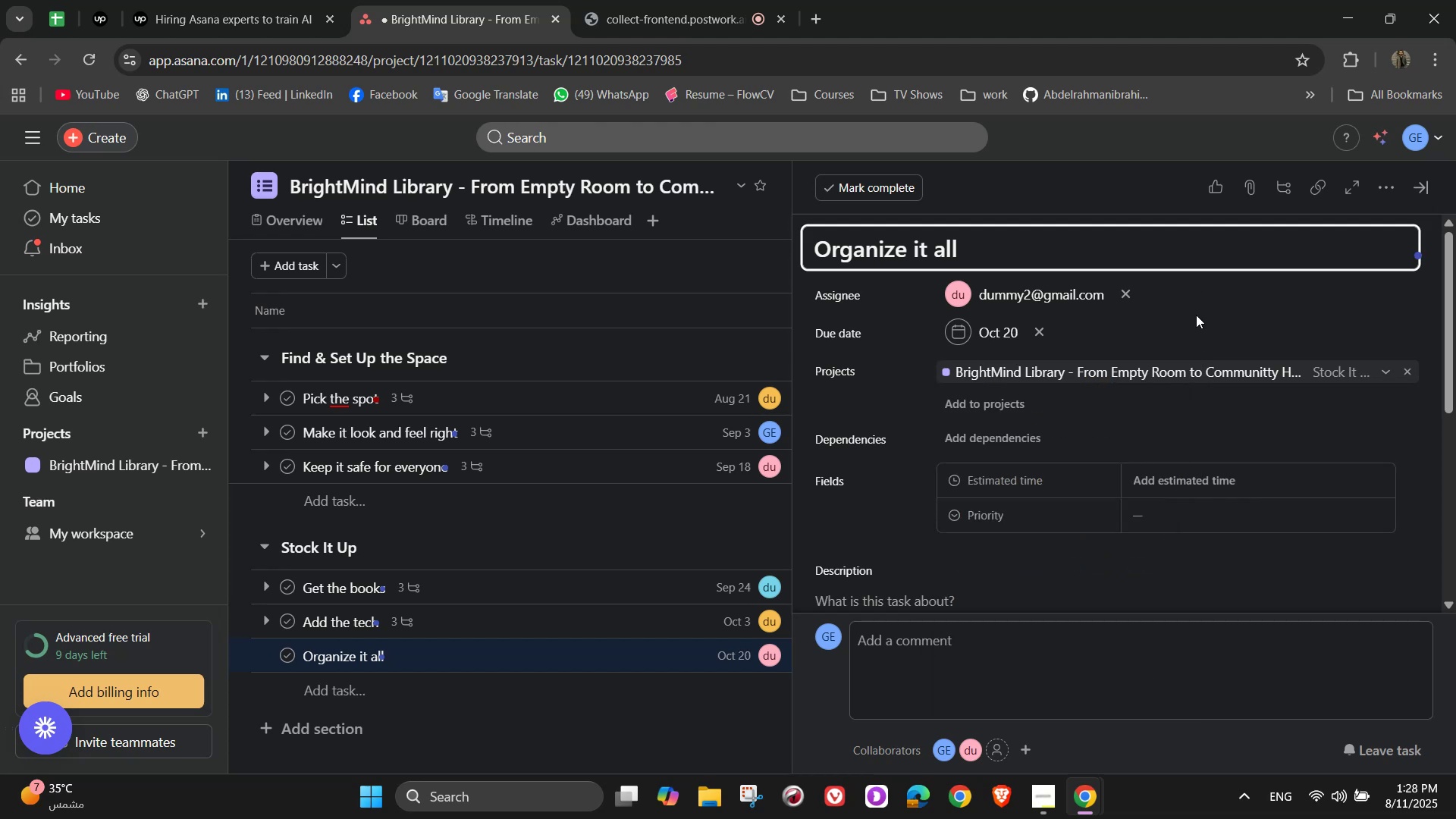 
left_click([1196, 315])
 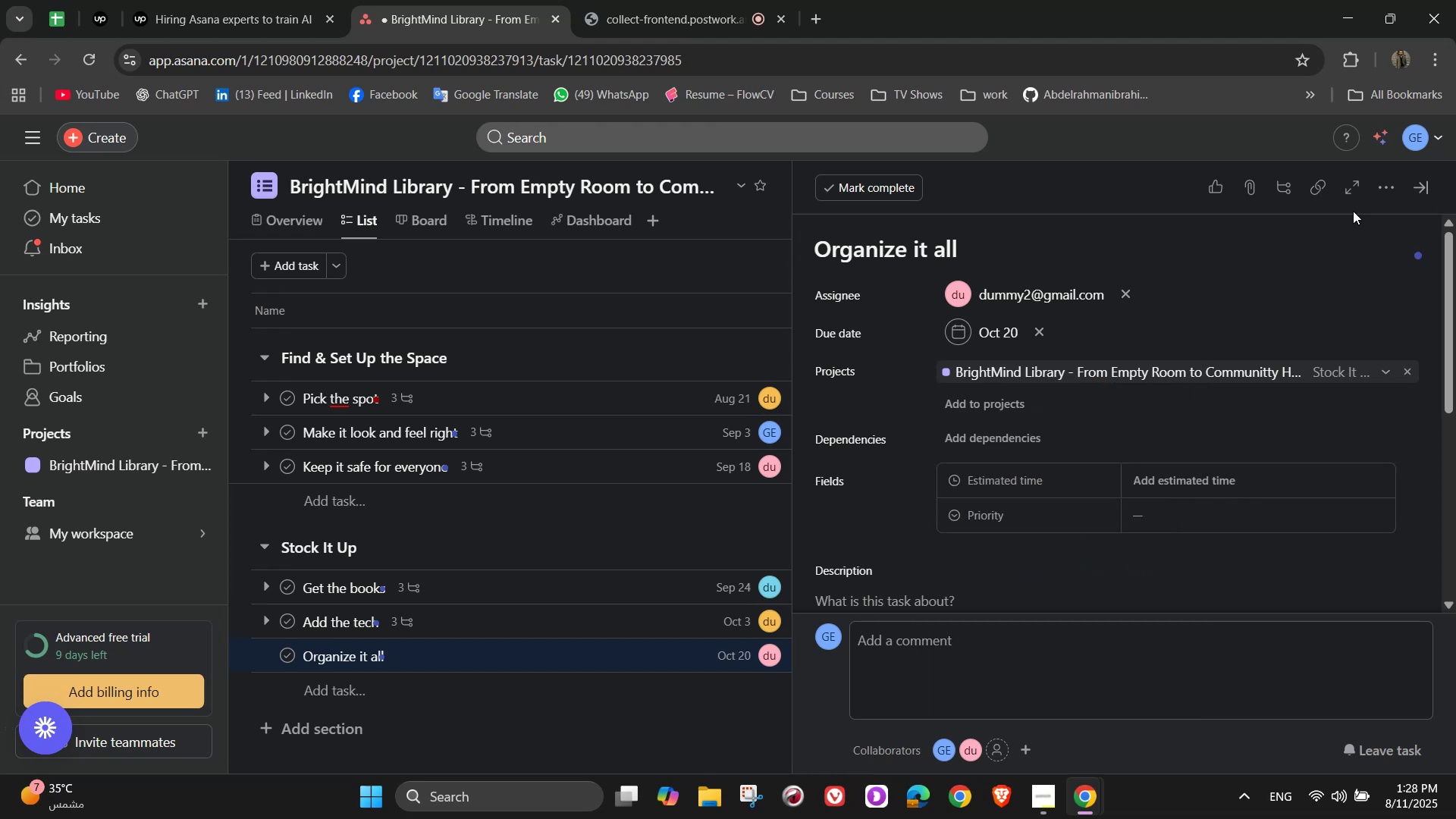 
left_click([1393, 200])
 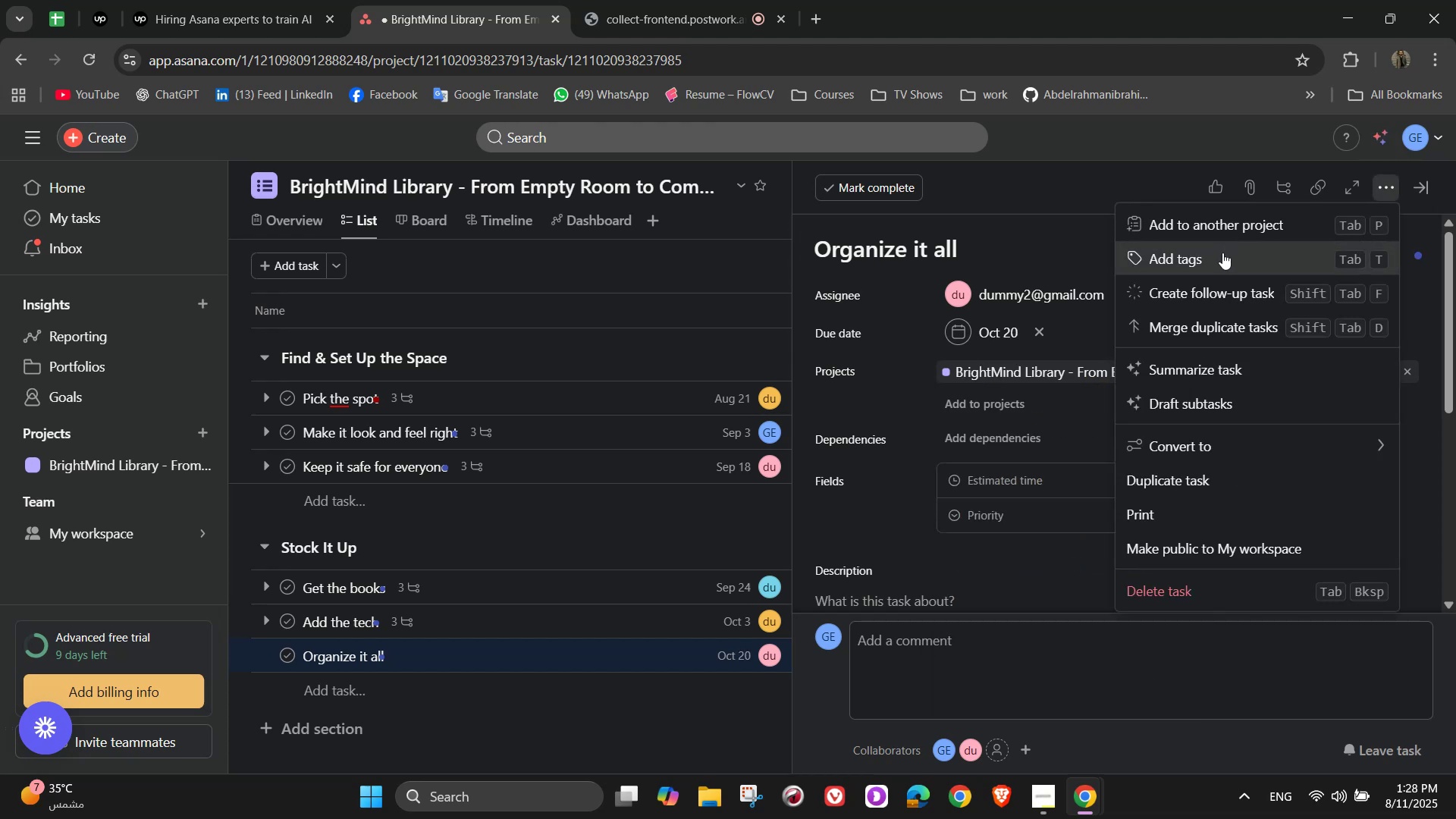 
left_click([1221, 254])
 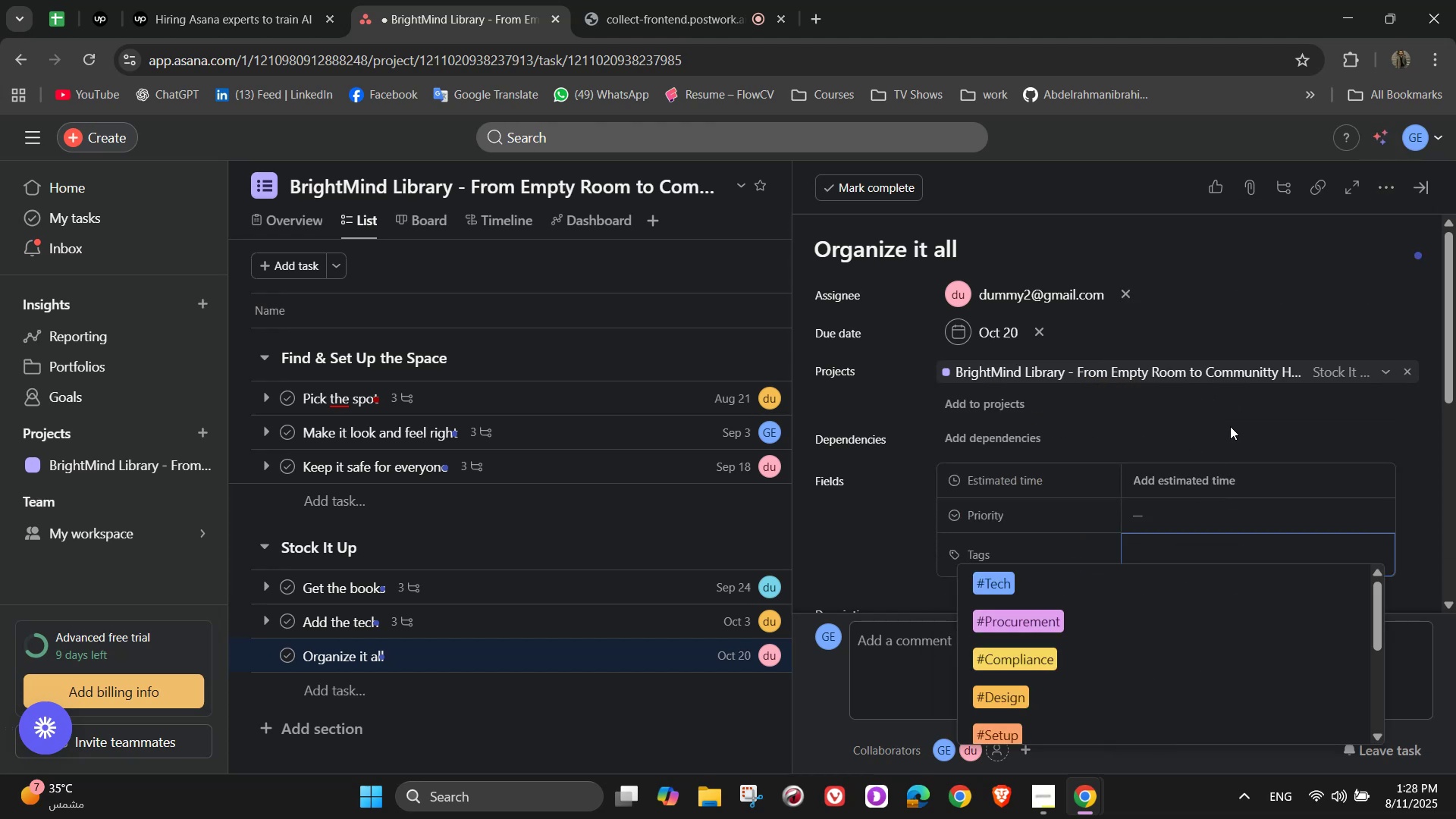 
wait(9.13)
 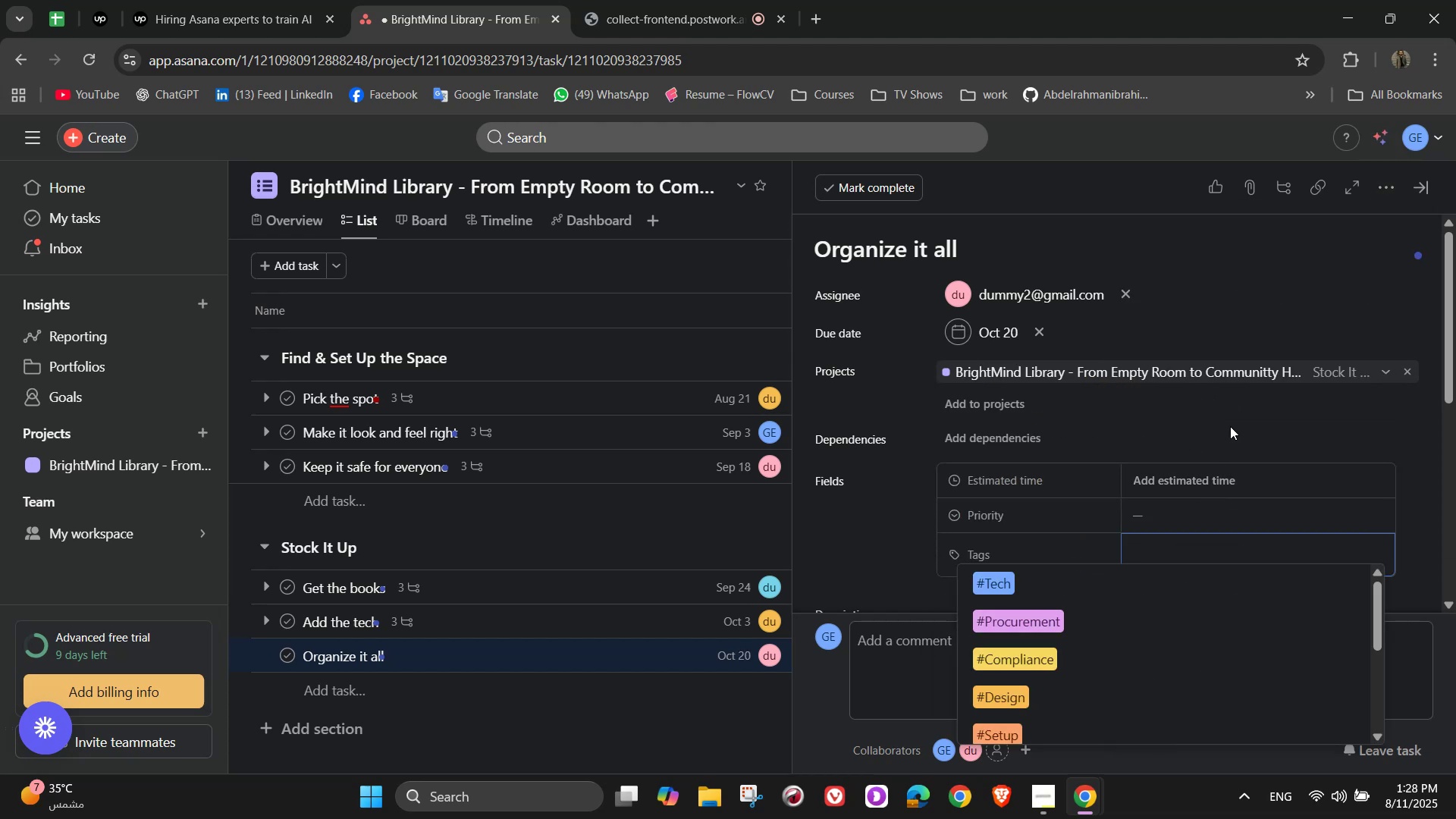 
key(O)
 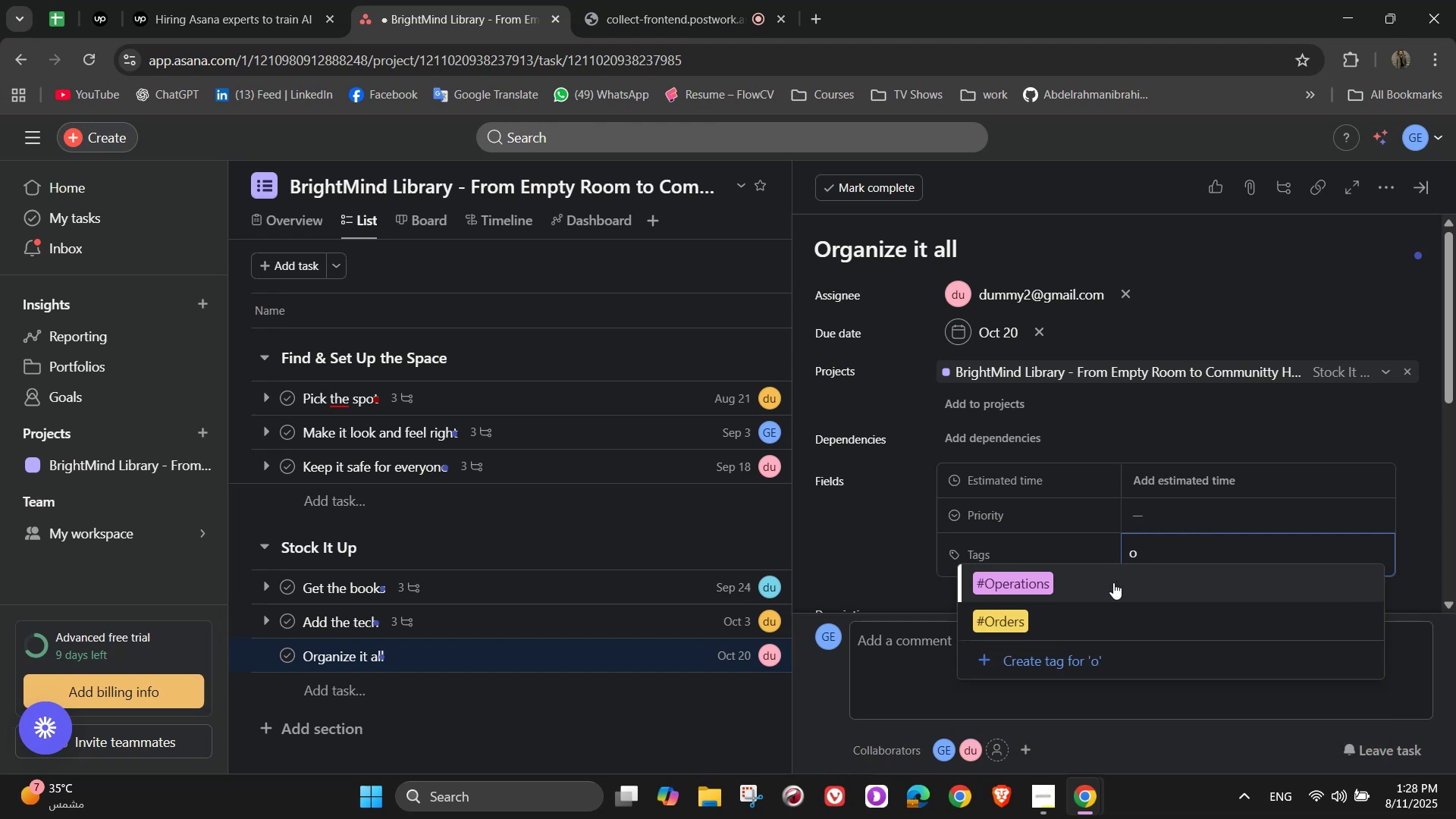 
left_click([1113, 583])
 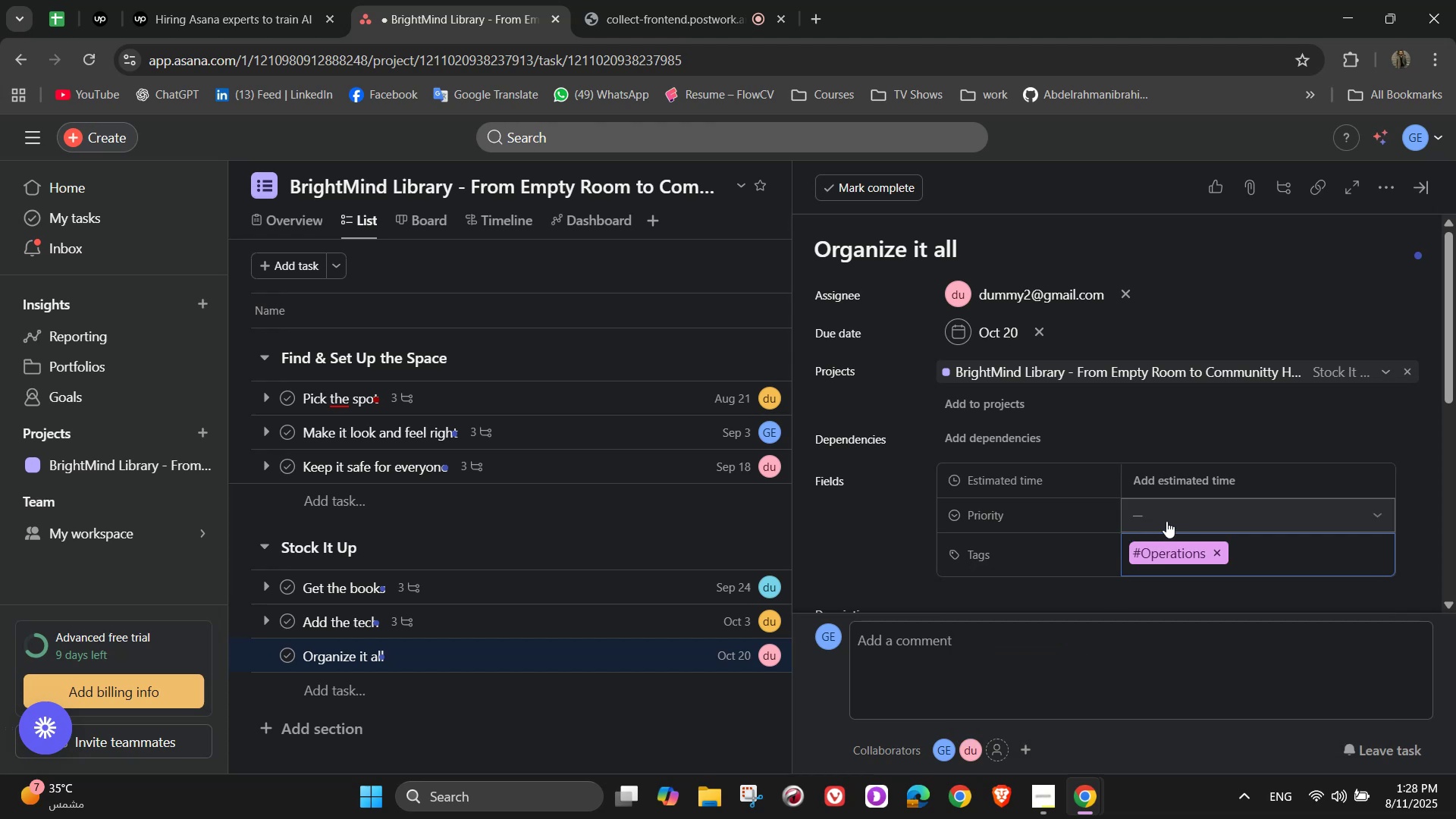 
left_click([1180, 513])
 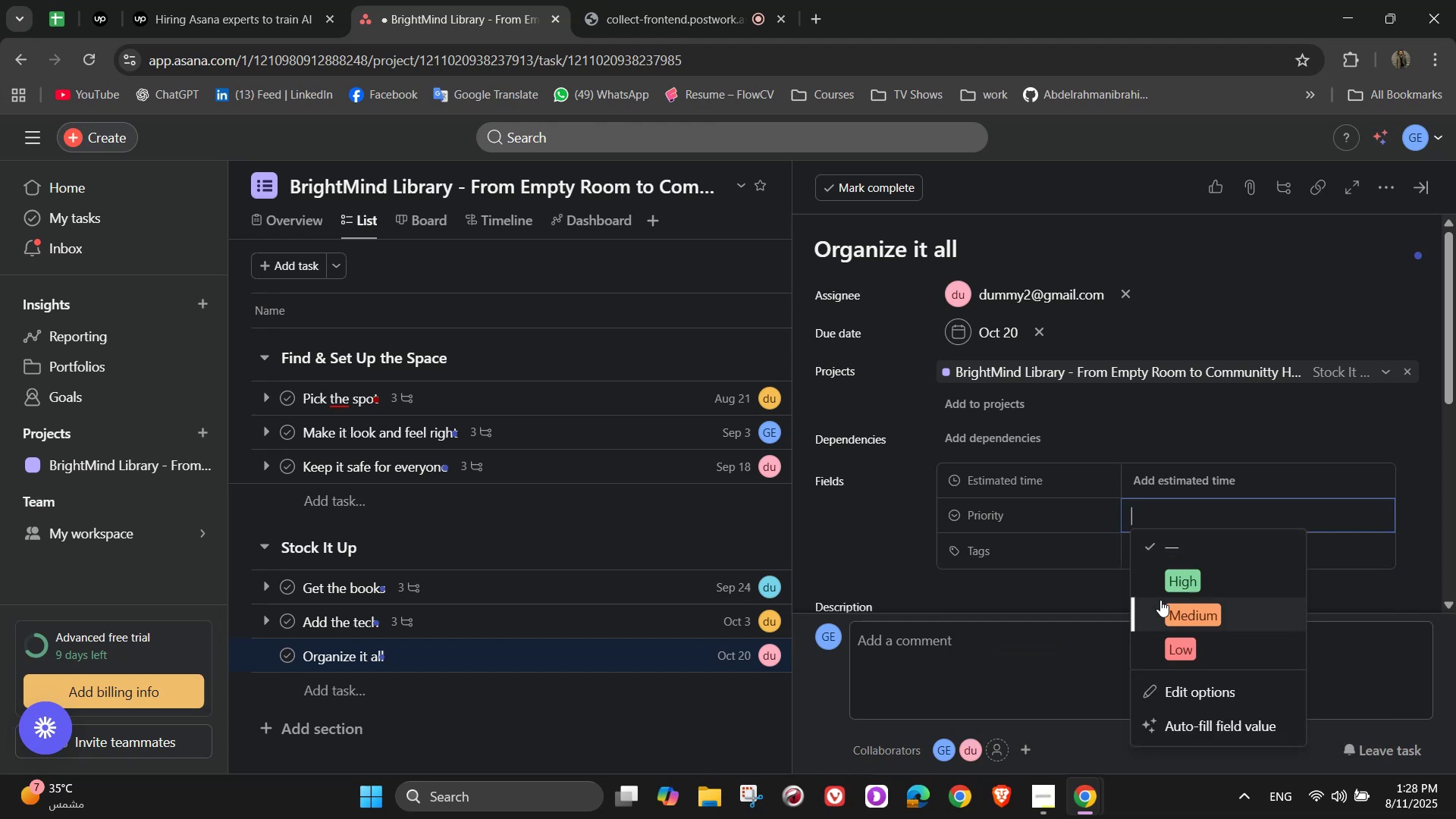 
left_click([1206, 472])
 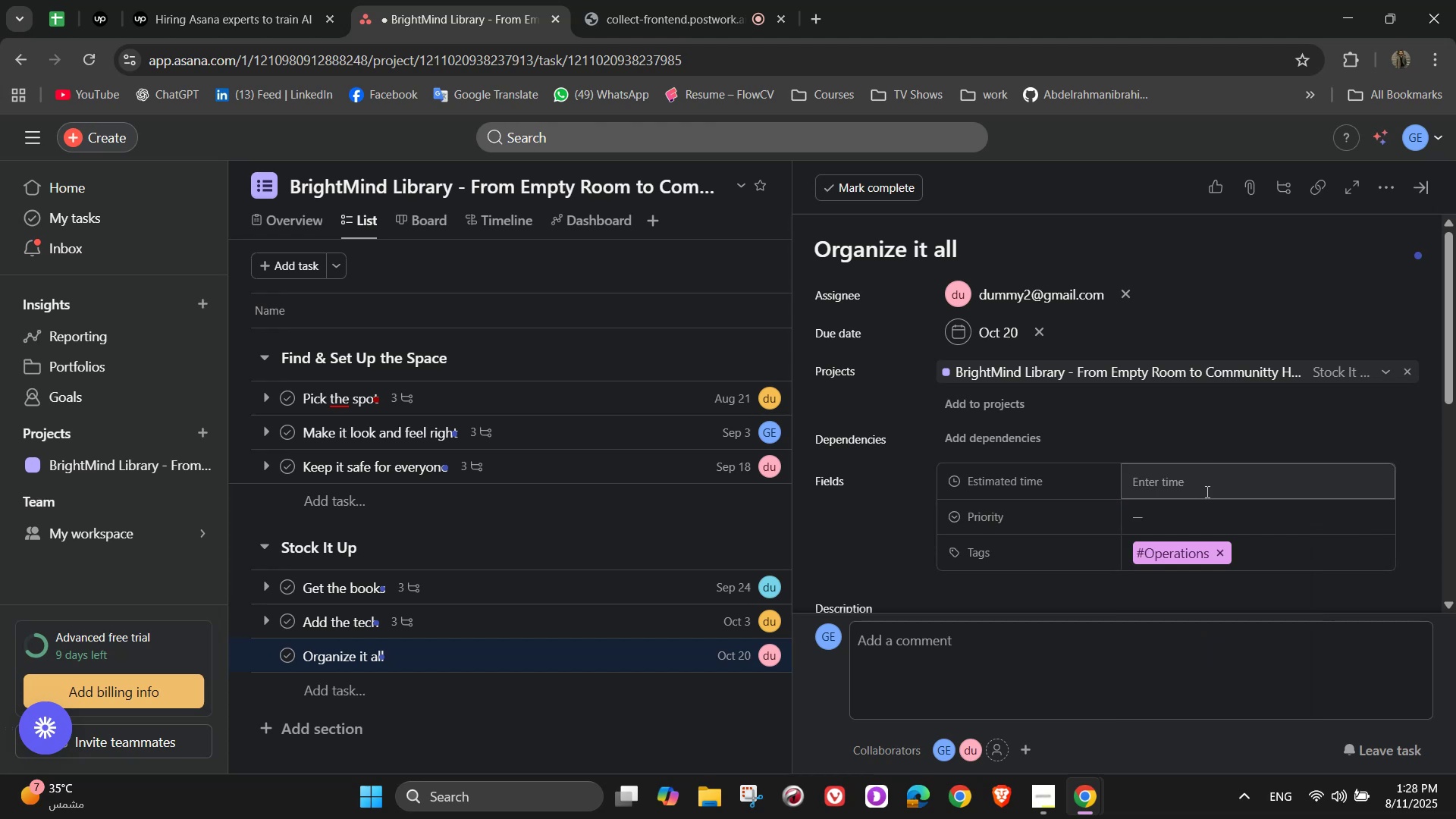 
wait(9.73)
 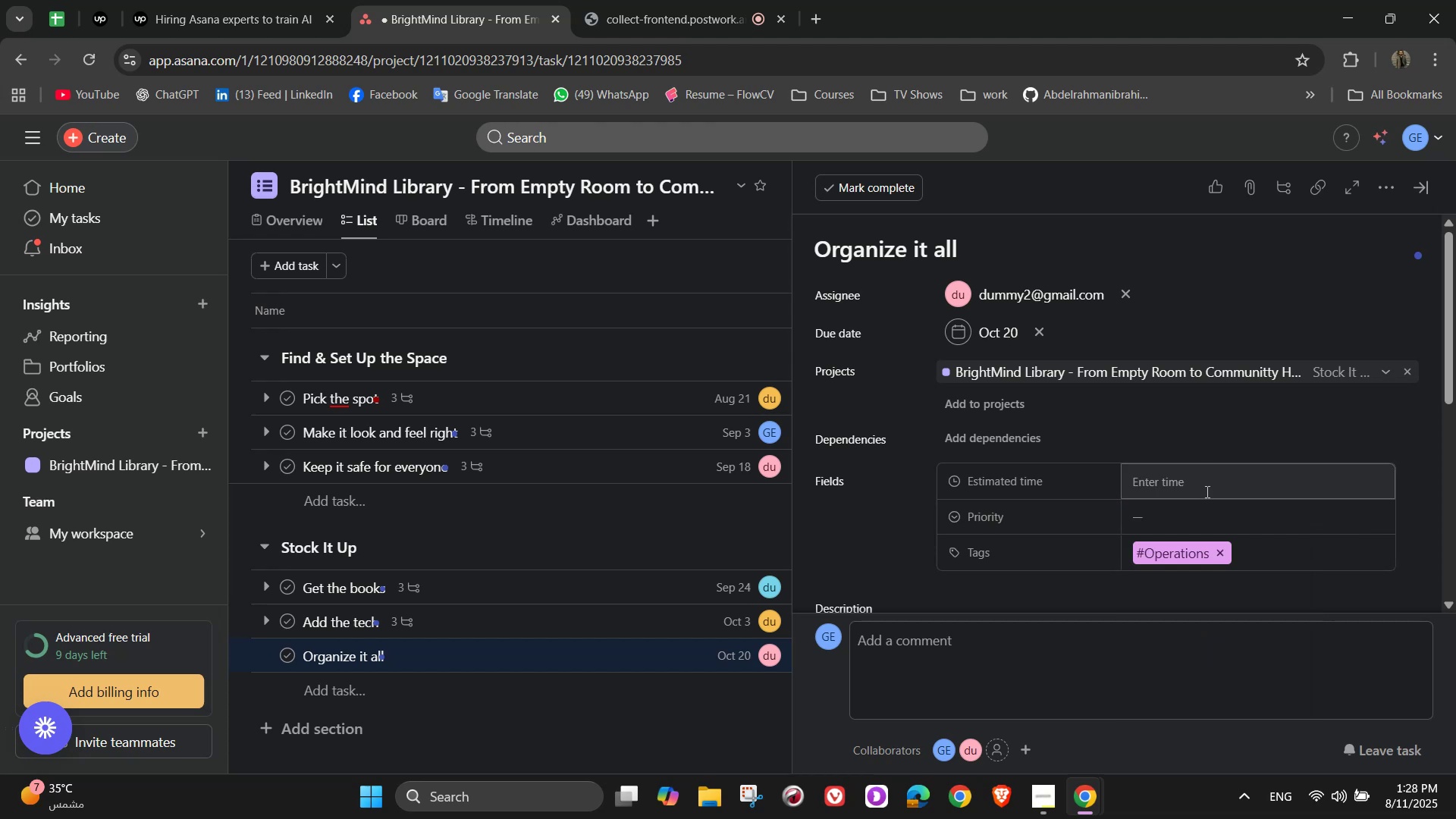 
left_click([1206, 491])
 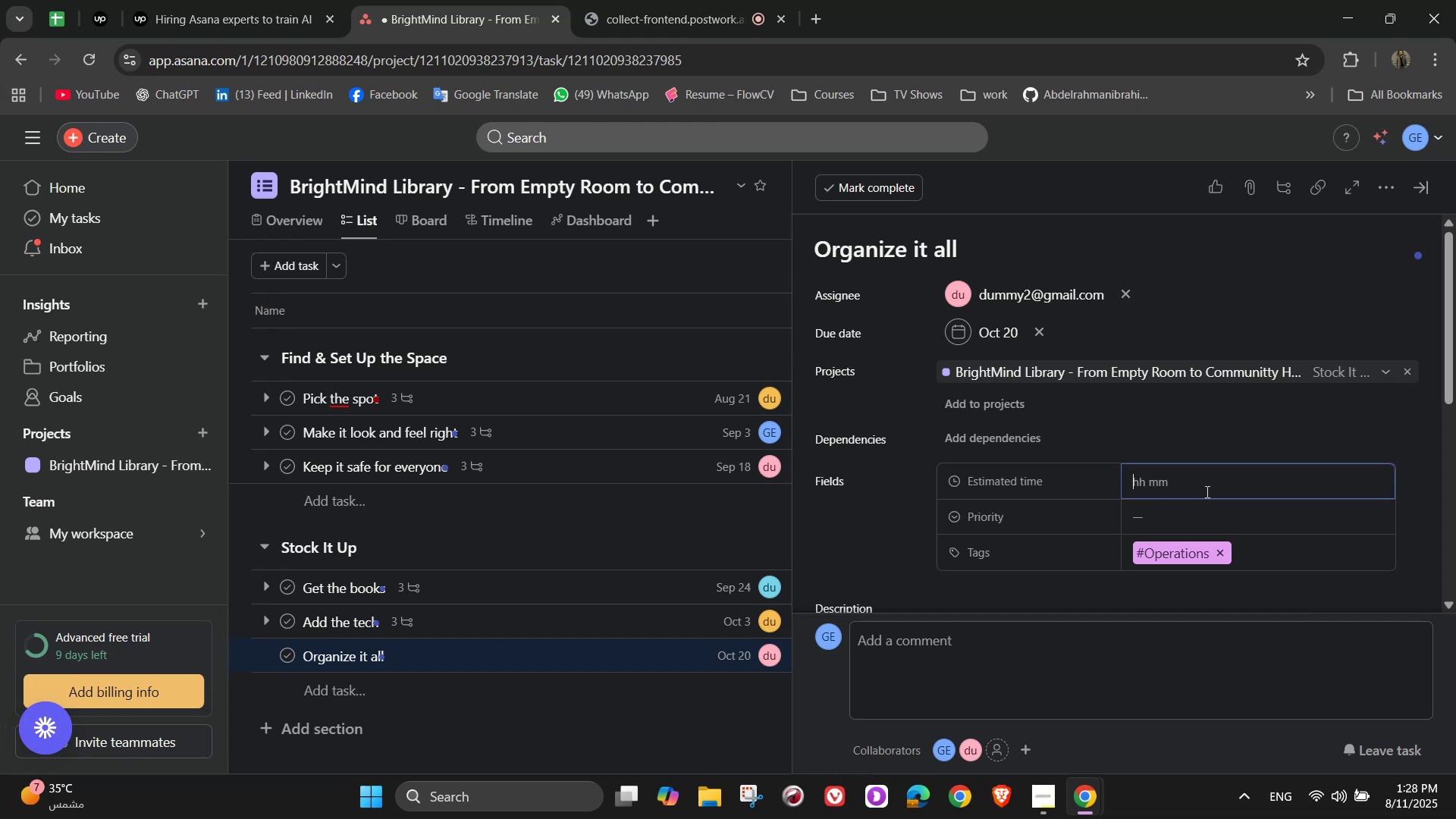 
key(Numpad1)
 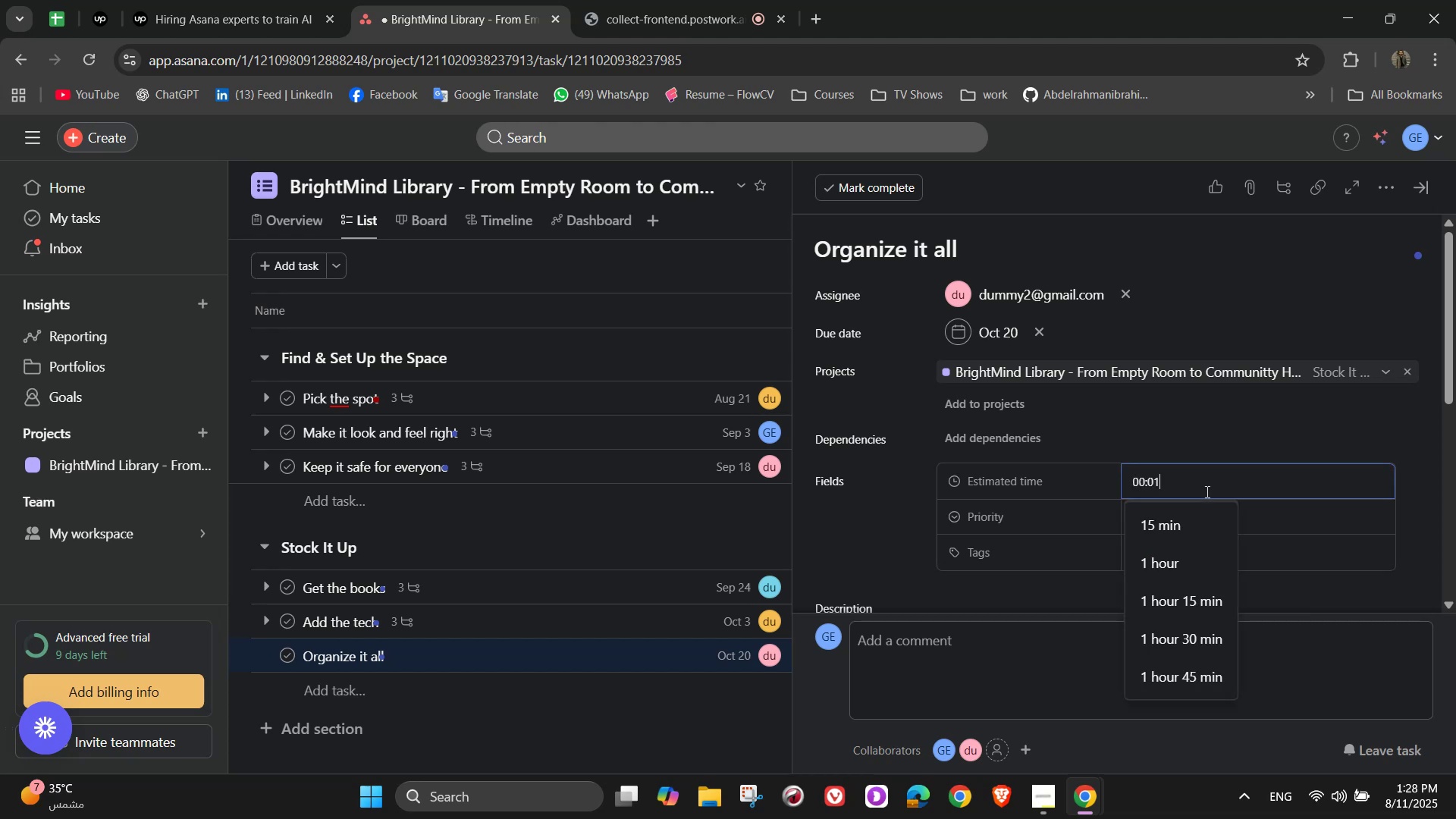 
key(Numpad5)
 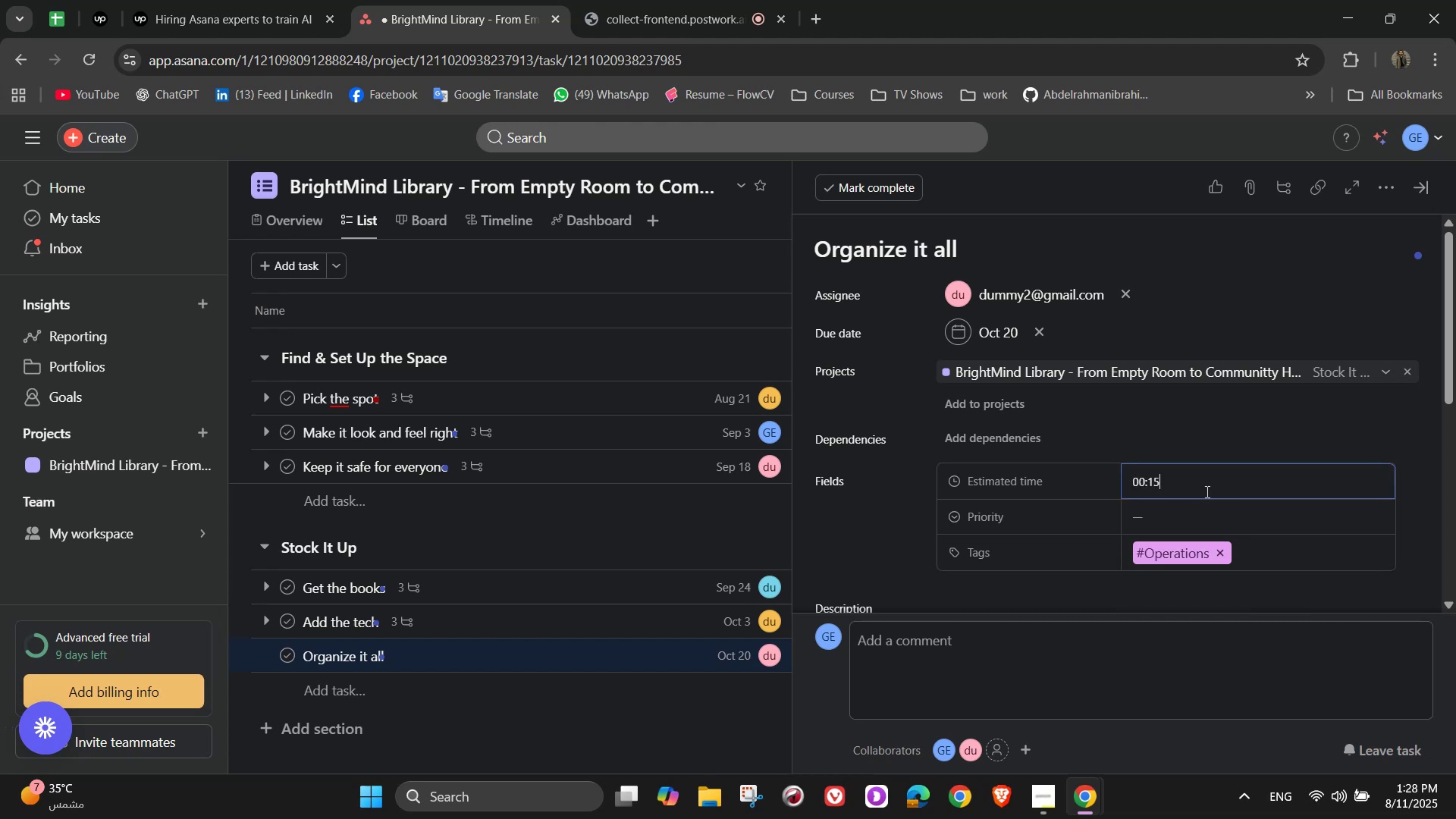 
key(Numpad0)
 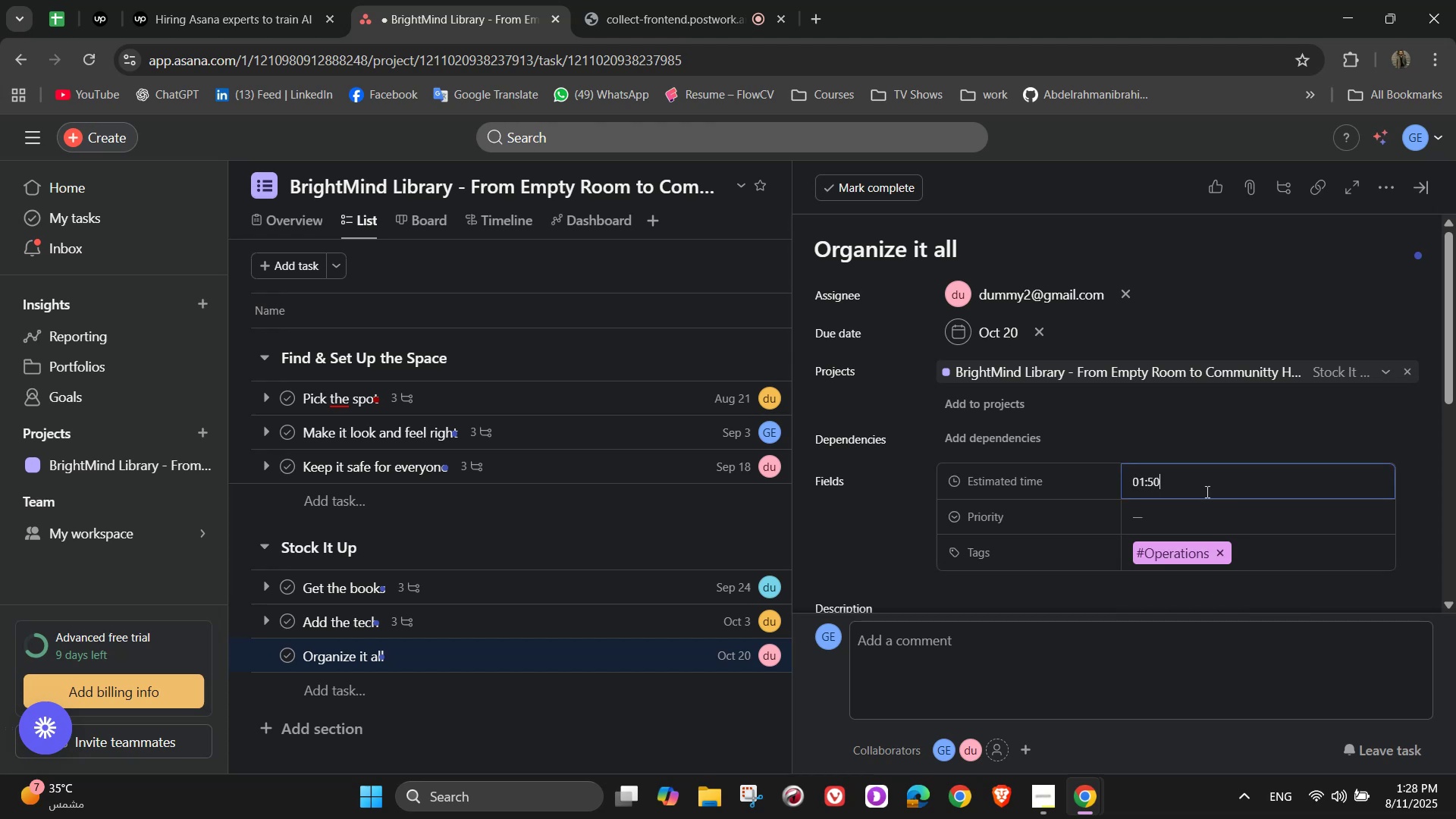 
key(Numpad0)
 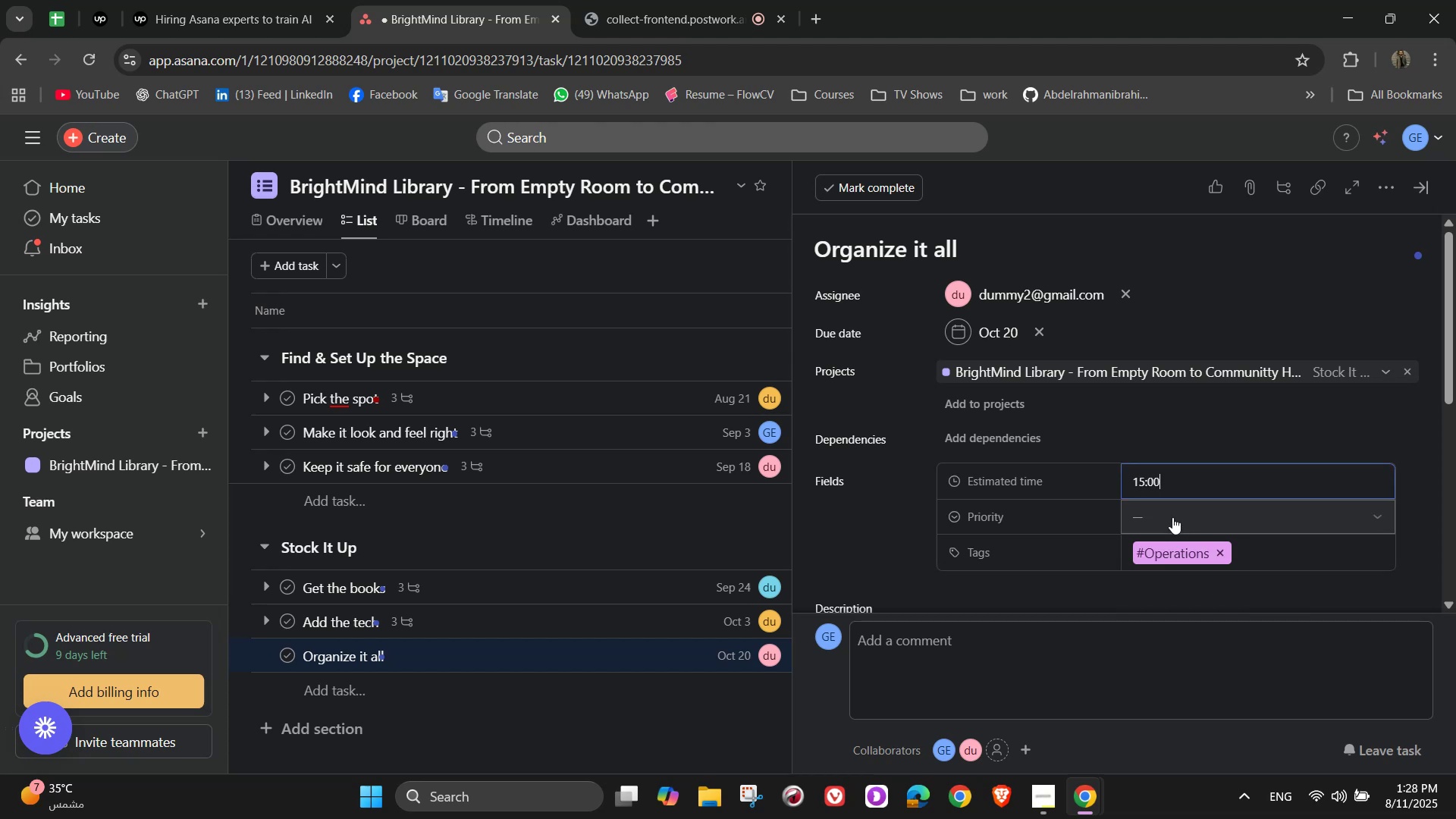 
left_click([1172, 514])
 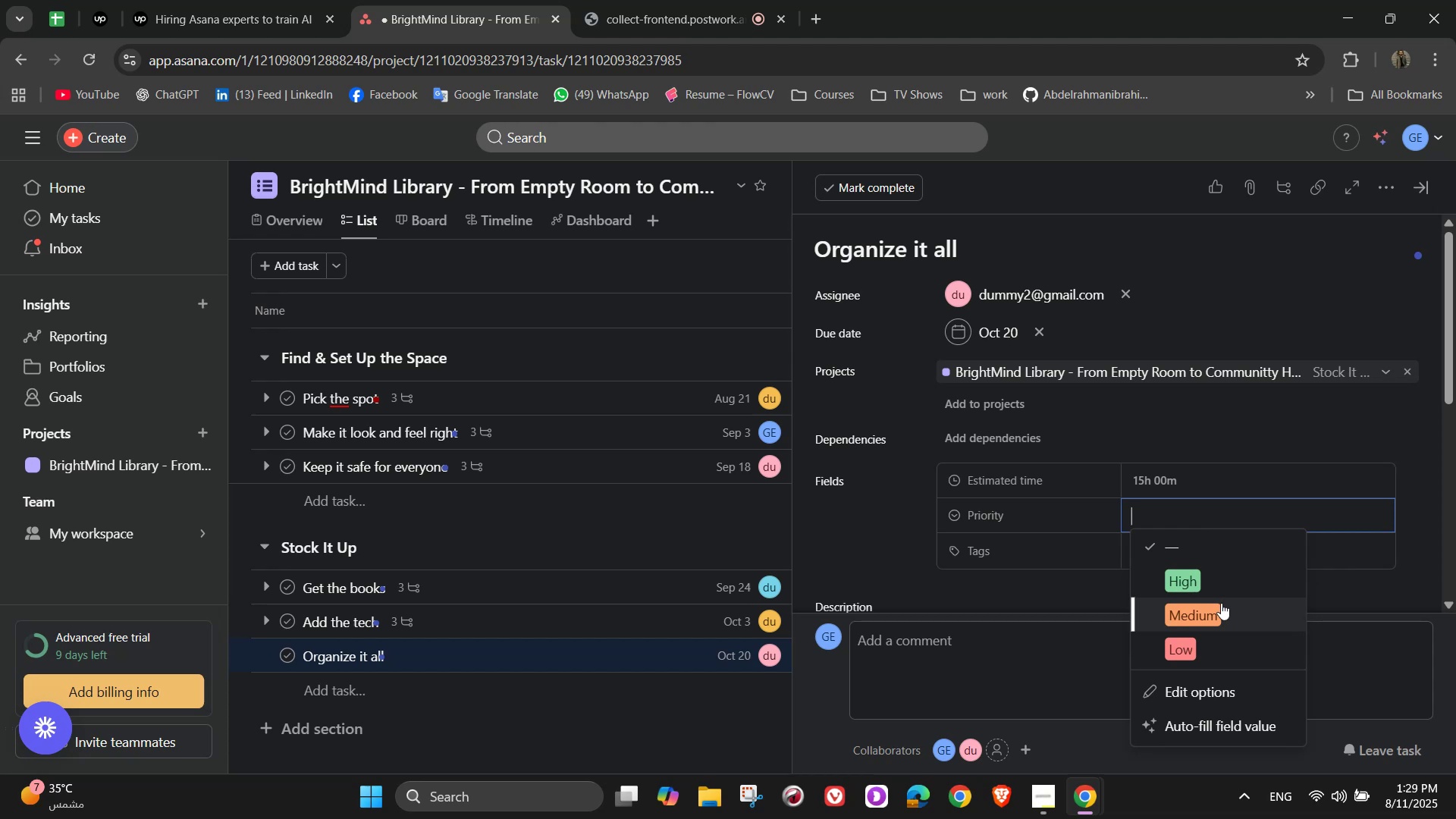 
wait(23.3)
 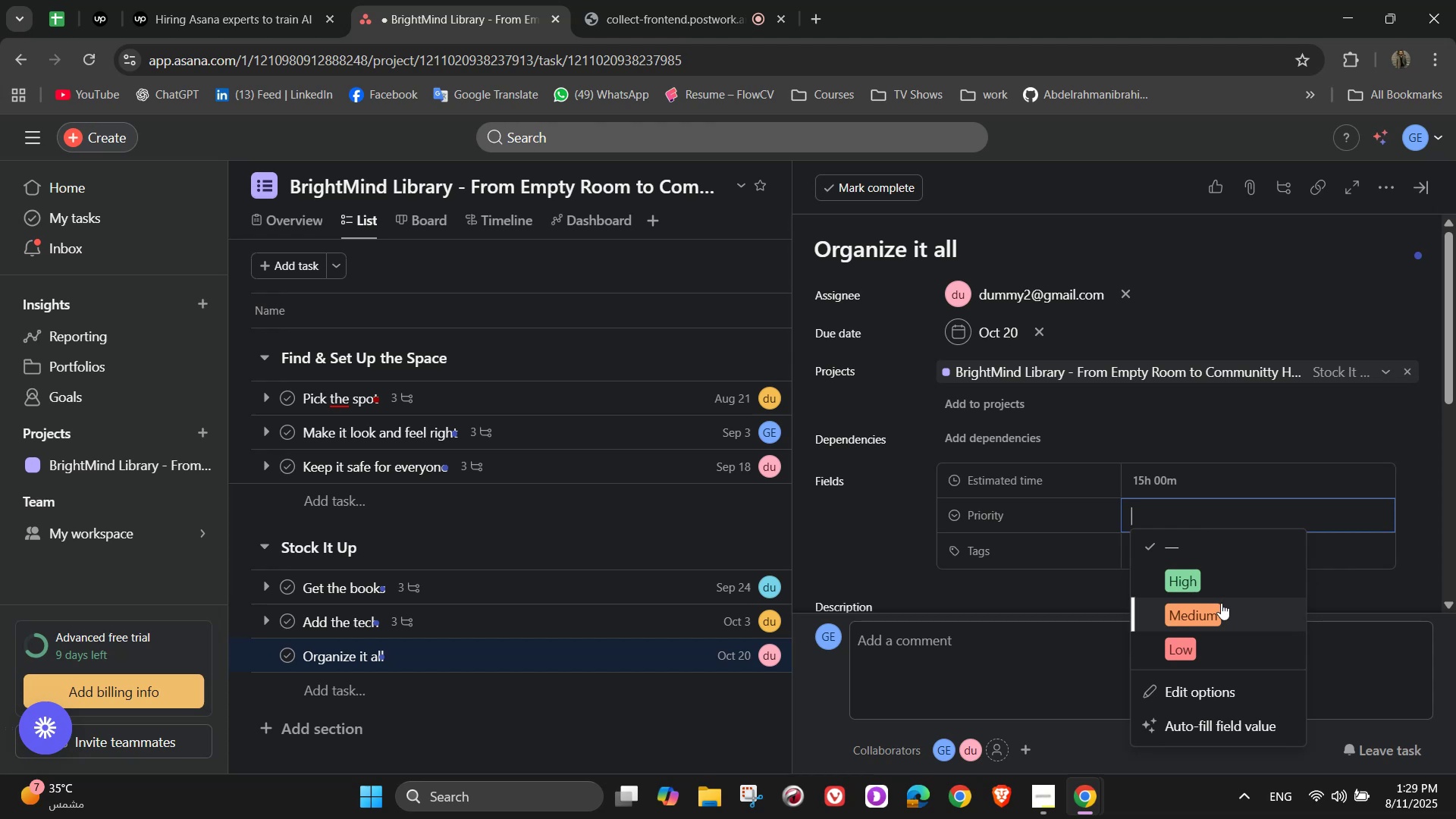 
left_click([1241, 586])
 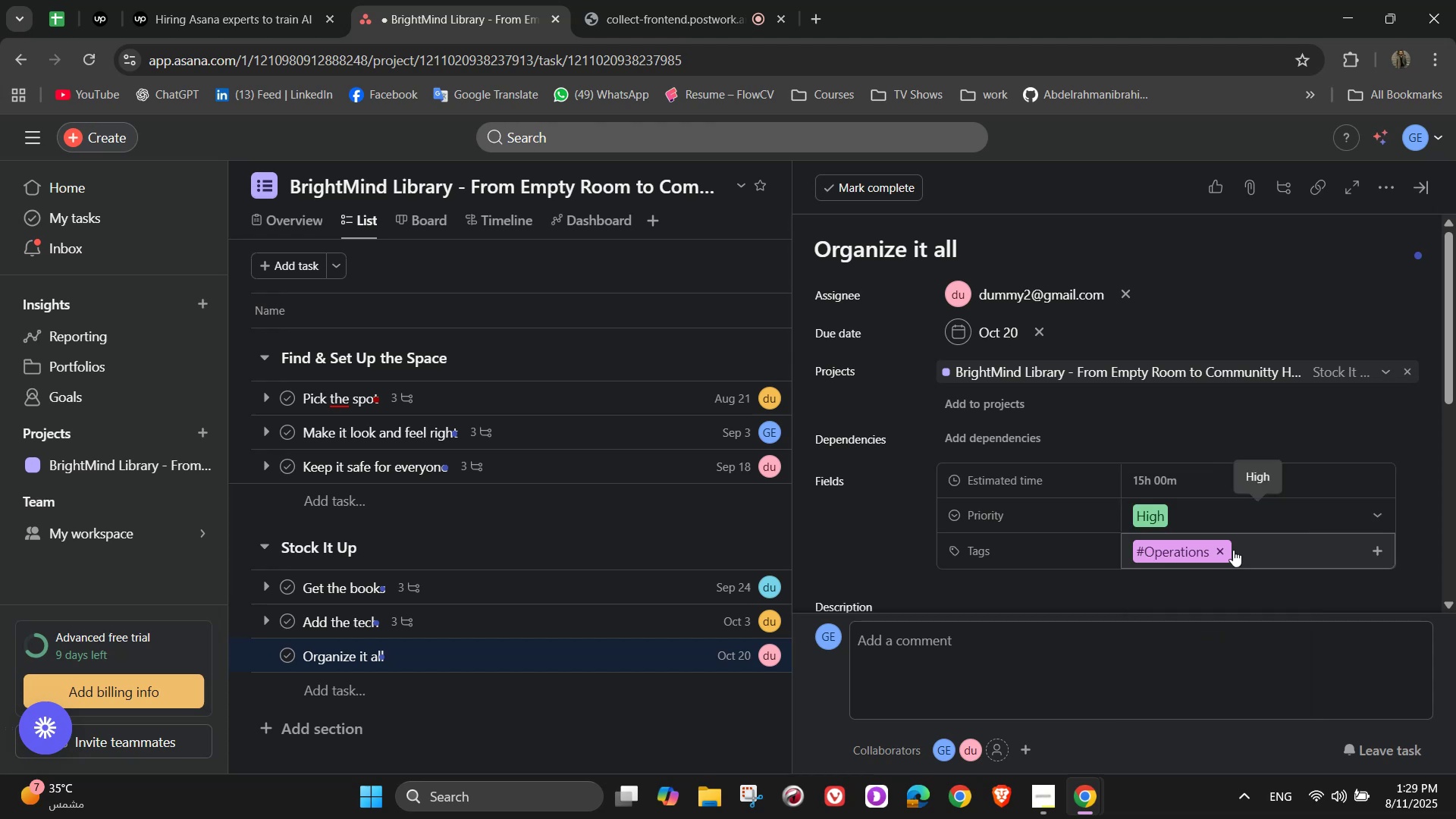 
left_click([1219, 509])
 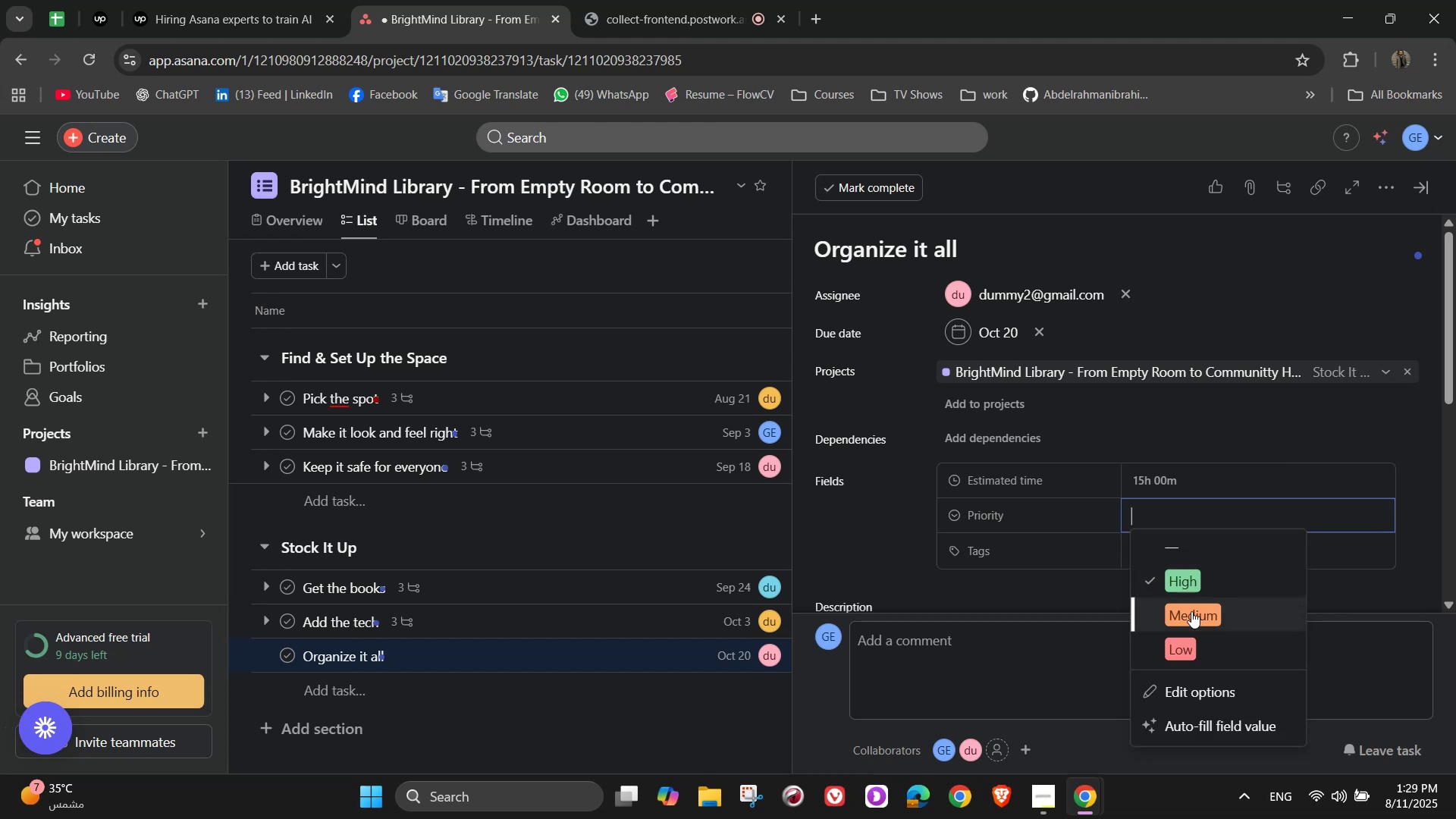 
left_click([1196, 616])
 